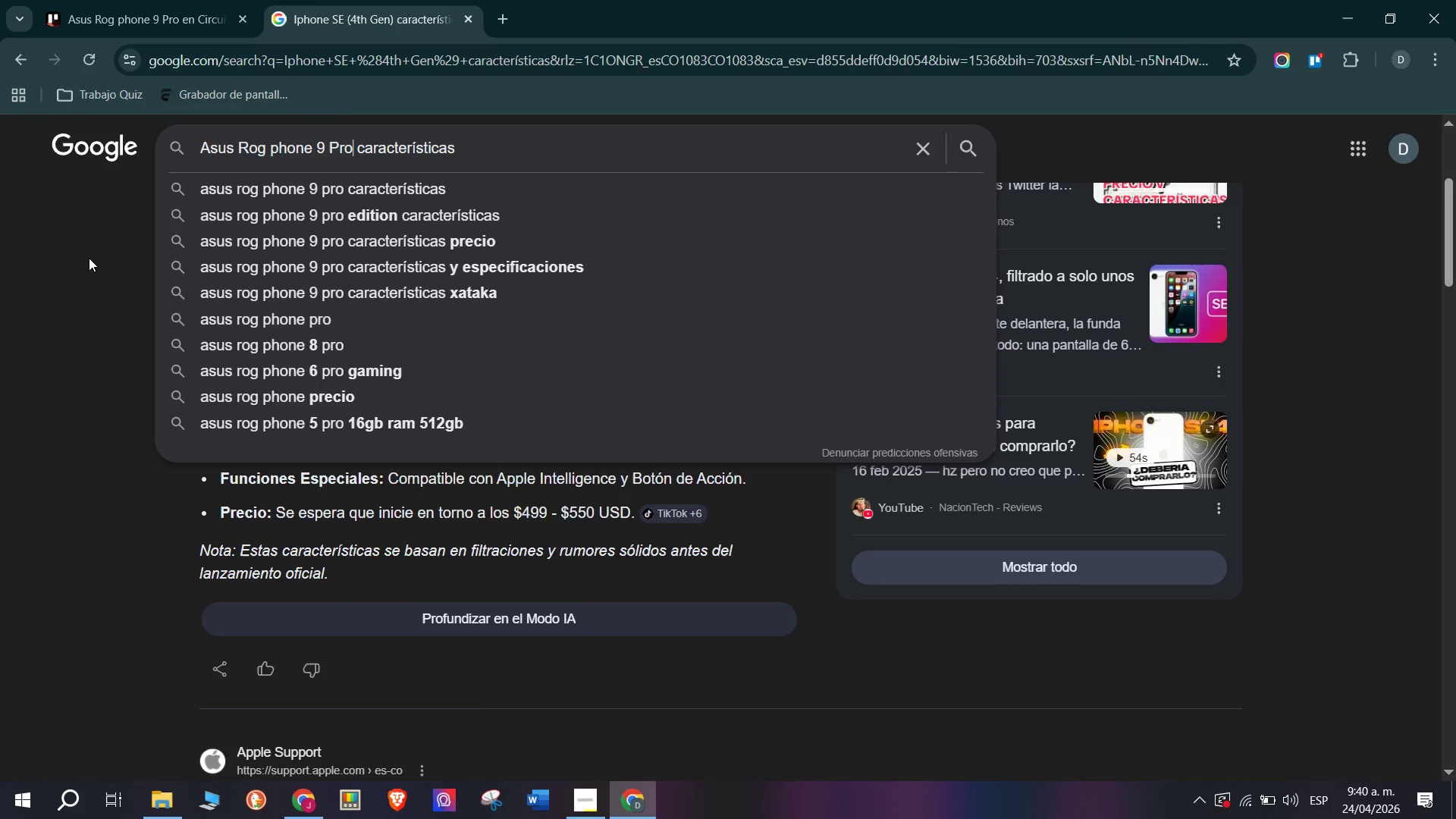 
key(Enter)
 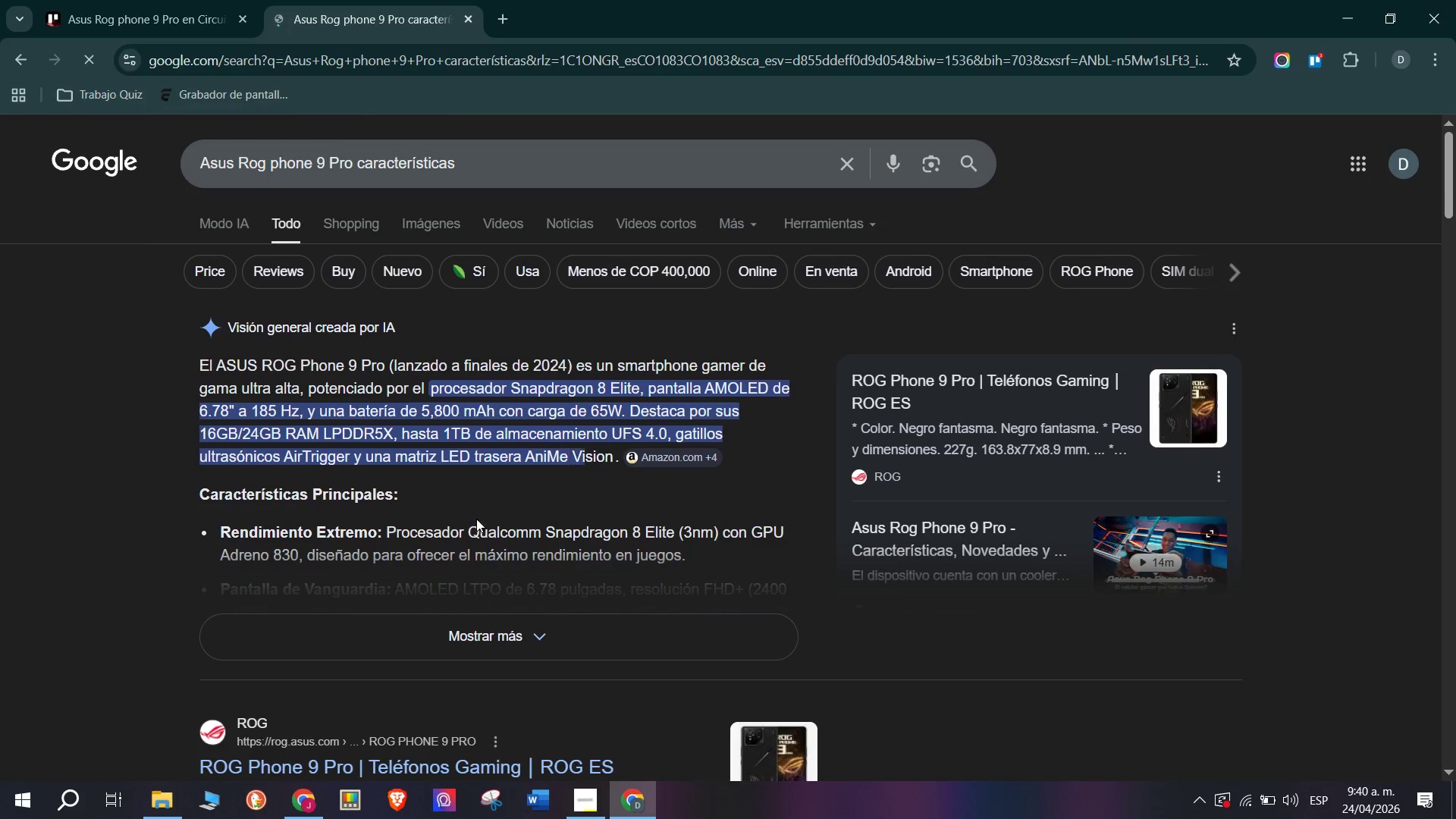 
left_click([494, 642])
 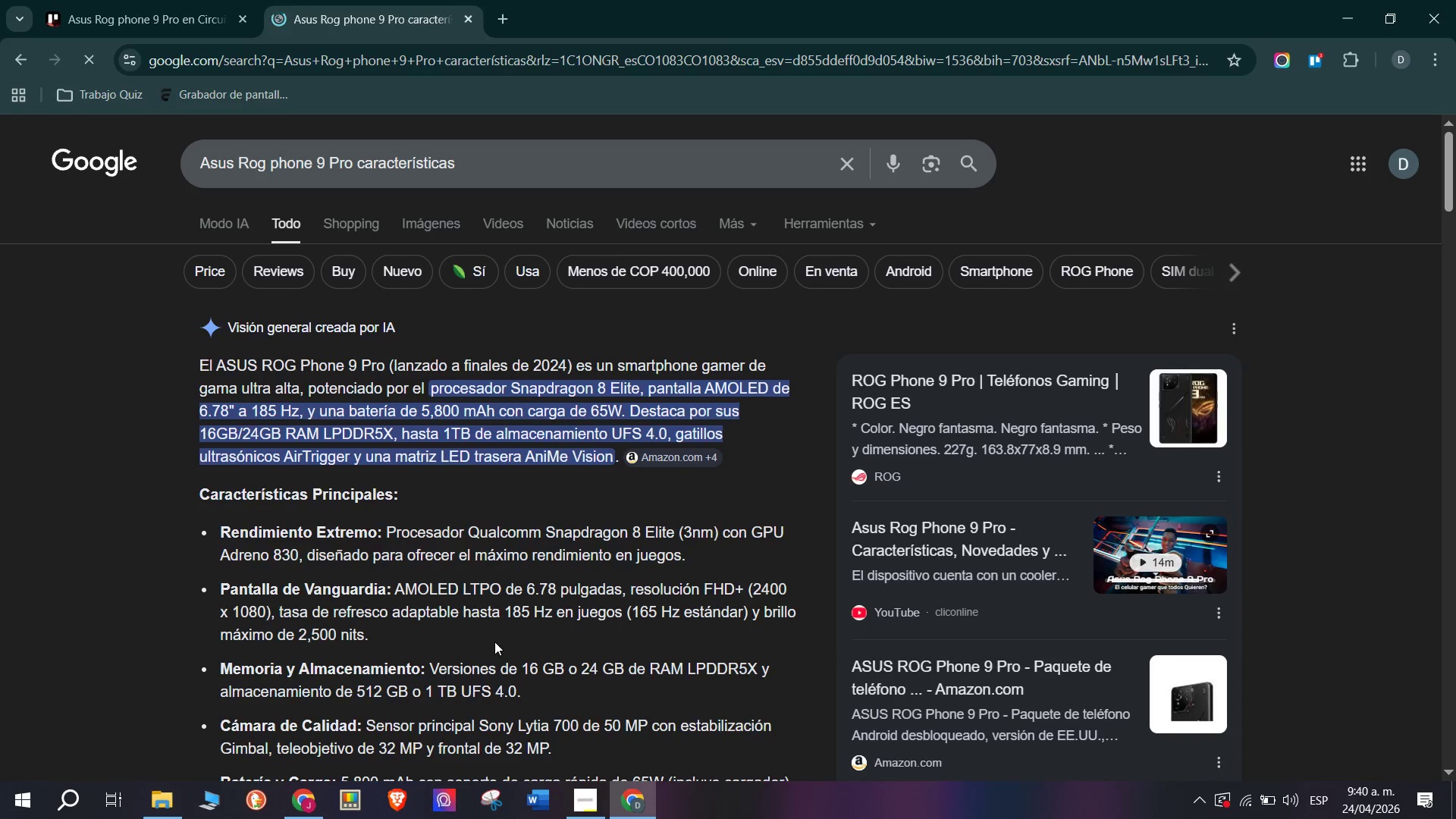 
scroll: coordinate [494, 642], scroll_direction: down, amount: 1.0
 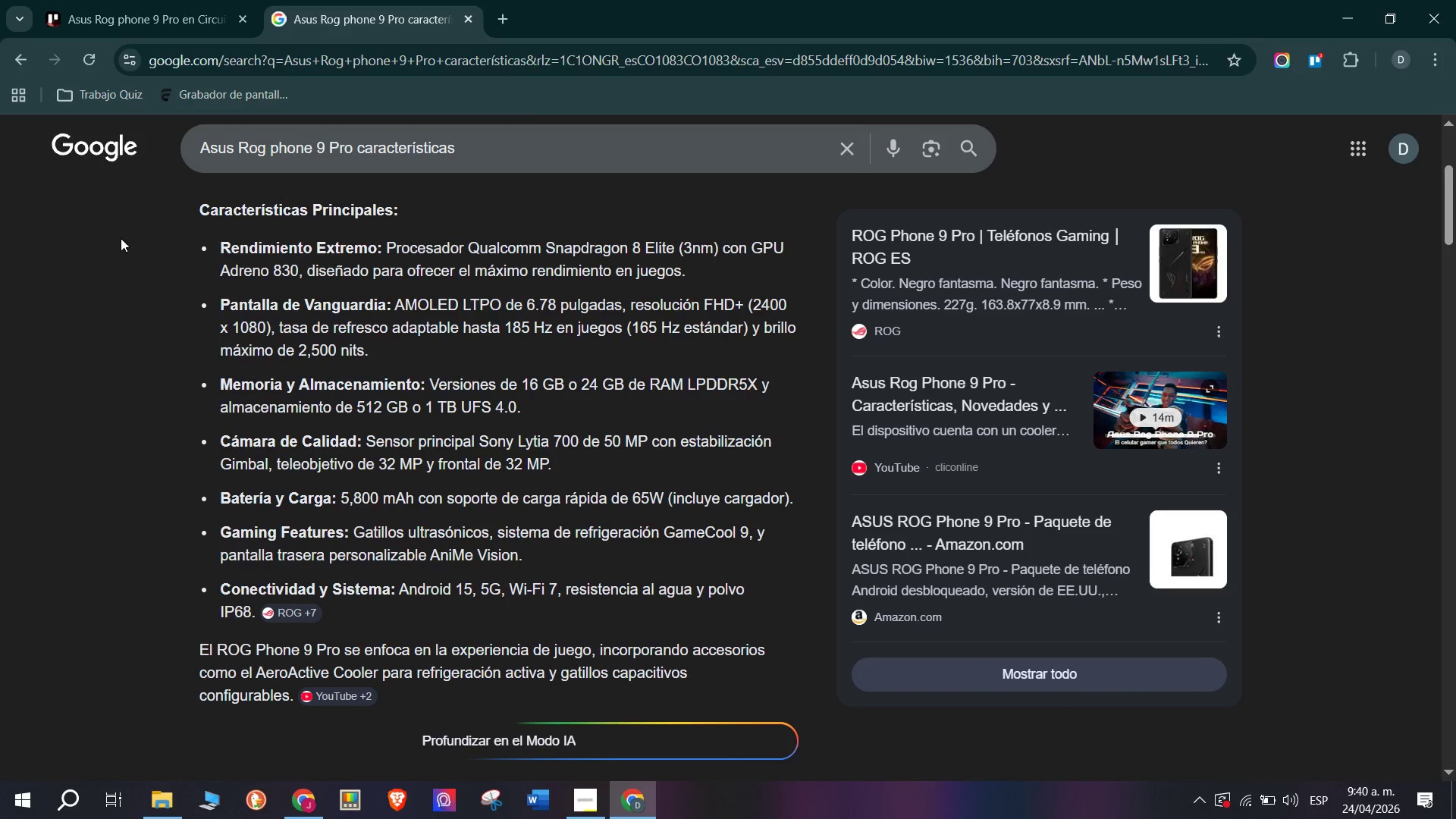 
left_click([127, 0])
 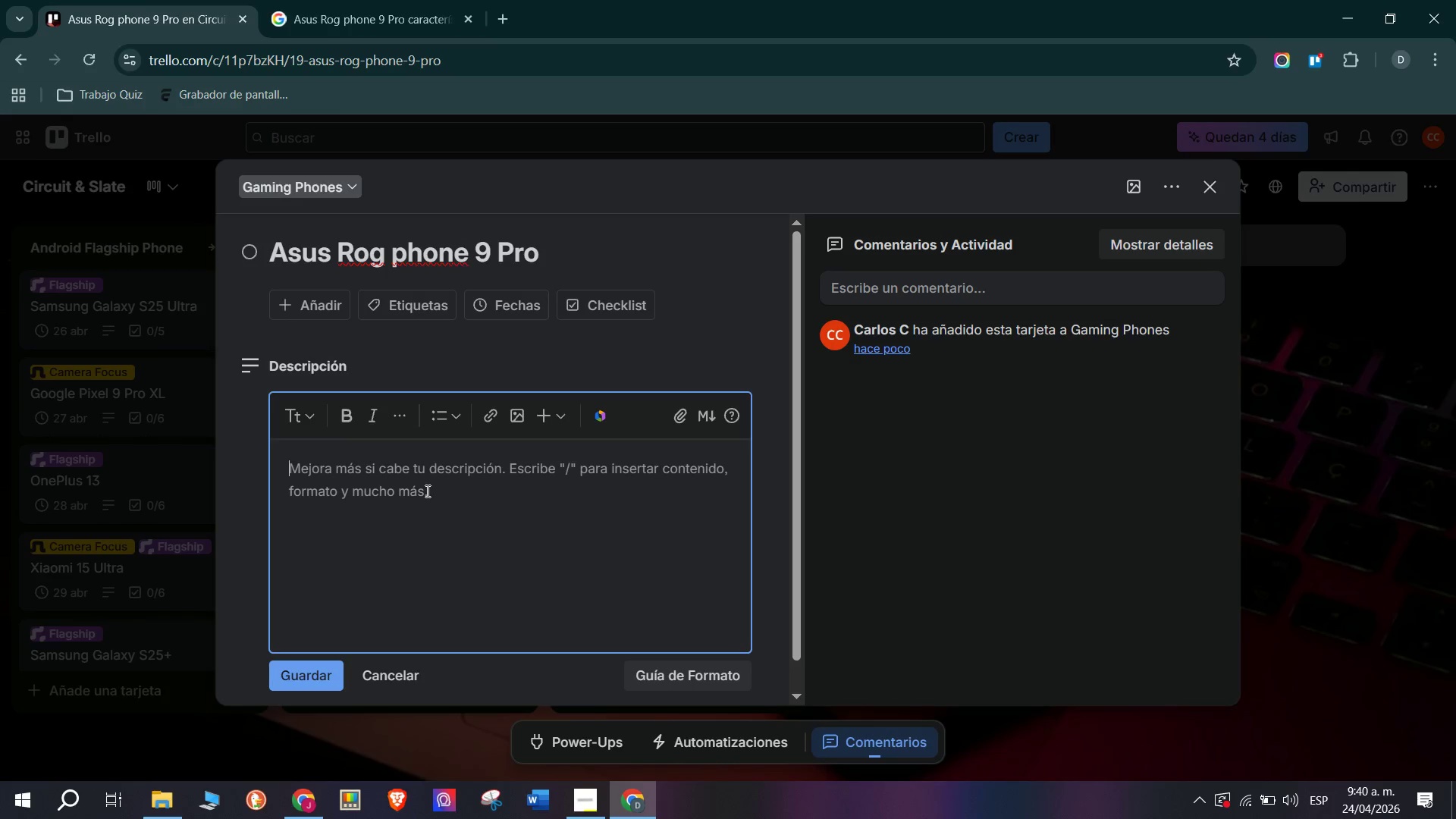 
type(Processor> Snapdragon 8 e)
key(Backspace)
type(Elite with AeroActive Cooler 9 *included()
 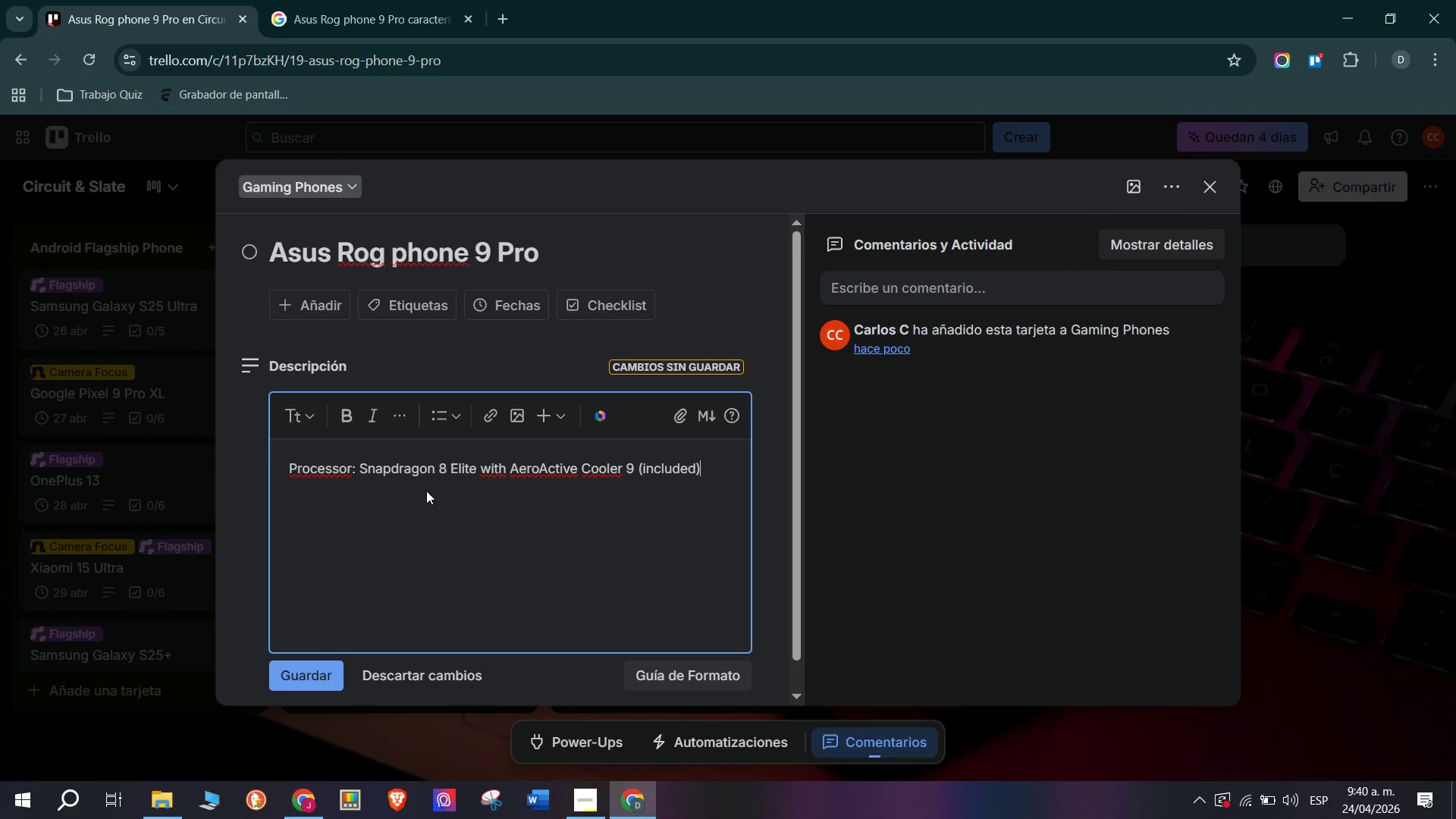 
 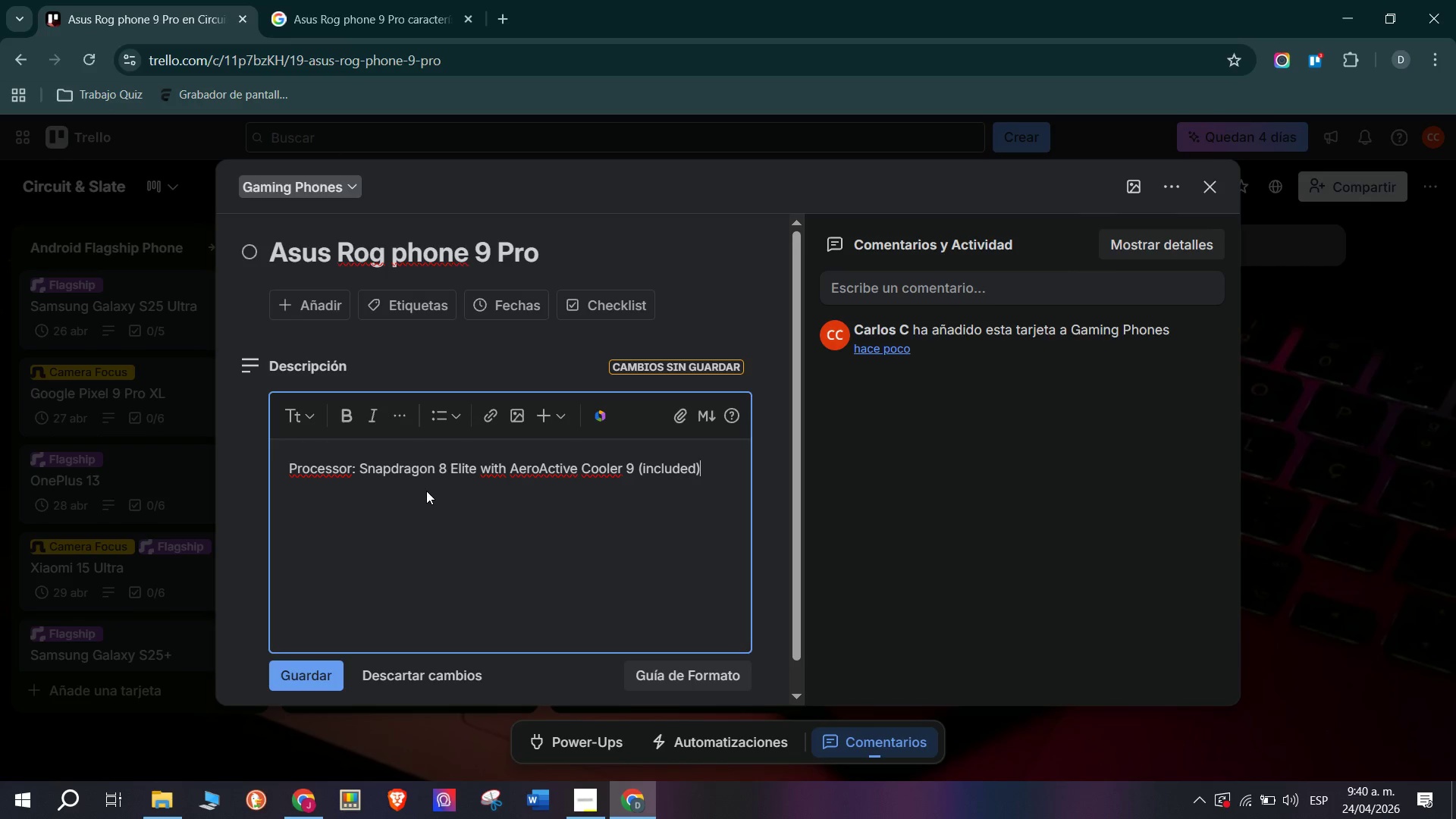 
key(Enter)
 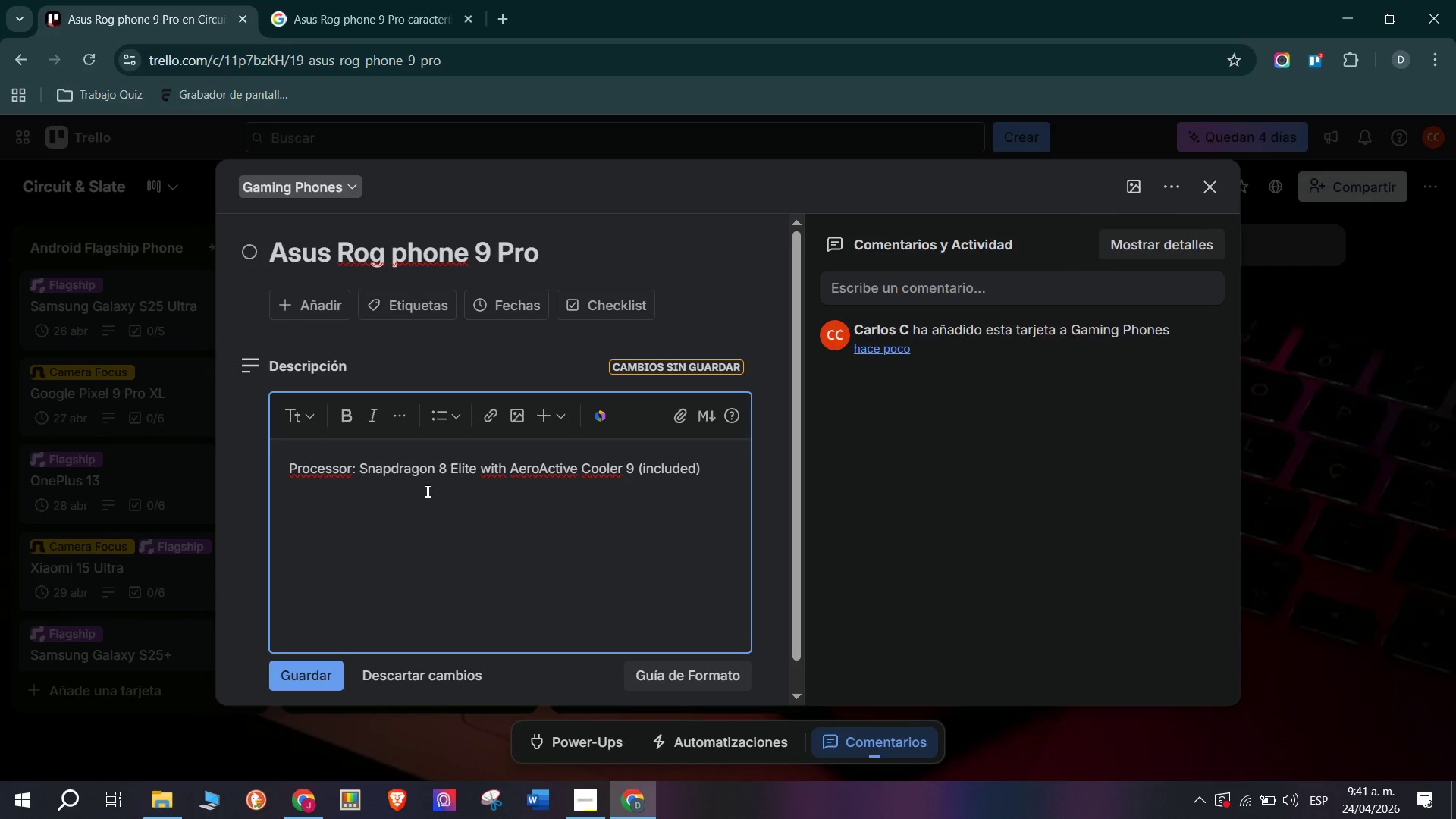 
type(Battery> 5800 ,)
key(Backspace)
type(mAh & 65W wired HyperCharege)
key(Backspace)
key(Backspace)
type(f)
key(Backspace)
key(Backspace)
type(fe)
key(Backspace)
key(Backspace)
type(ge)
 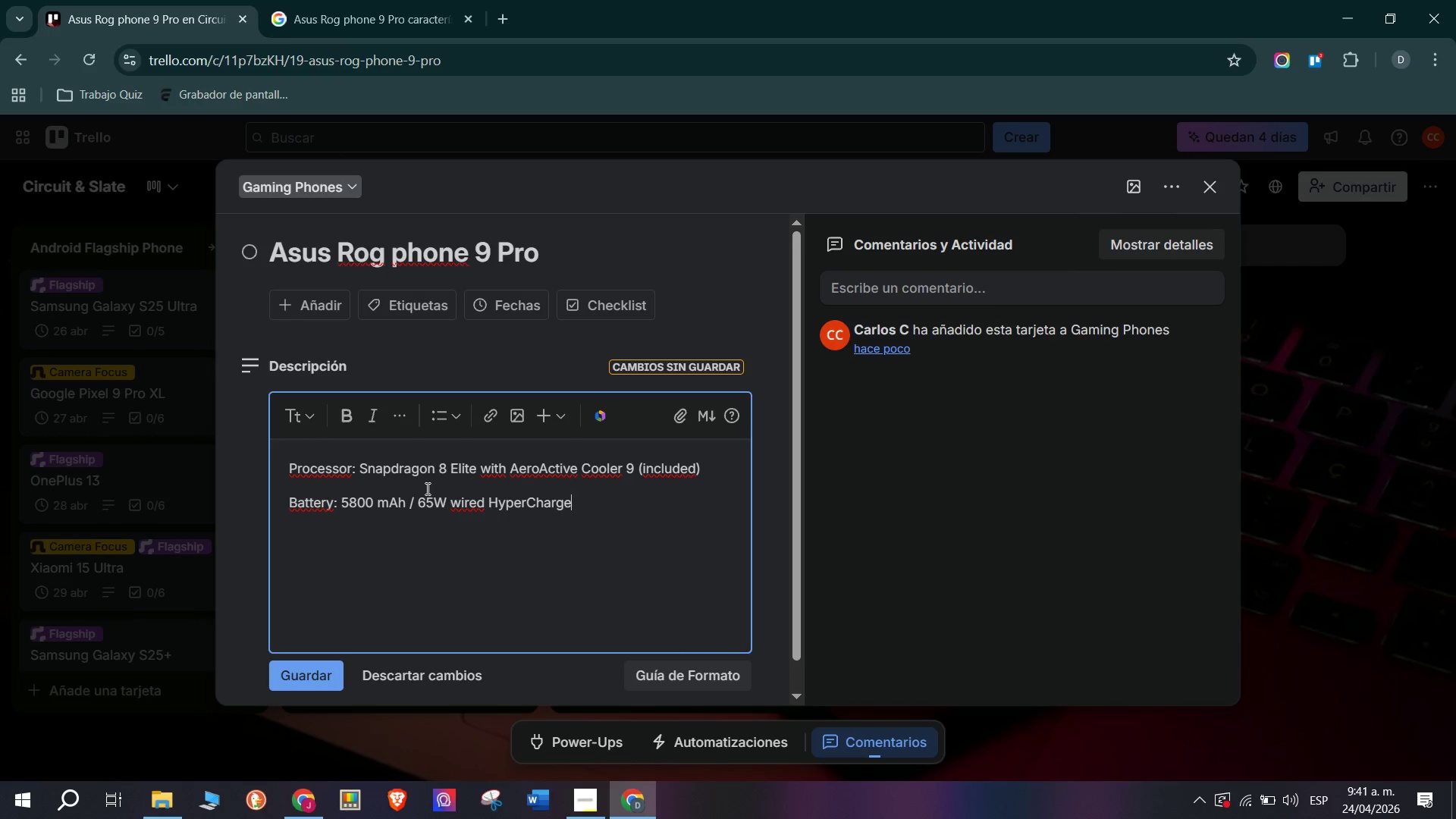 
key(Enter)
 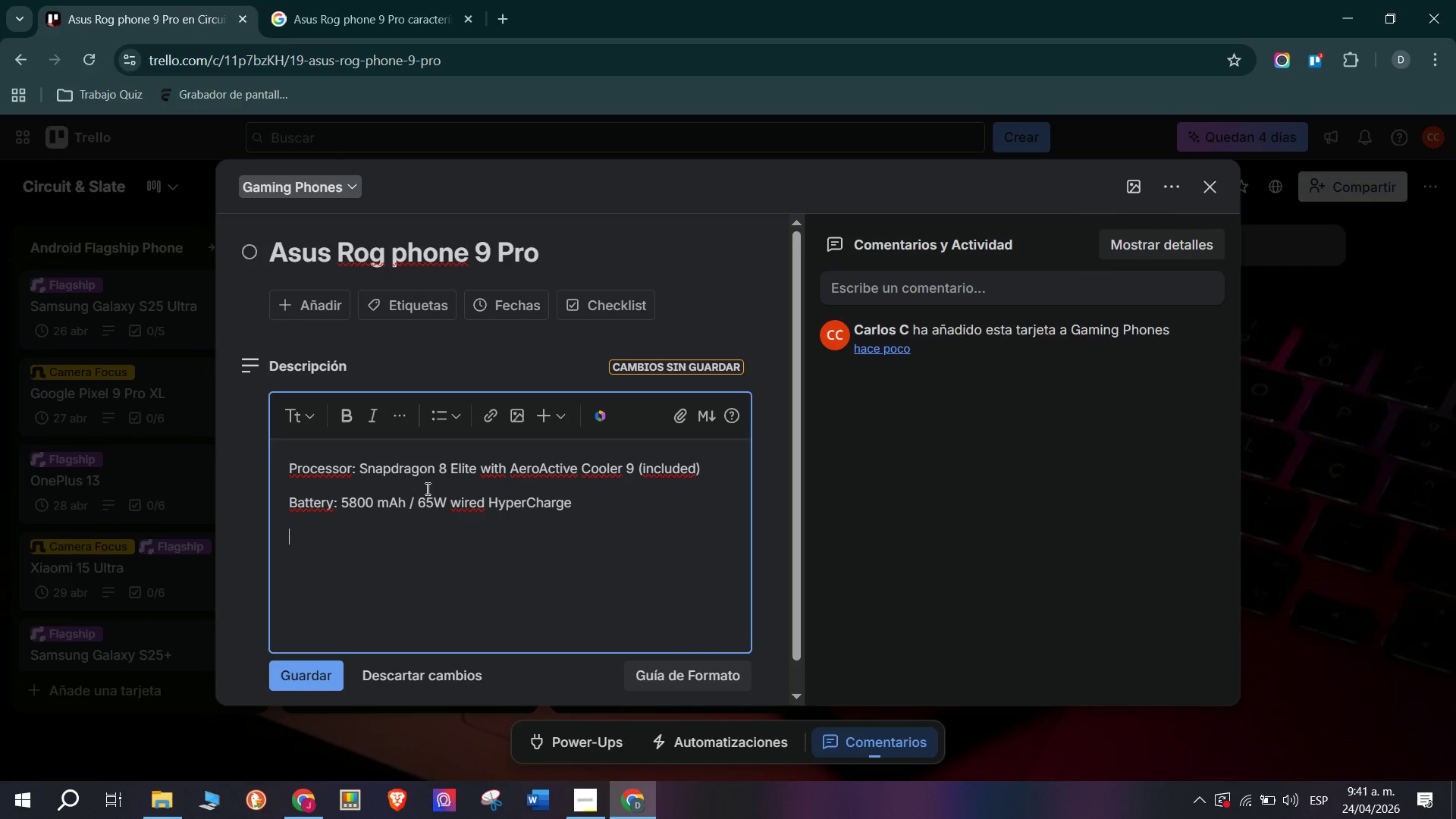 
type(Camera> 50MP main, 13MP ultrae)
key(Backspace)
type(wide )
key(Backspace)
type(, 5MP macro)
 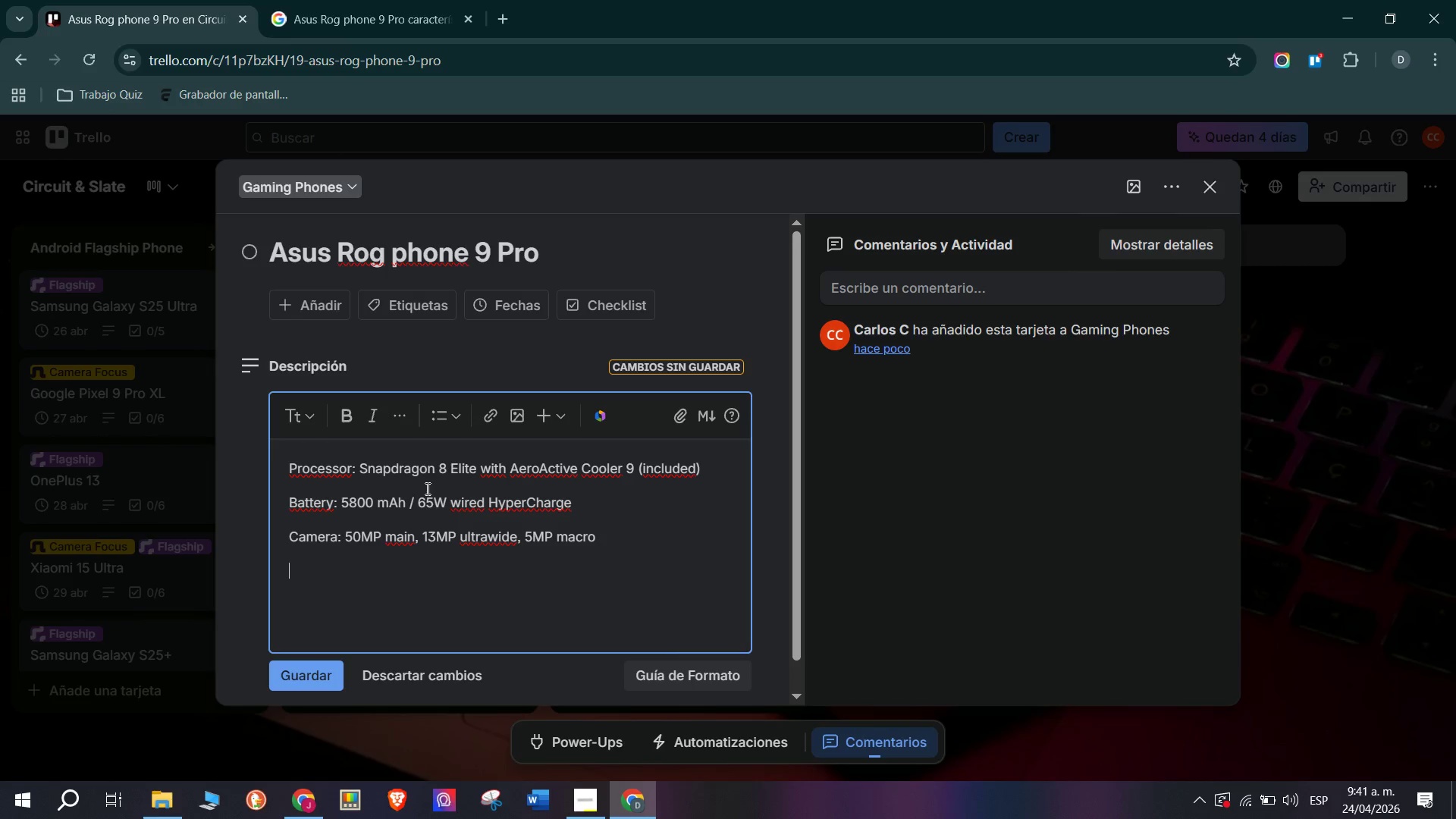 
 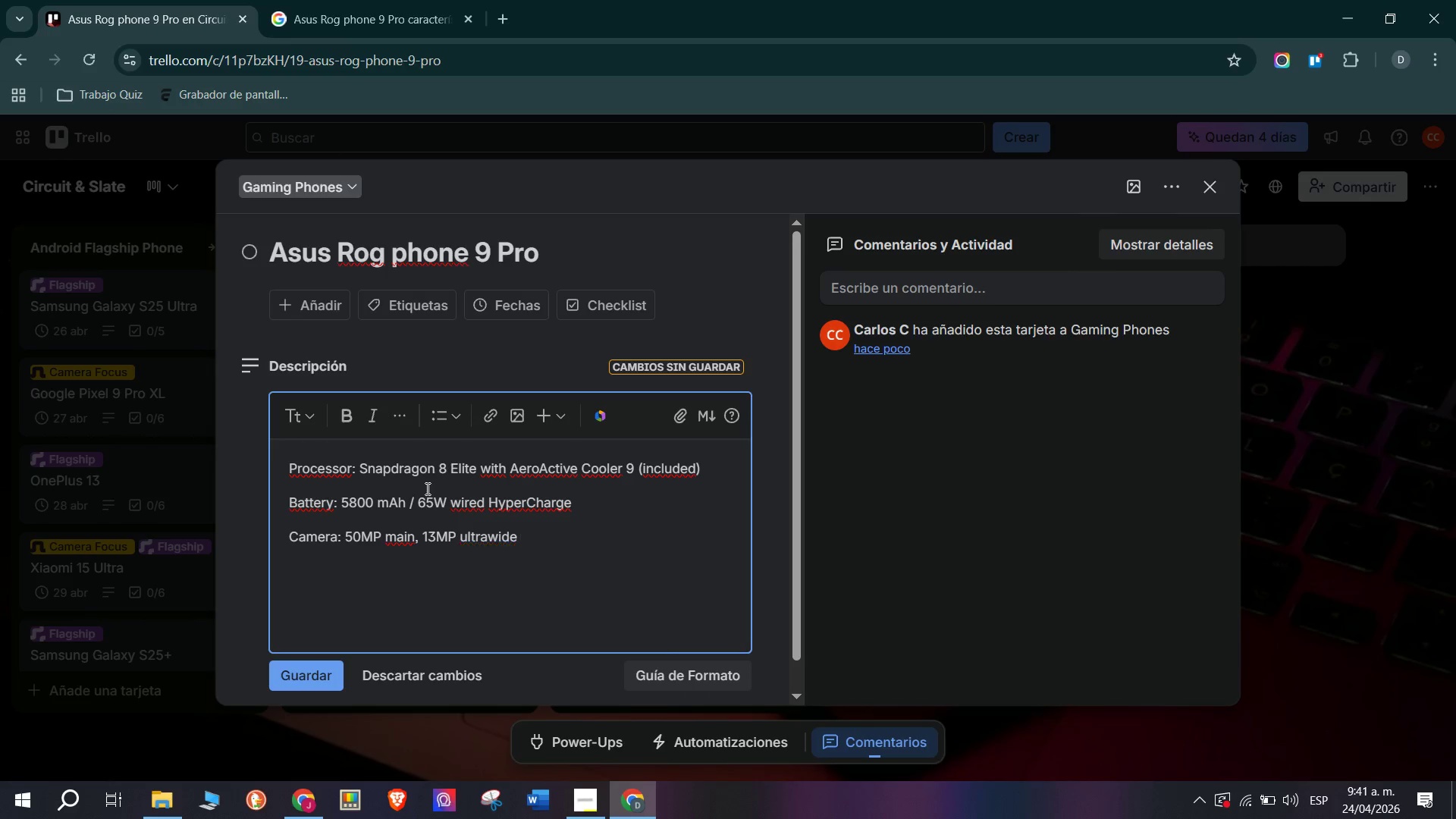 
key(Enter)
 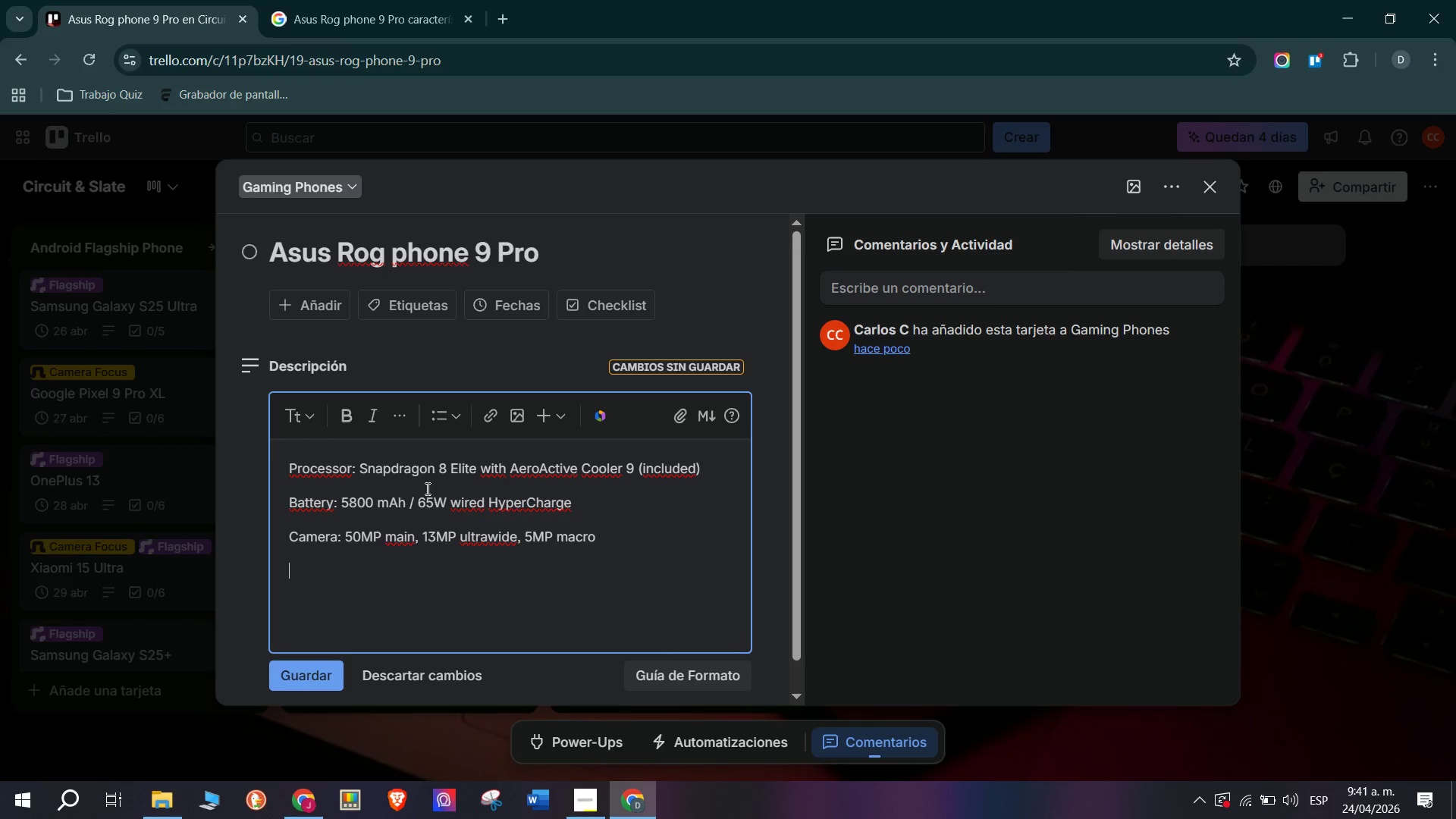 
type(Target Markewt)
key(Backspace)
key(Backspace)
key(Backspace)
type(et> Hardcore mobile gamers)
 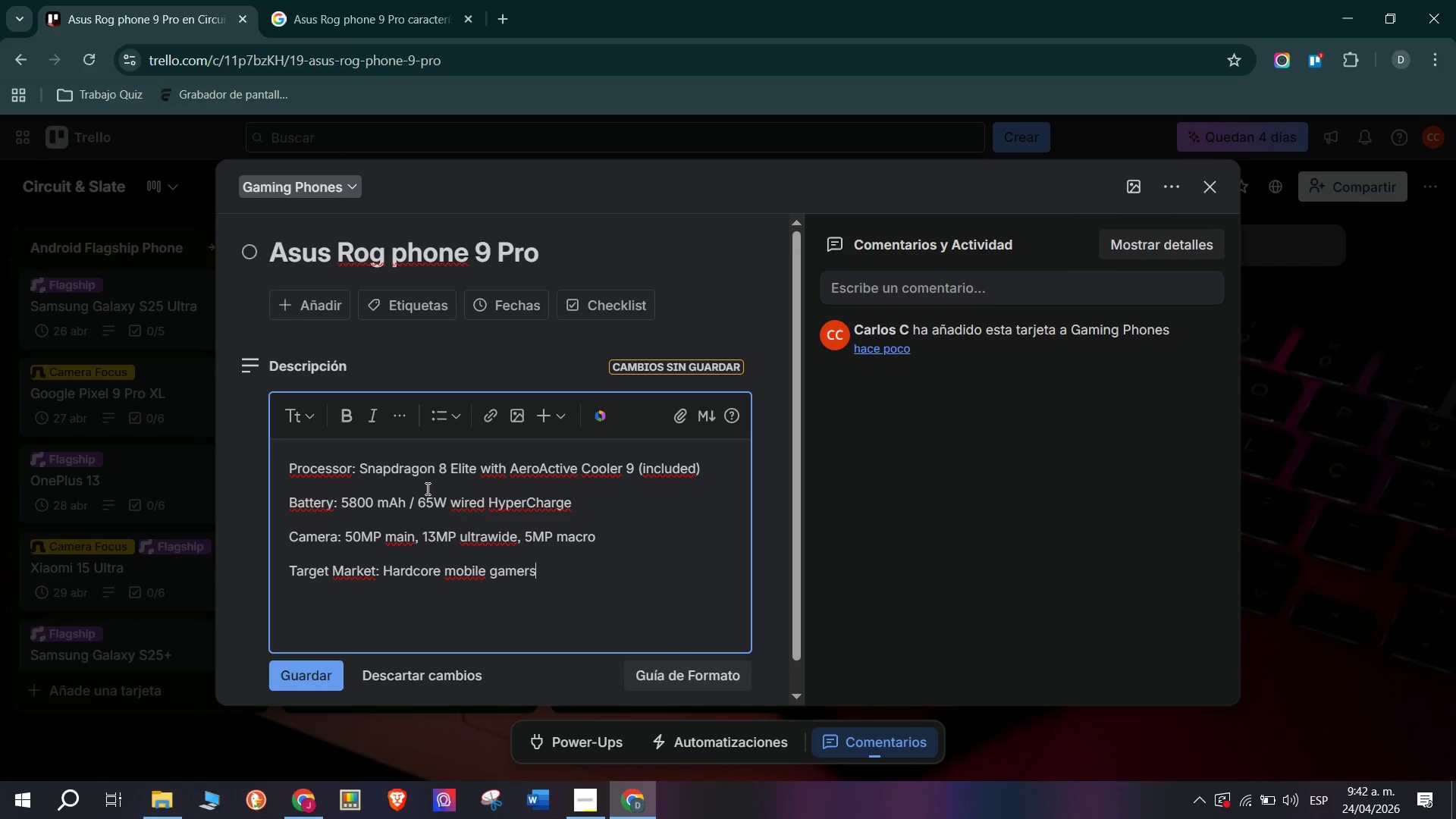 
 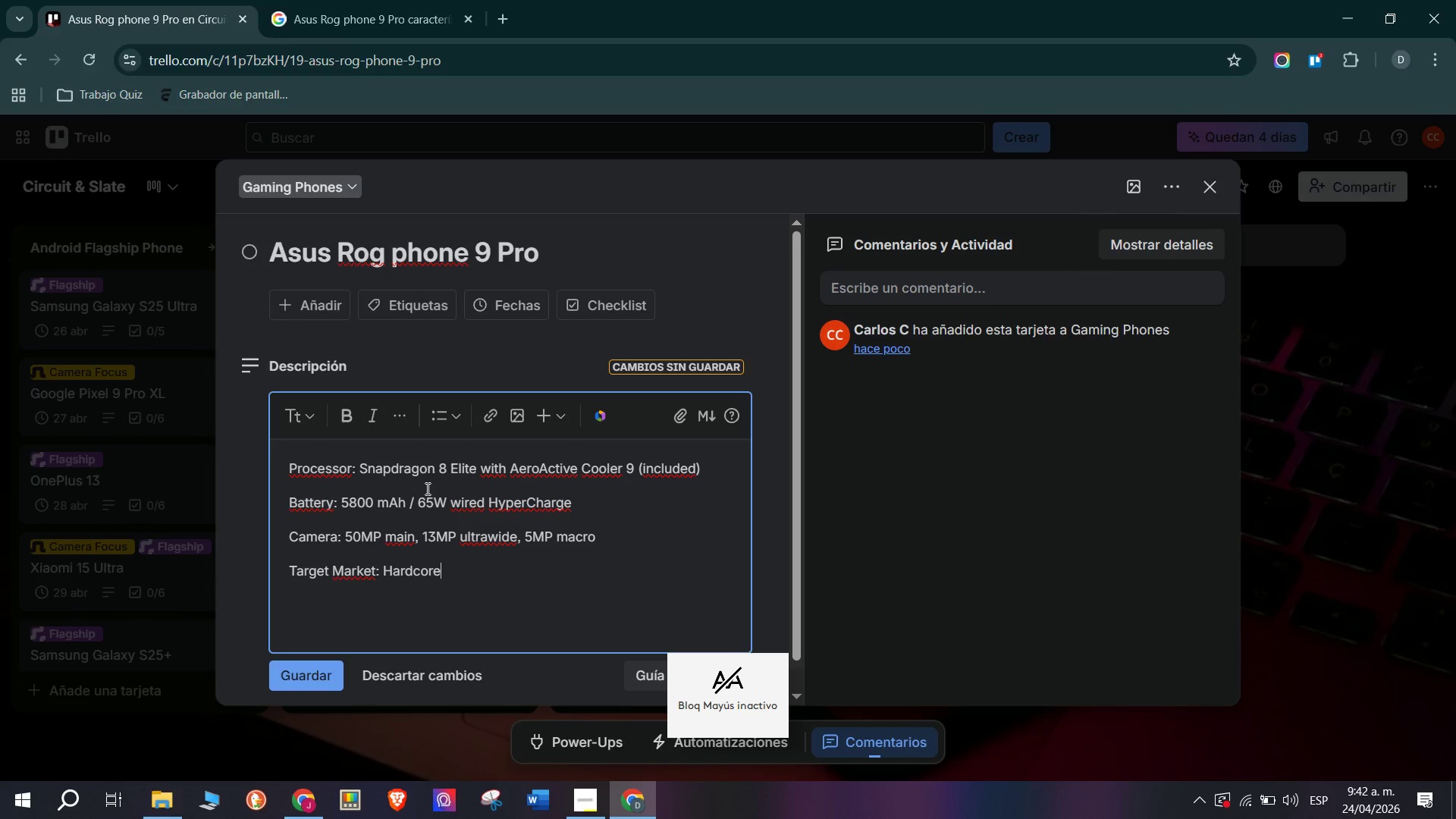 
key(Enter)
 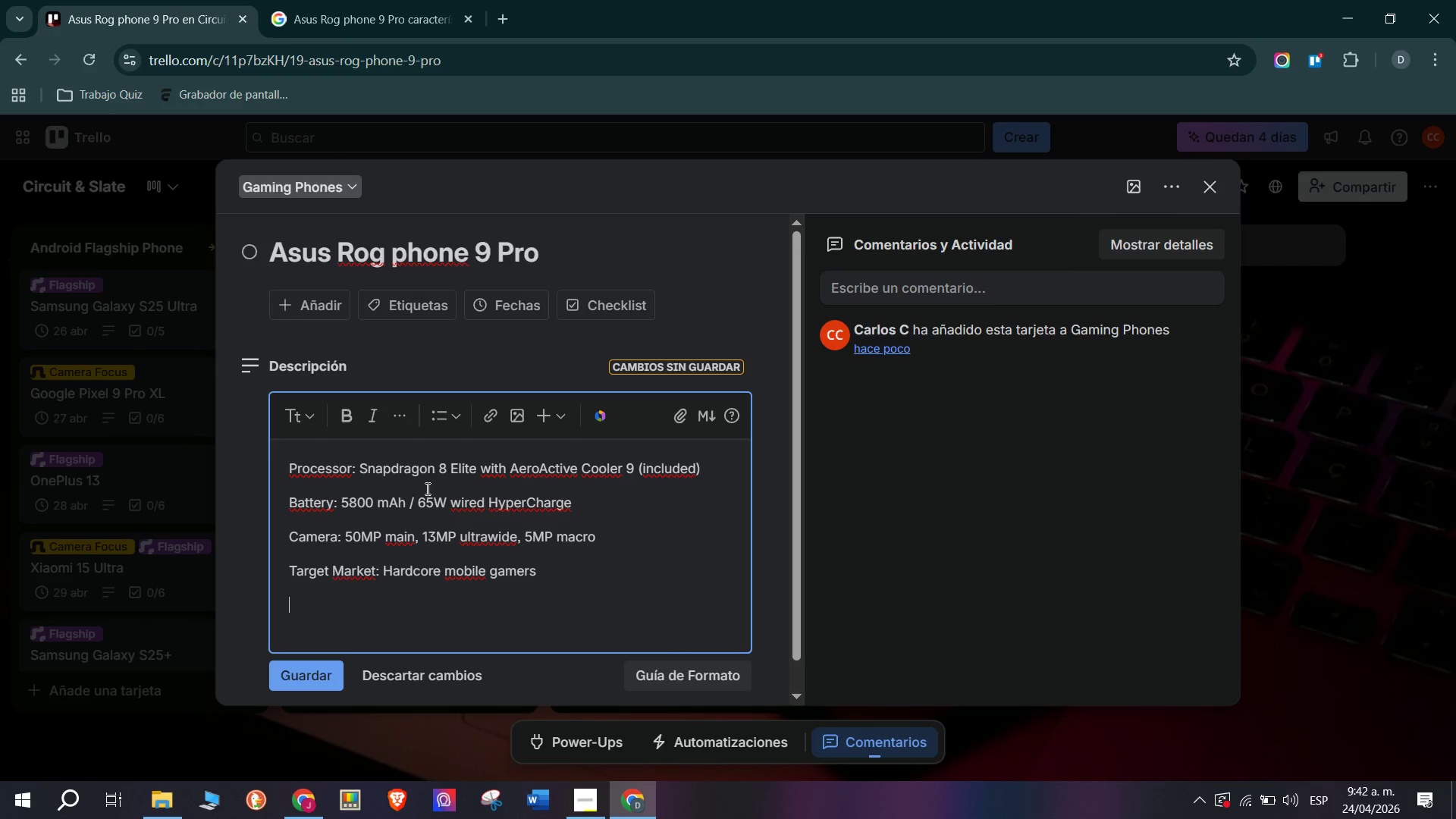 
type(Apr)
key(Backspace)
type(prox )
key(Backspace)
type(. Retail price> $1099 *16GB&512GN()
 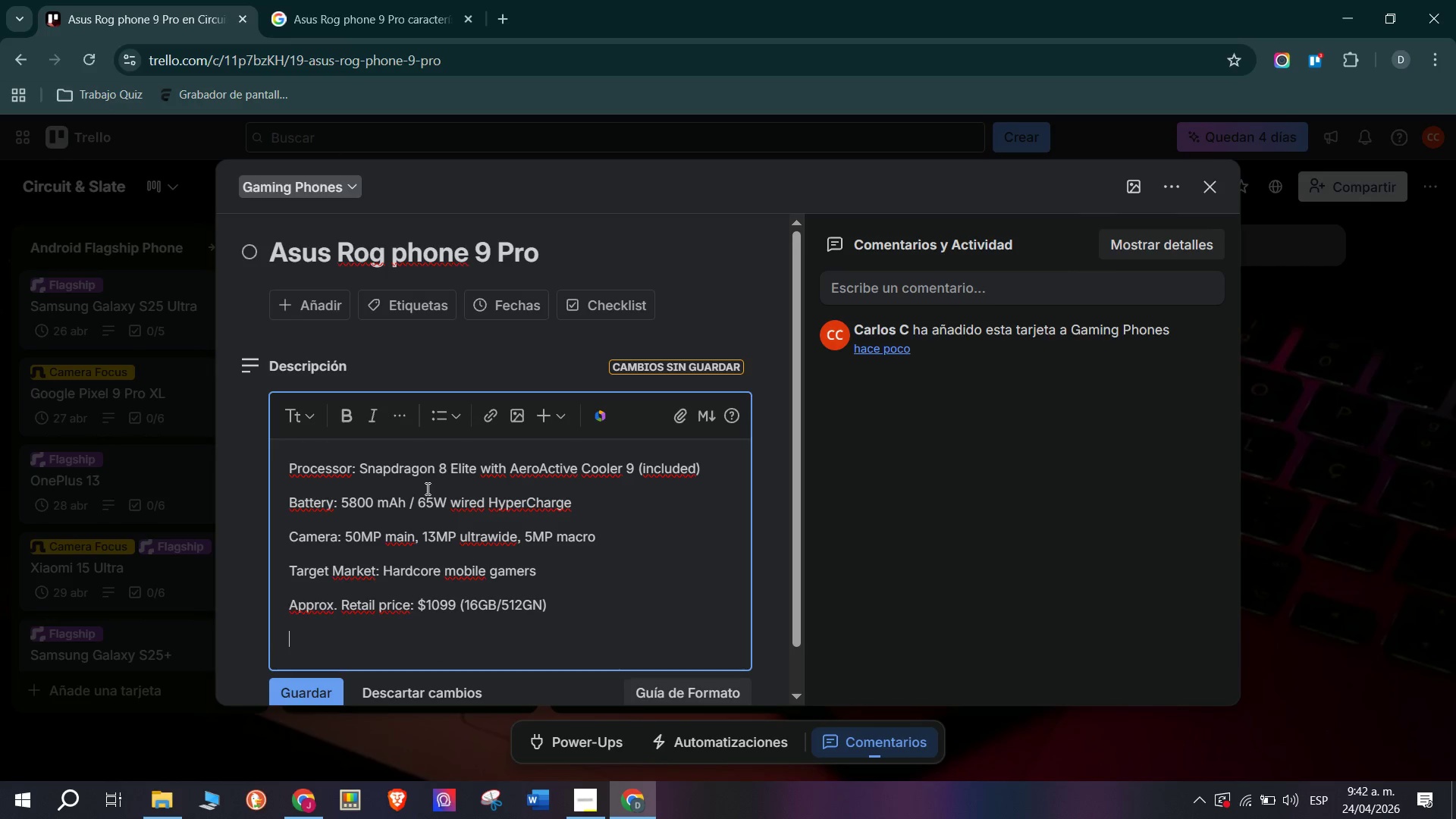 
 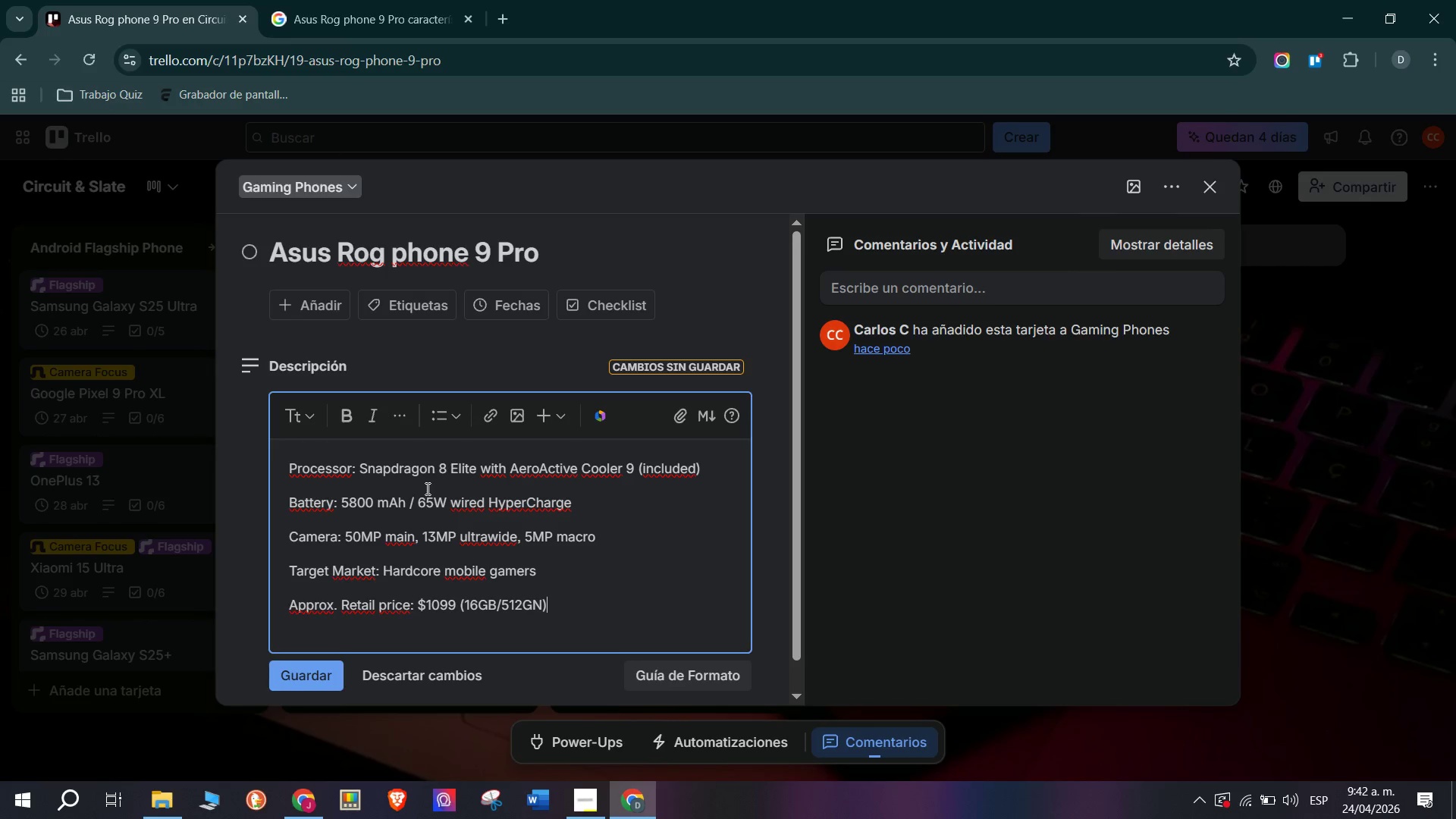 
key(Enter)
 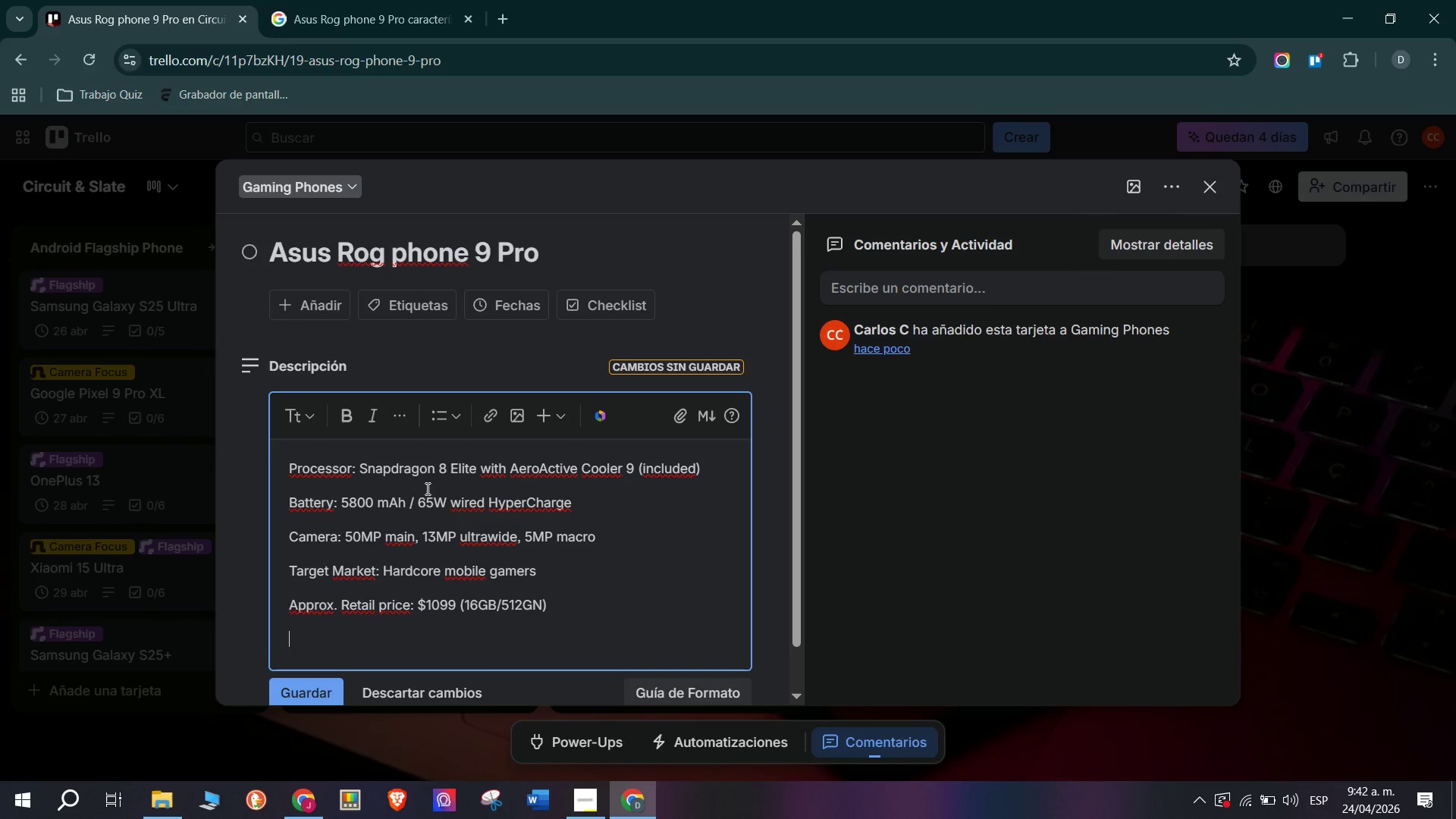 
key(Backspace)
key(Backspace)
key(Backspace)
type(B()
 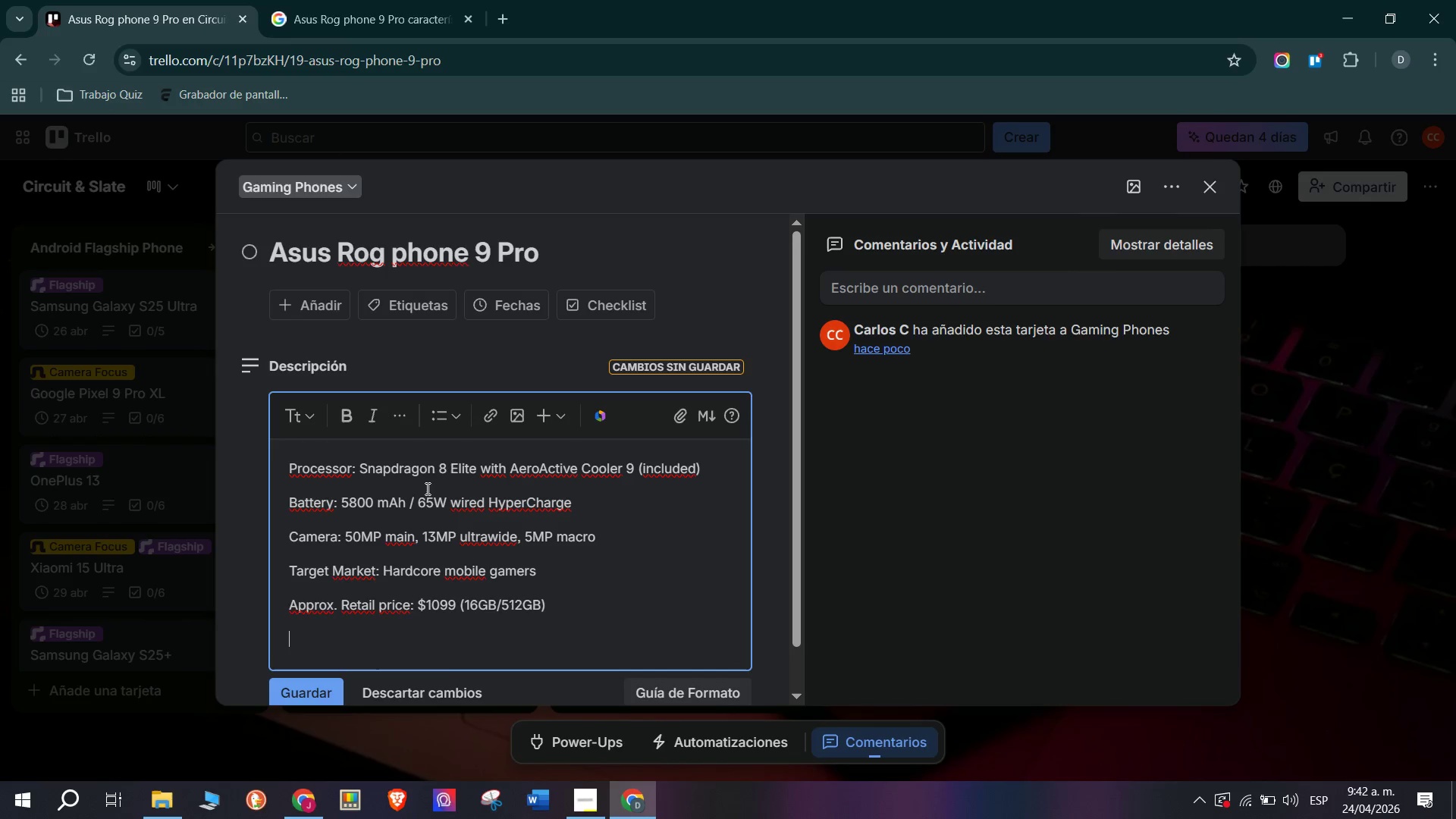 
 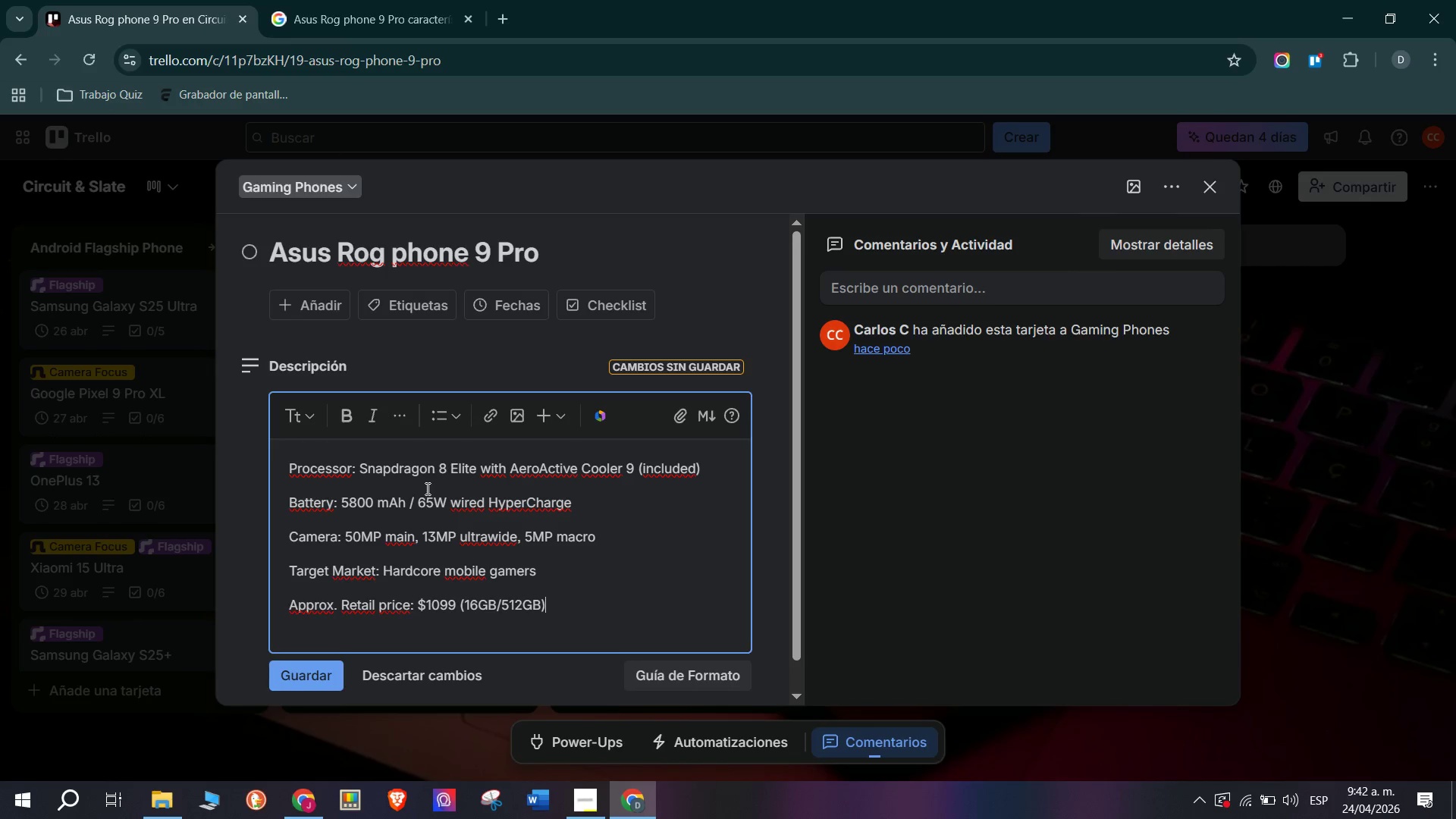 
key(Enter)
 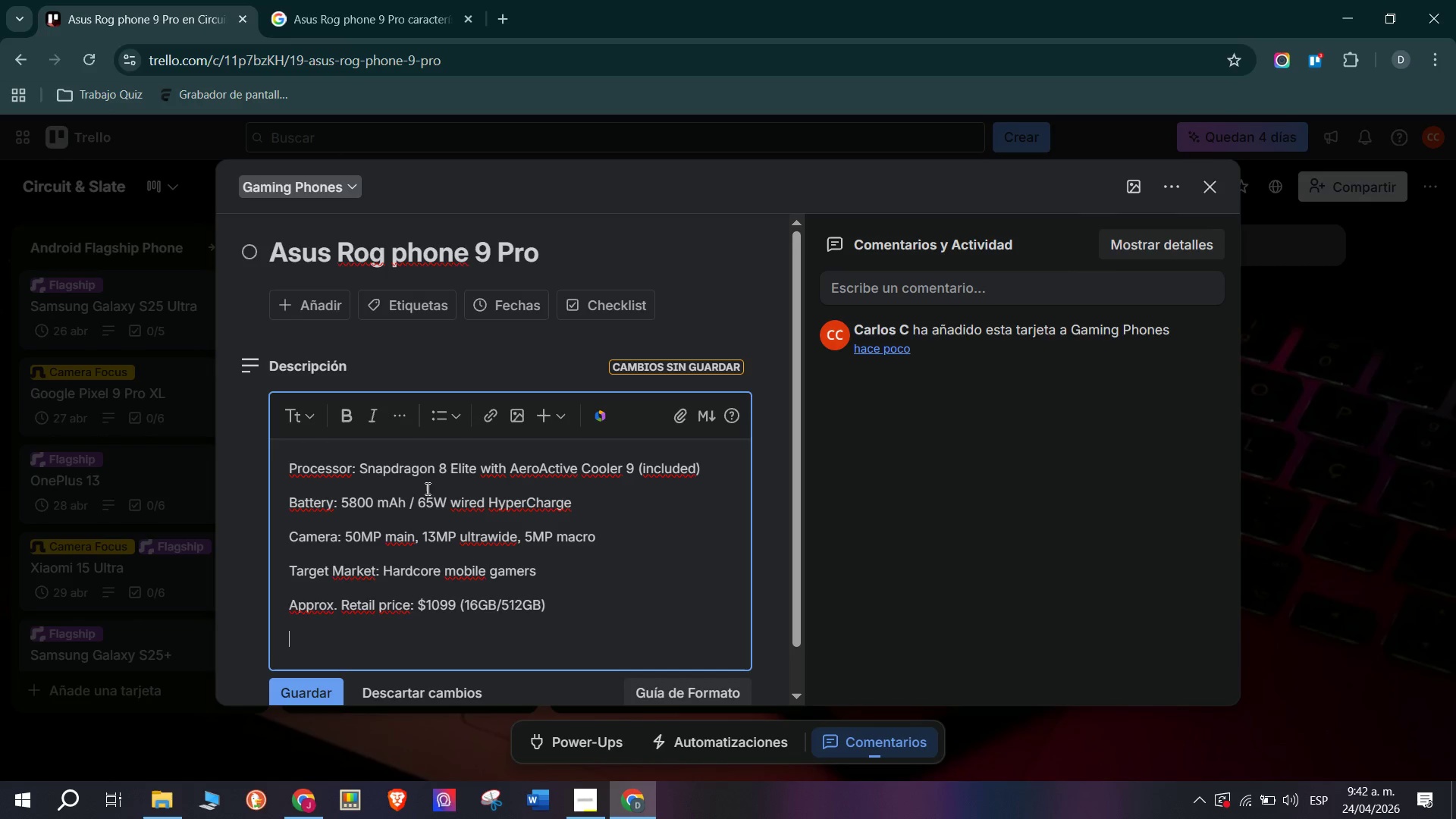 
scroll: coordinate [459, 516], scroll_direction: down, amount: 5.0
 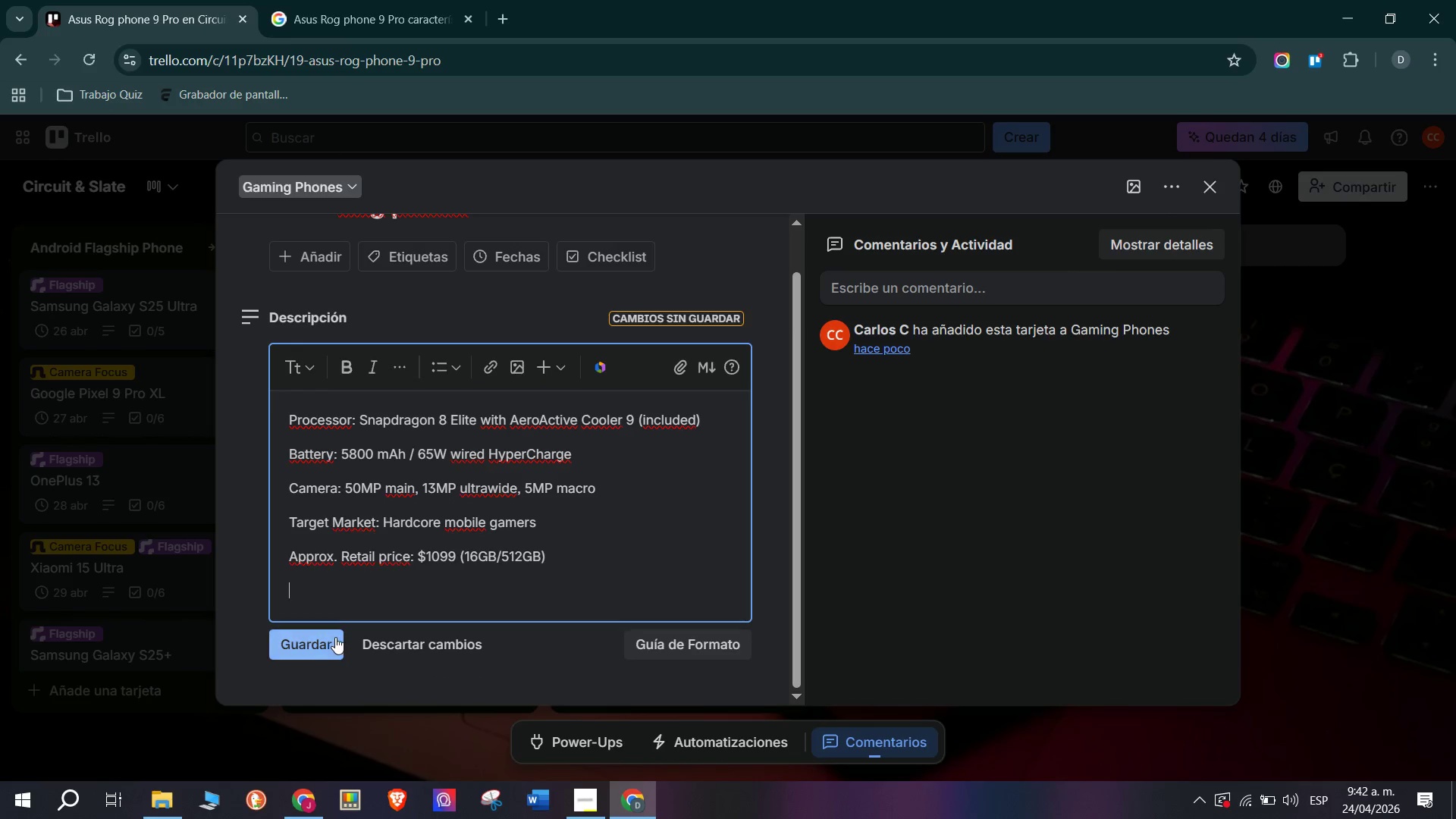 
left_click([323, 637])
 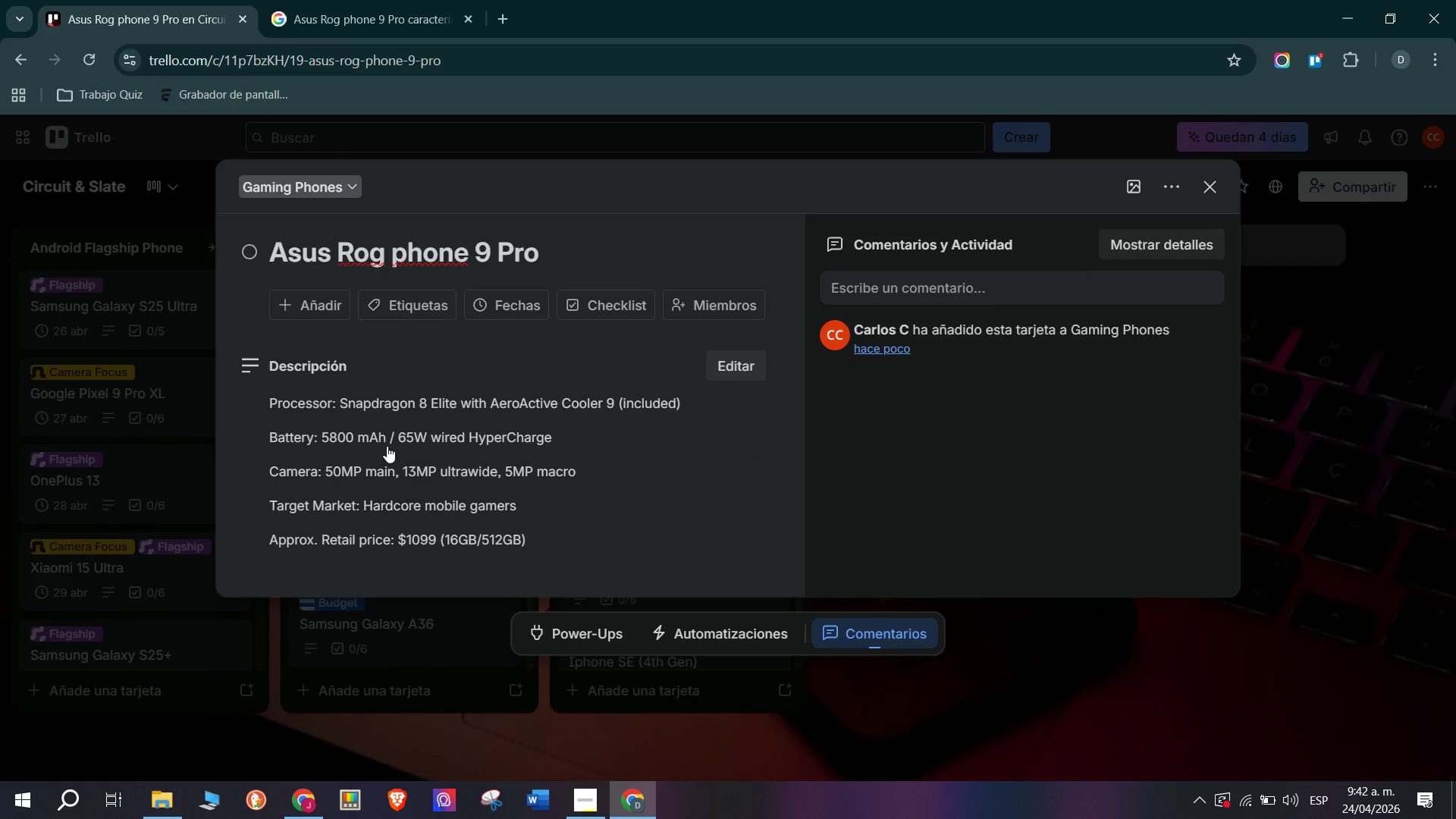 
left_click([576, 298])
 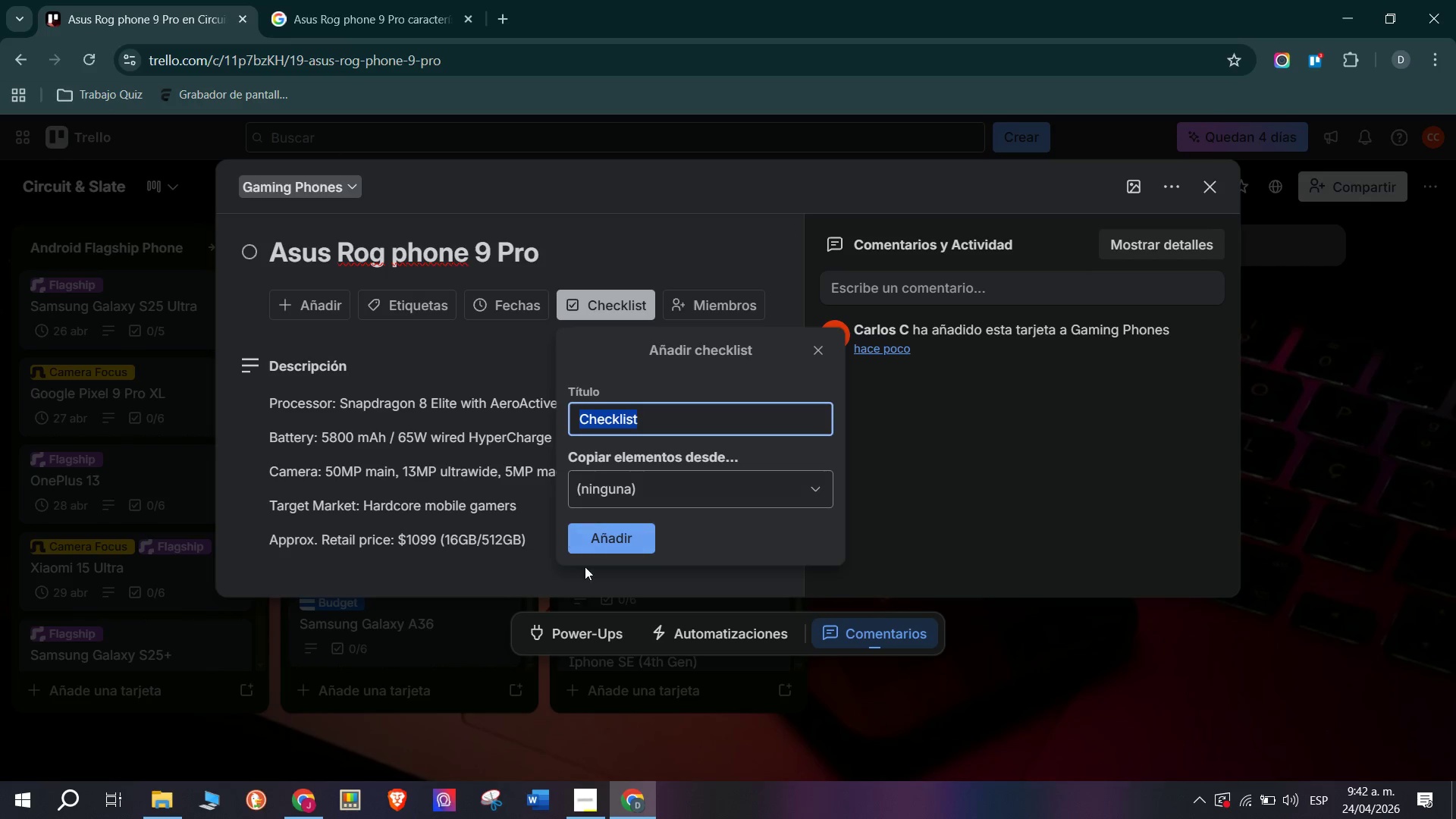 
left_click([607, 538])
 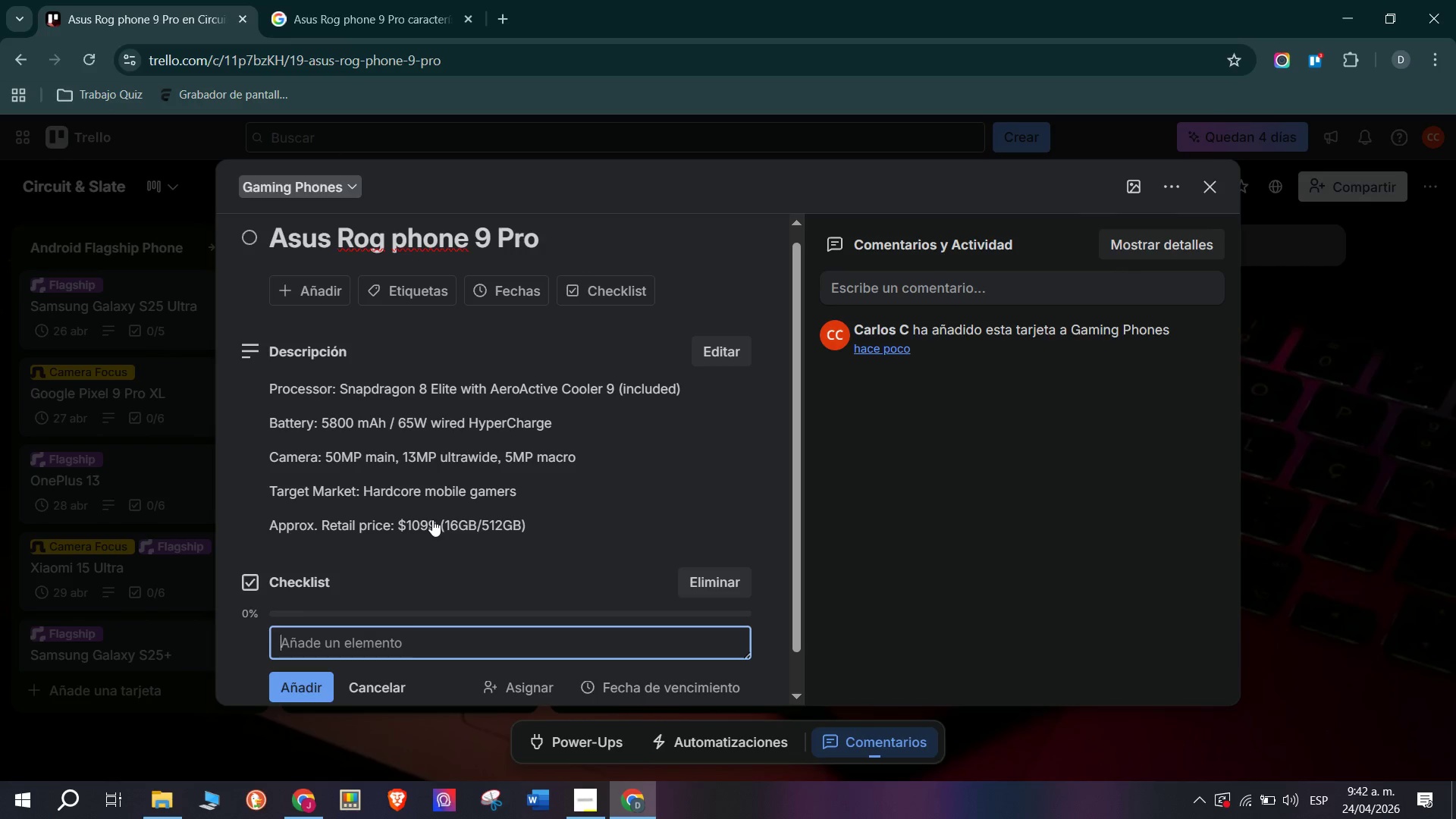 
wait(5.11)
 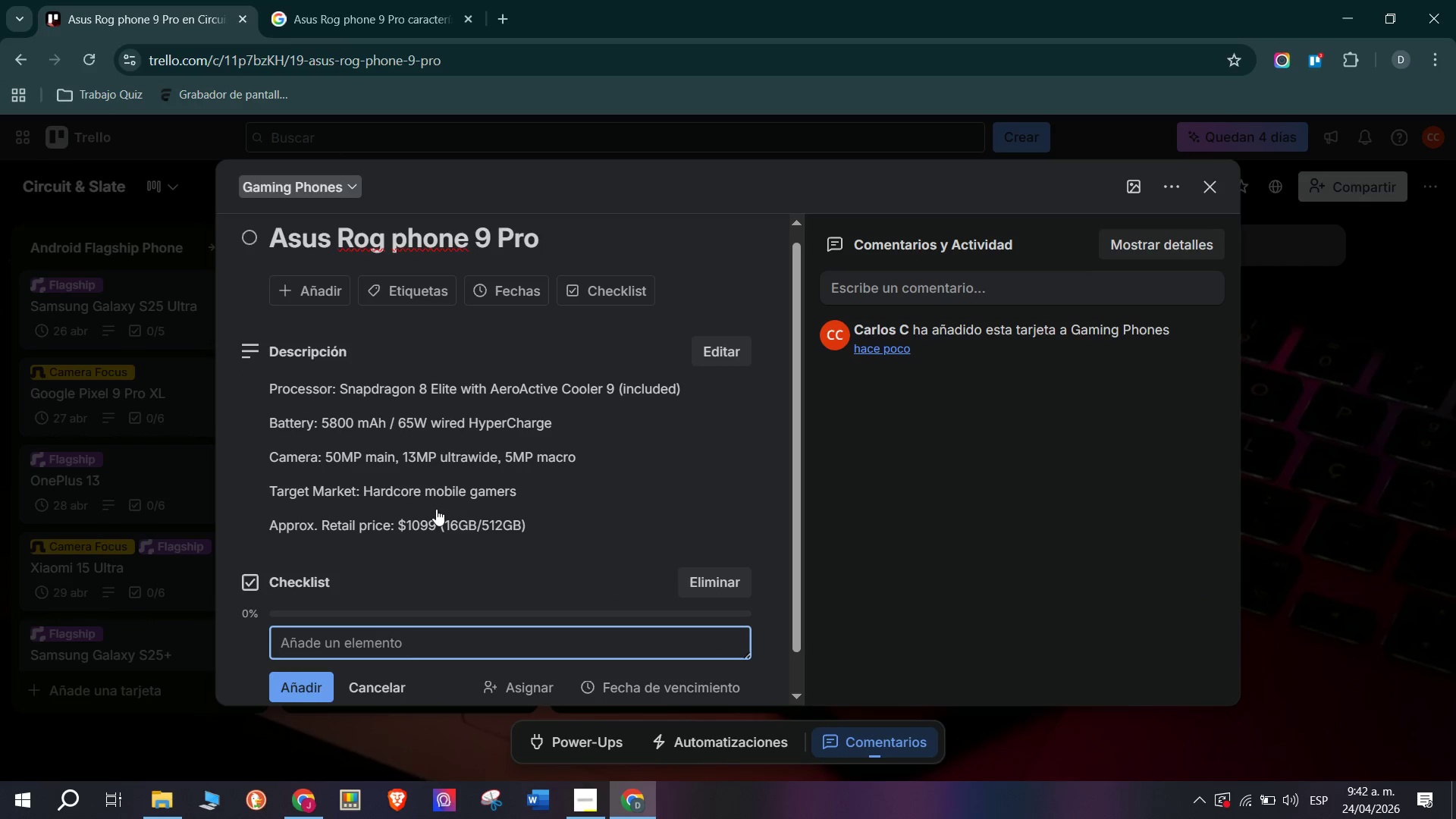 
type(Demo A)
 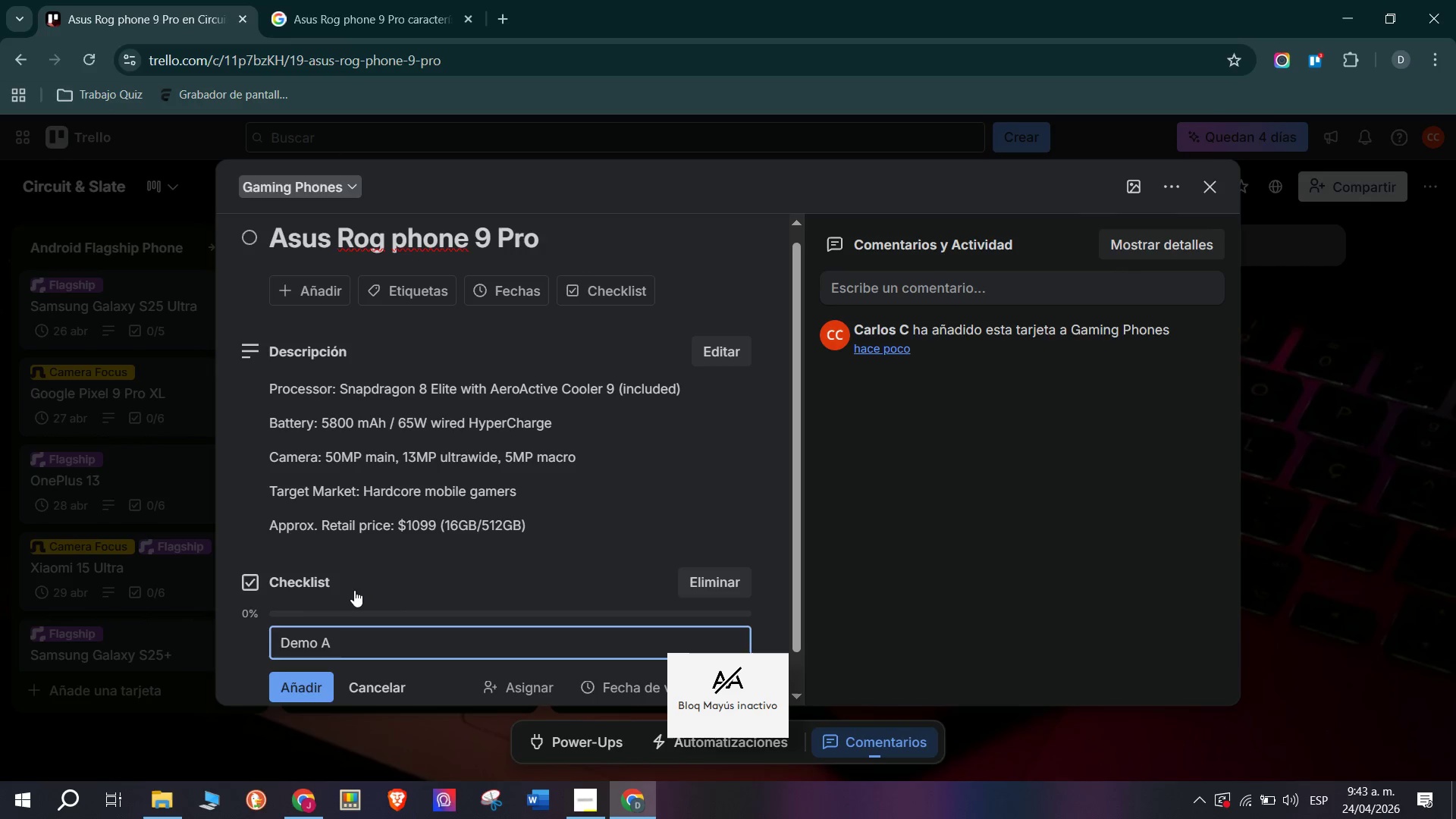 
type(irTrigger 9 ultraso)
 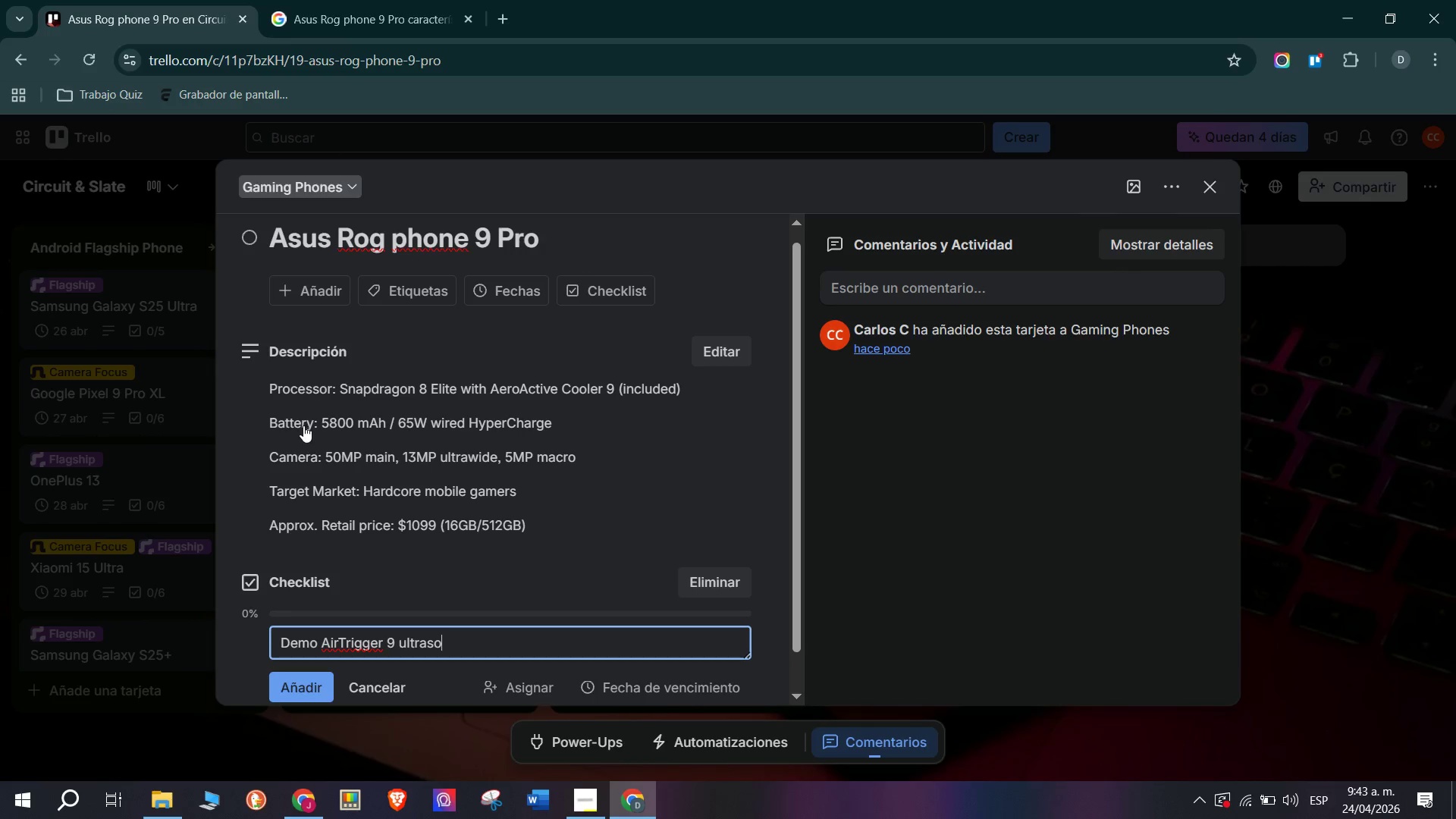 
type(nic )
 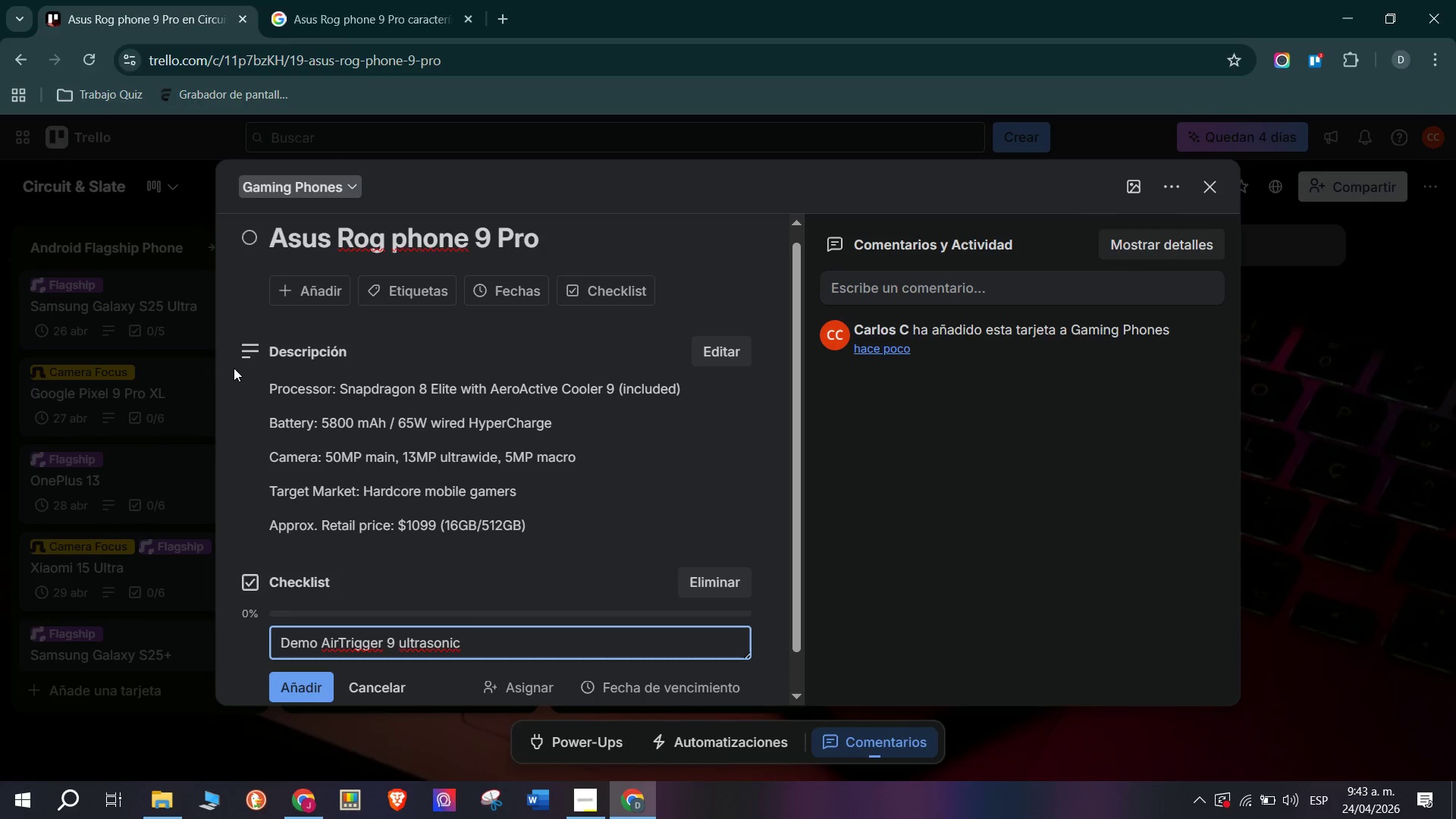 
type(sho)
 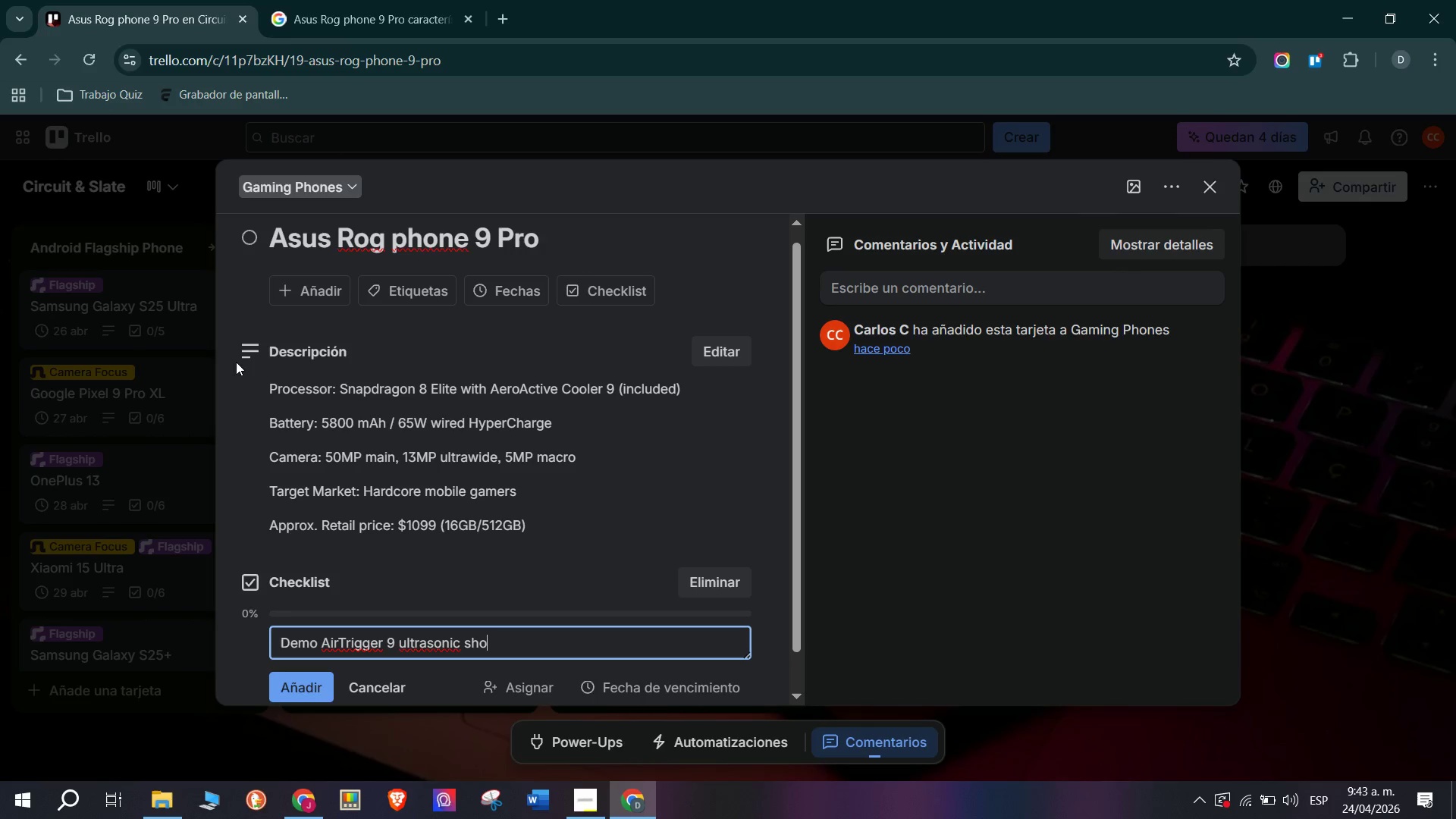 
type(ulder n)
key(Backspace)
type(b)
 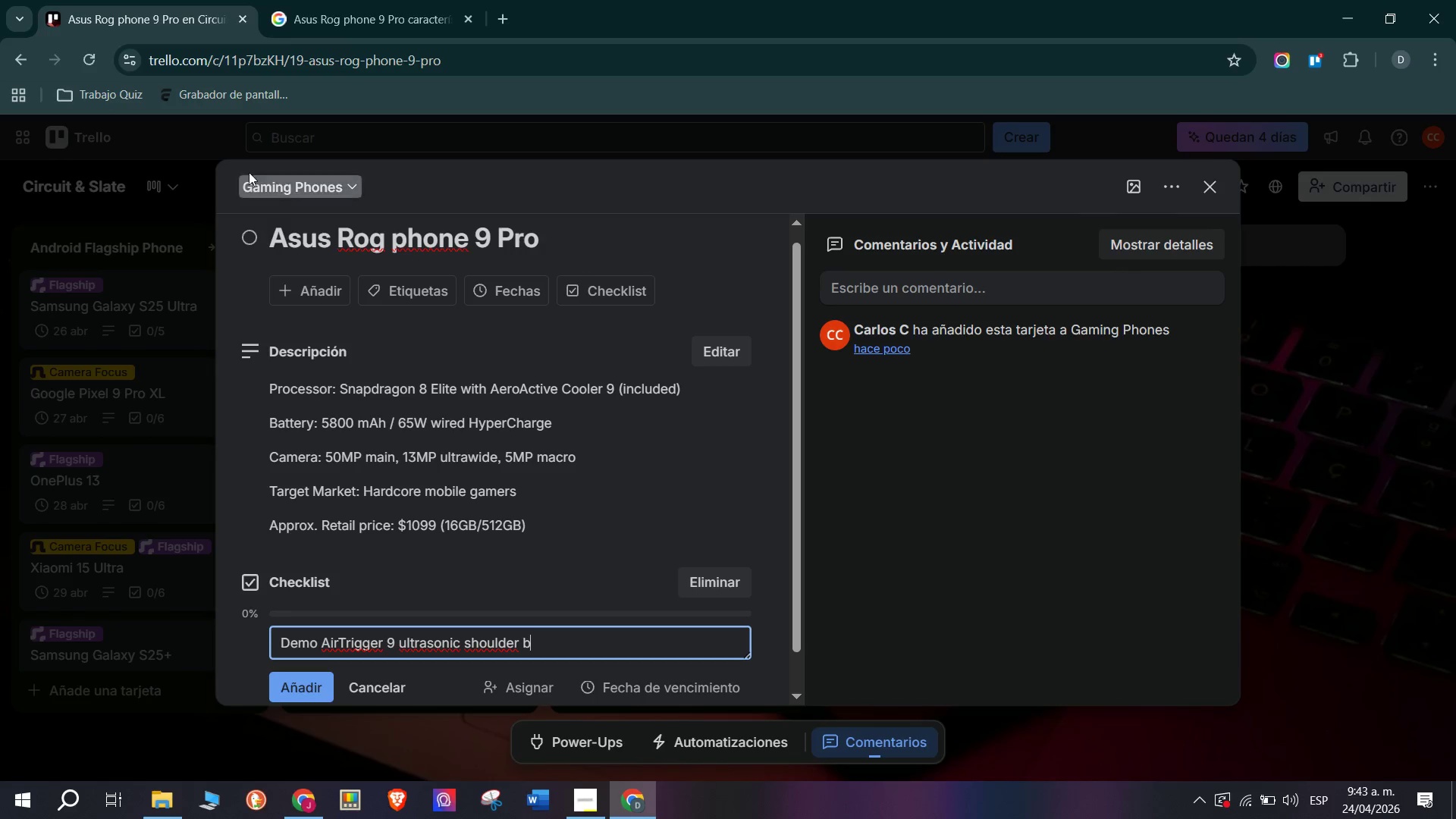 
type(uttons in store demo )
 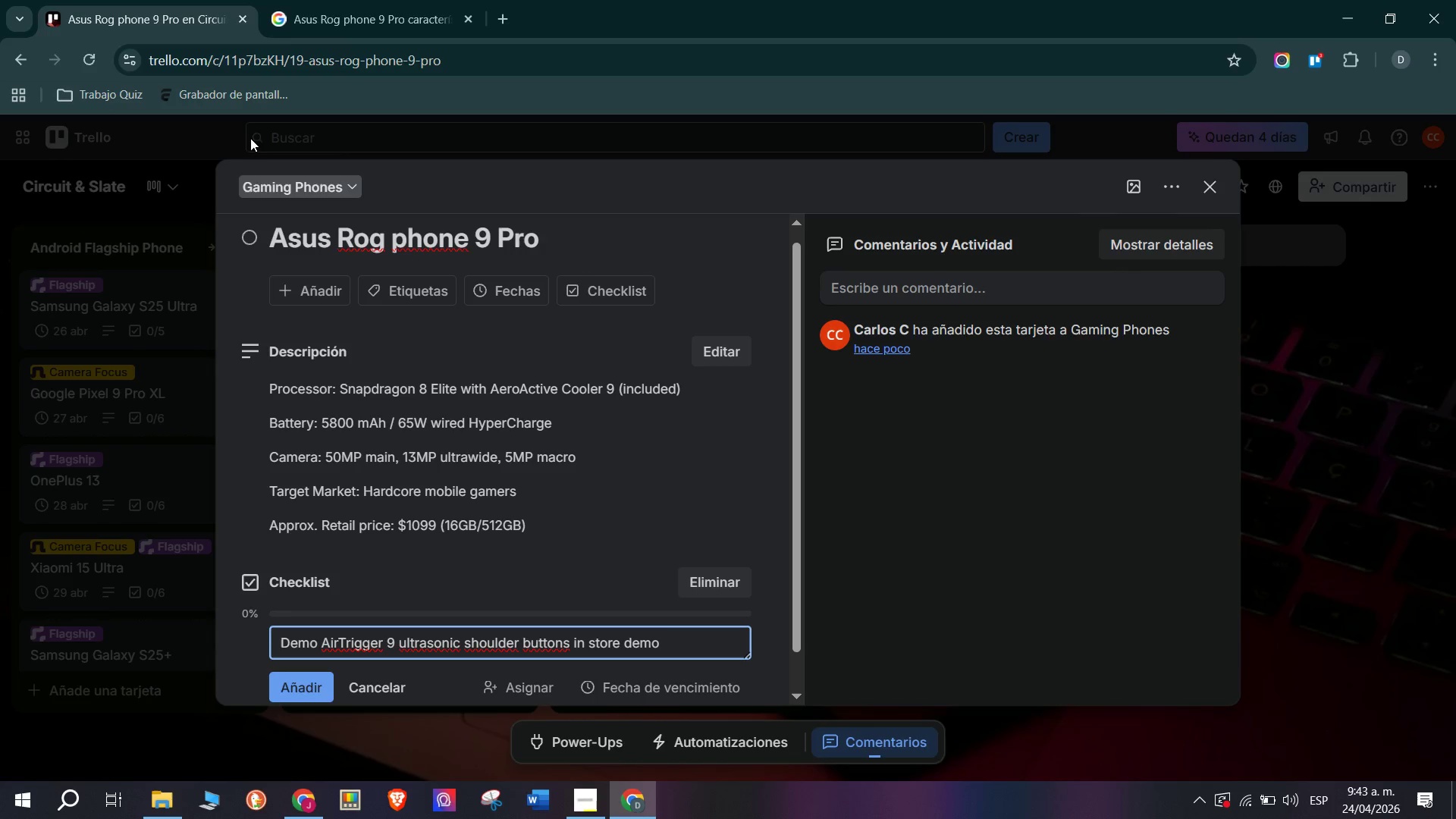 
type(unit requ)
 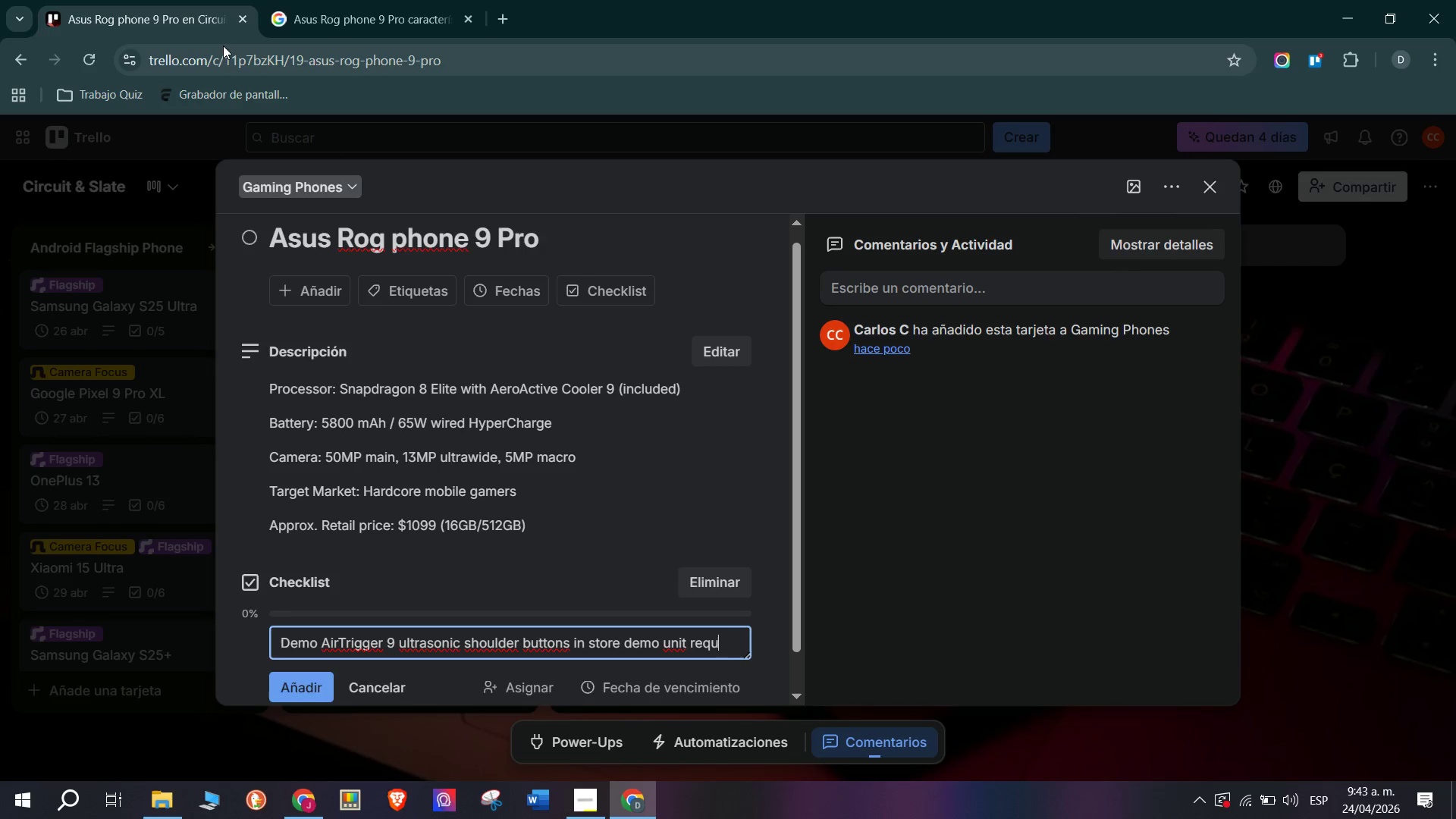 
type(est)
 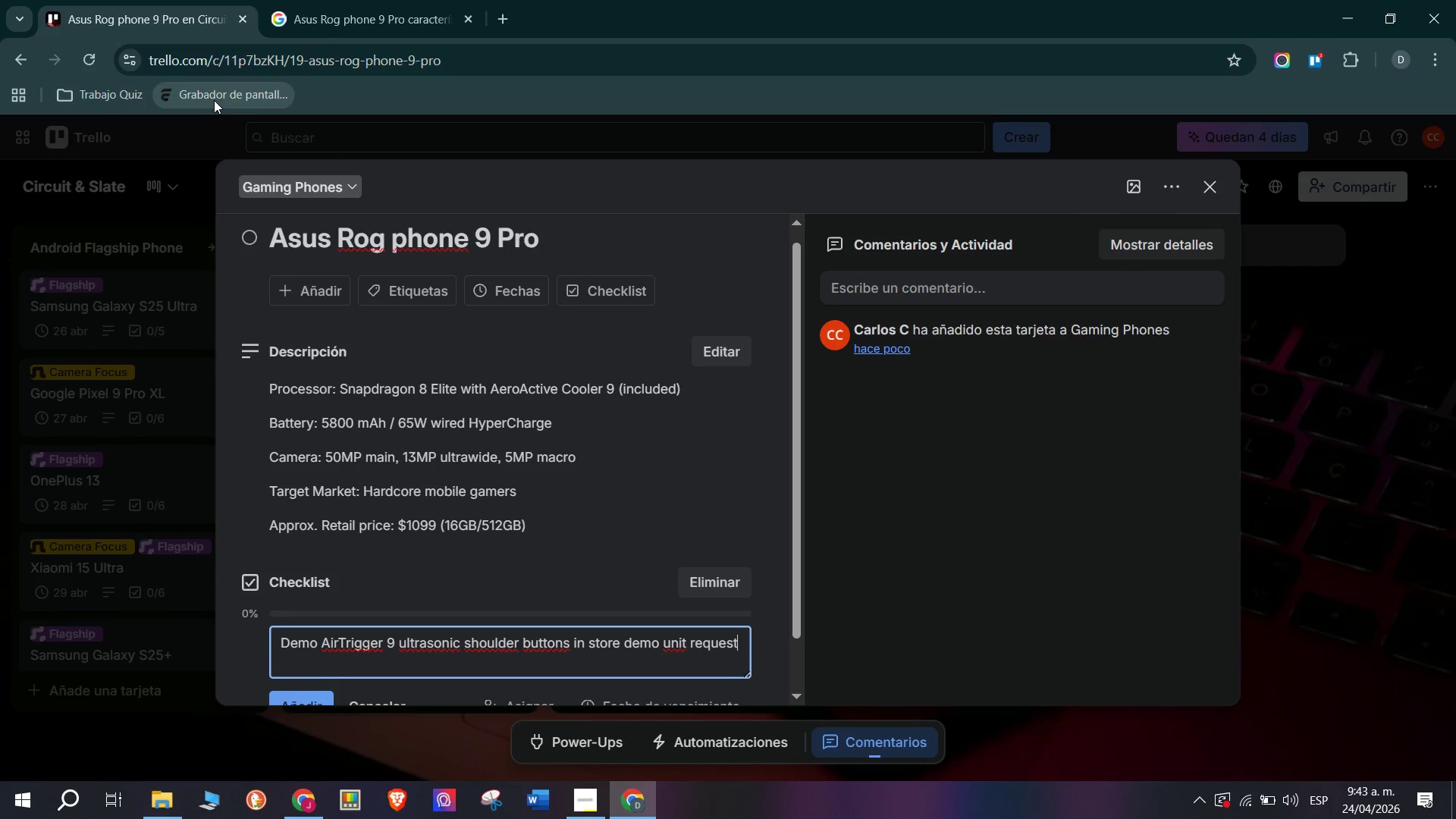 
key(Enter)
 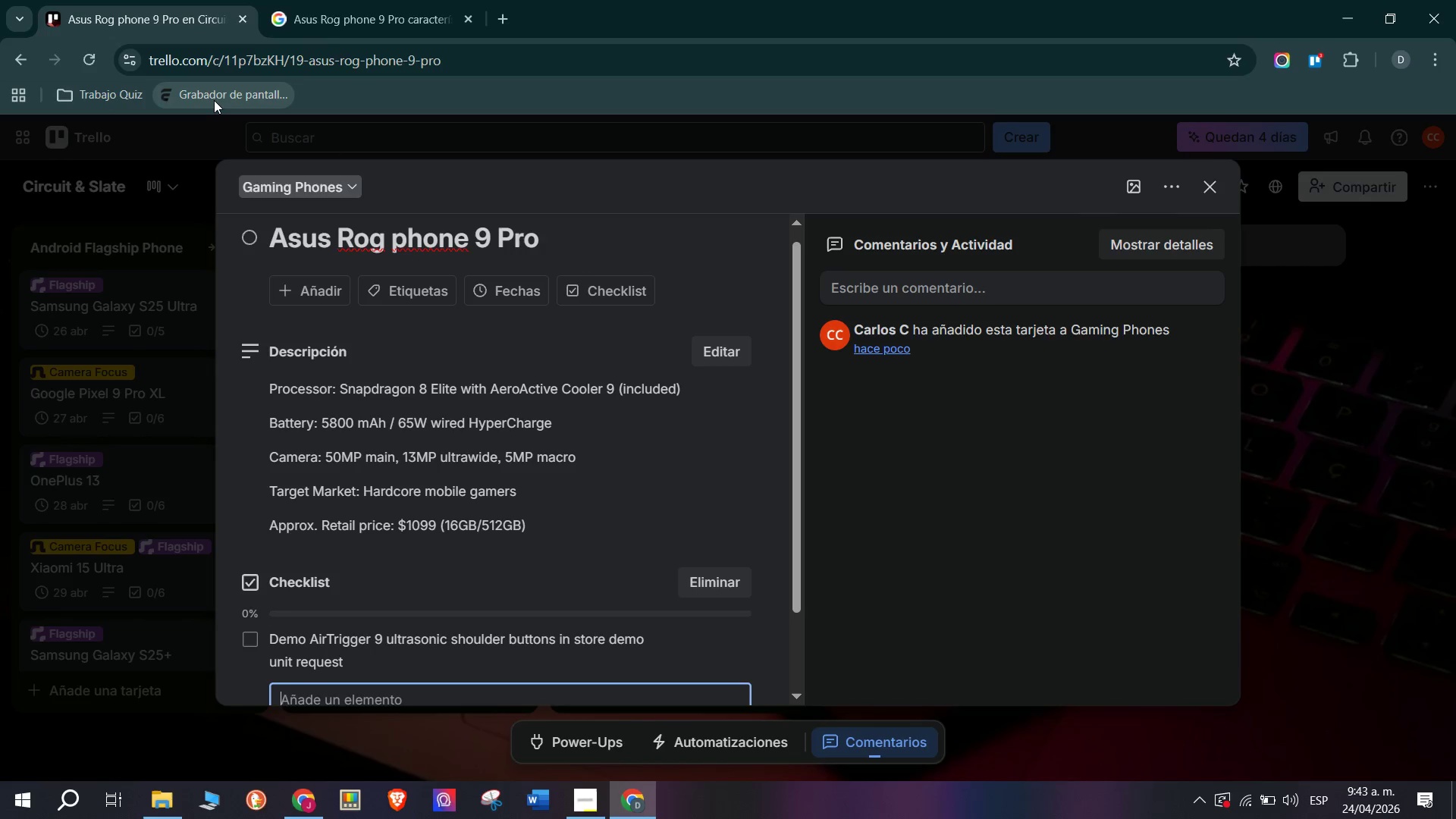 
type(B)
key(Backspace)
type(Verify X M)
key(Backspace)
type(mO)
key(Backspace)
key(Backspace)
type(Mode gami)
 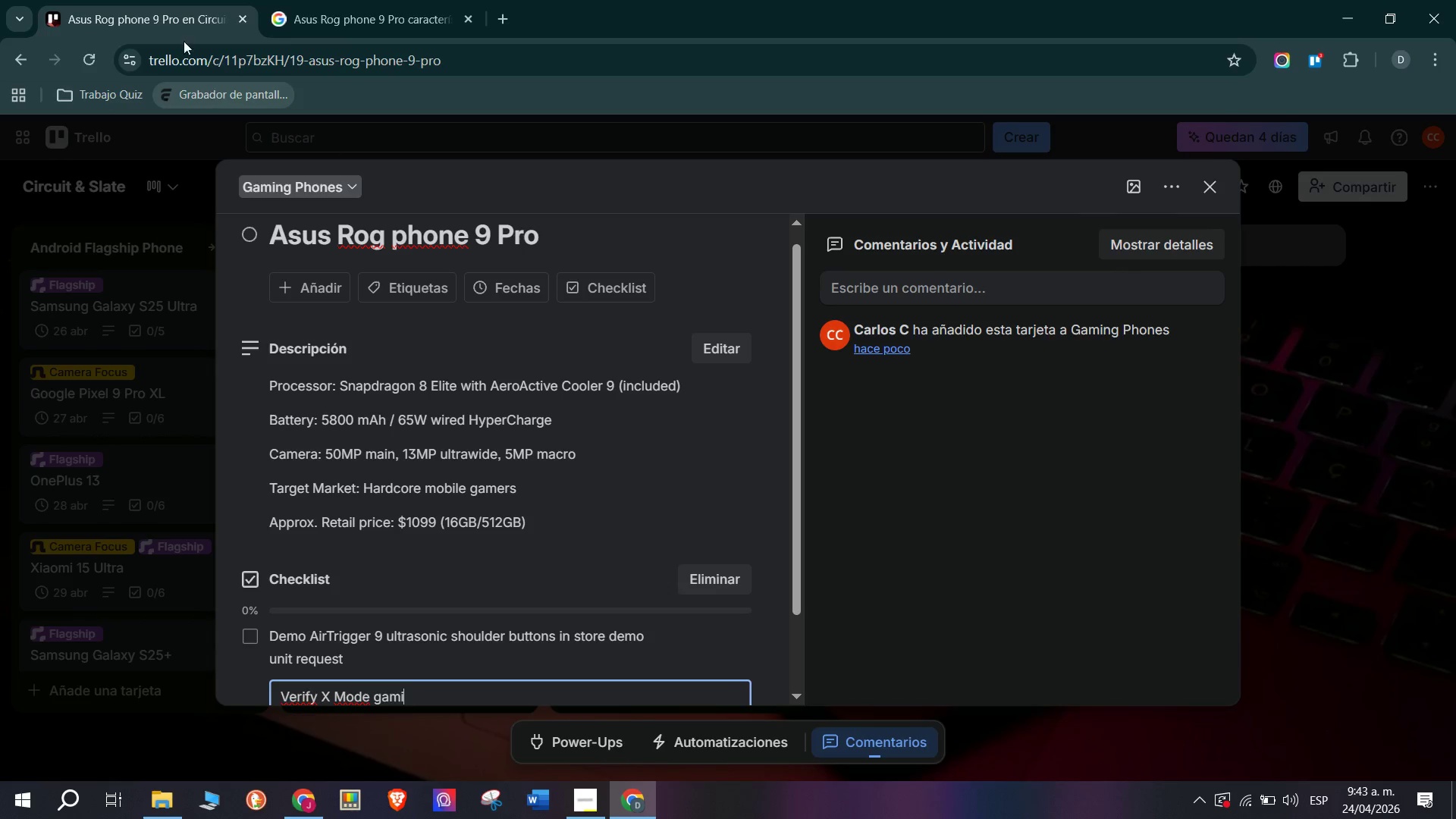 
type(ng mode activi)
key(Backspace)
type(at)
key(Backspace)
type(tes GP)
 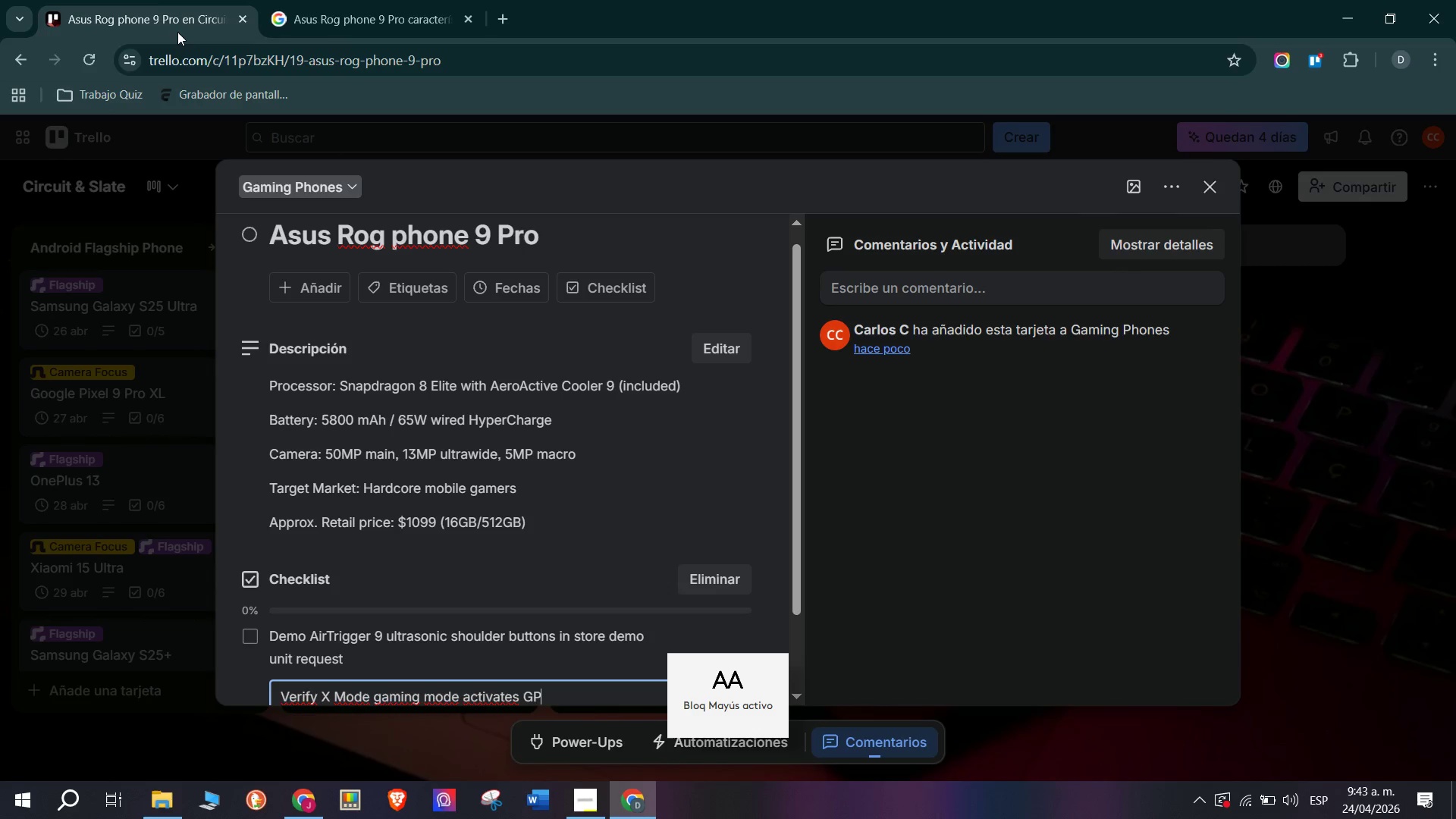 
type(U boost with cooler attached)
 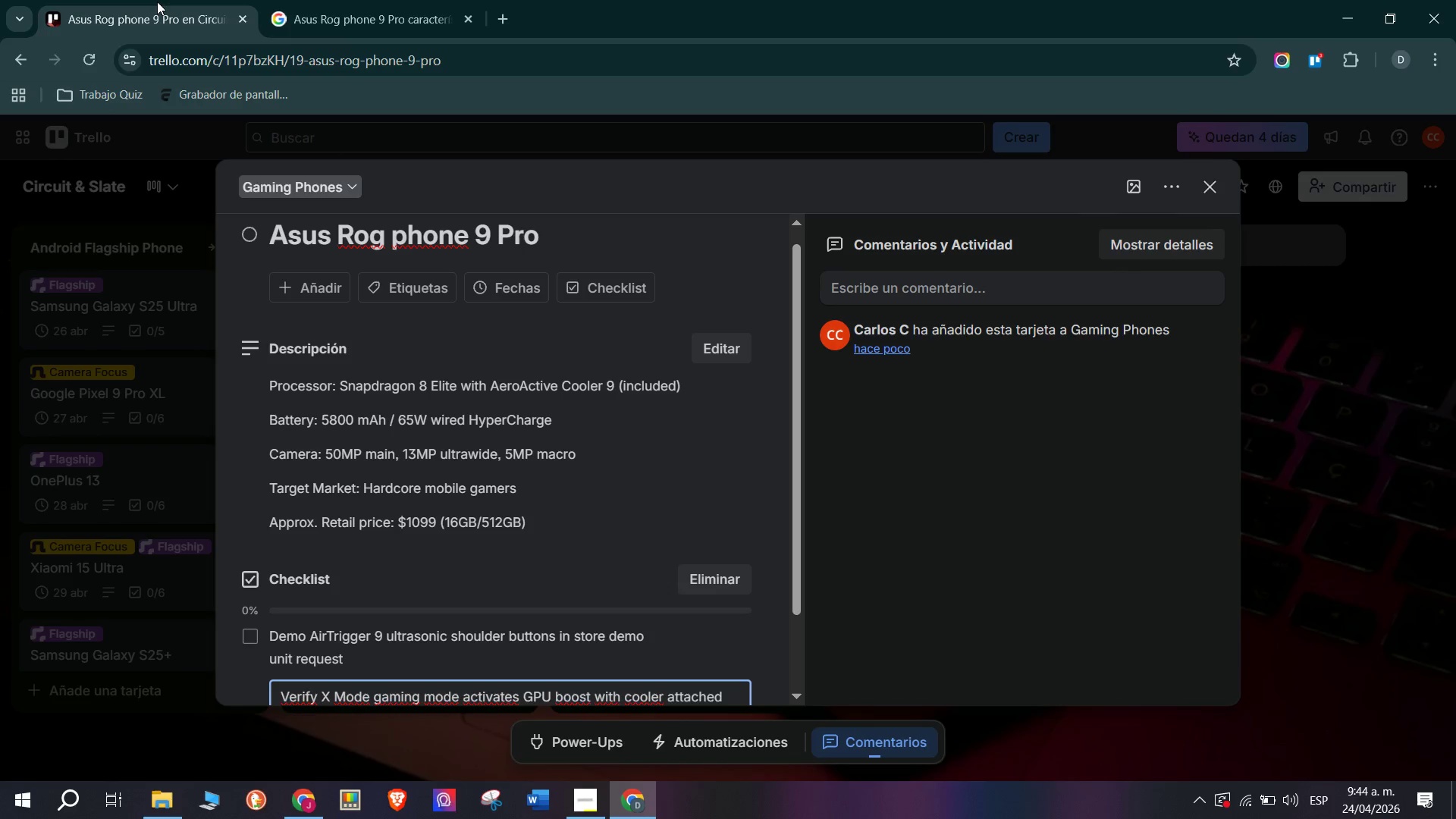 
key(Enter)
 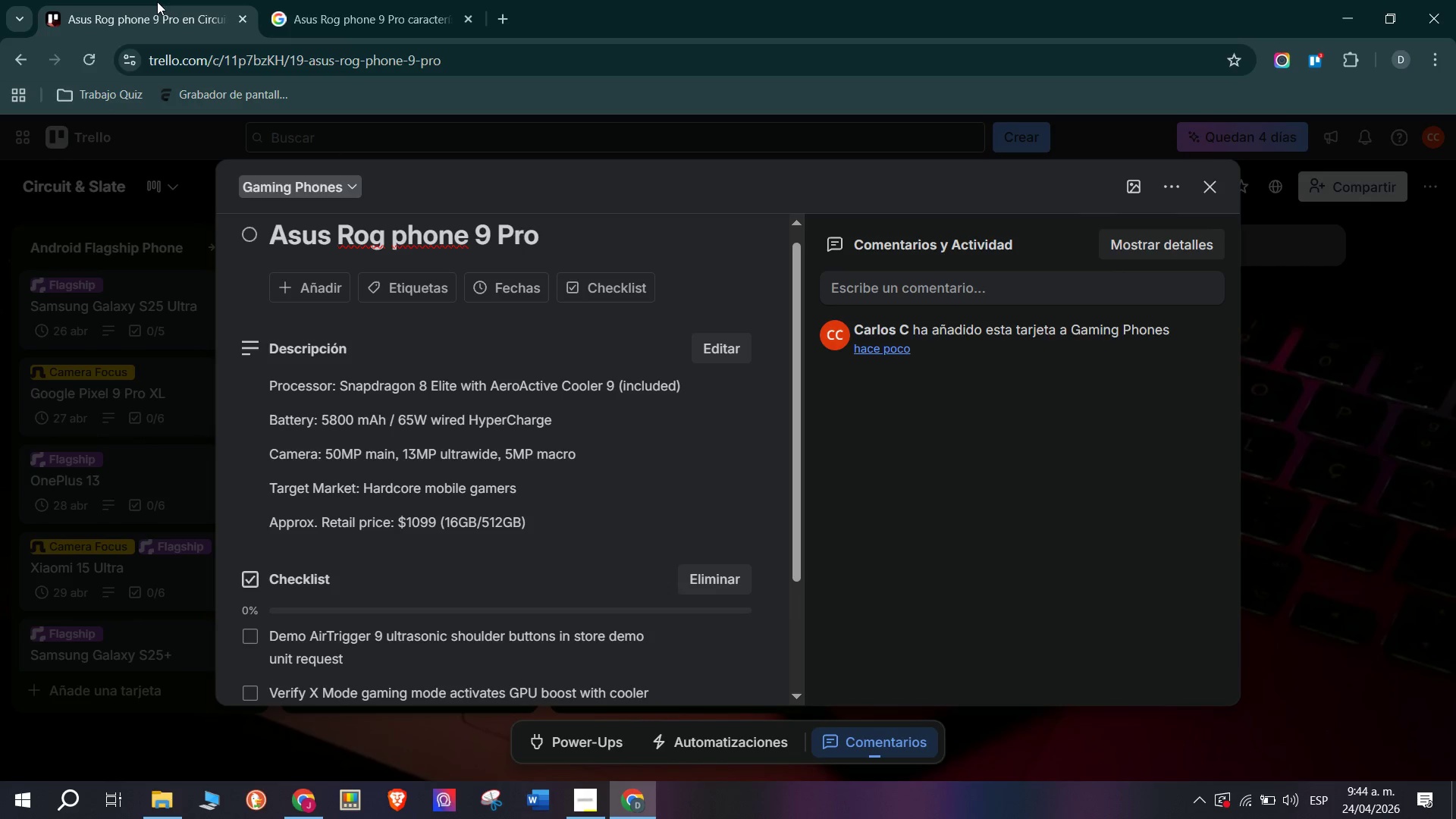 
type(Assess Displkay)
key(Backspace)
key(Backspace)
key(Backspace)
key(Backspace)
type(lpay)
 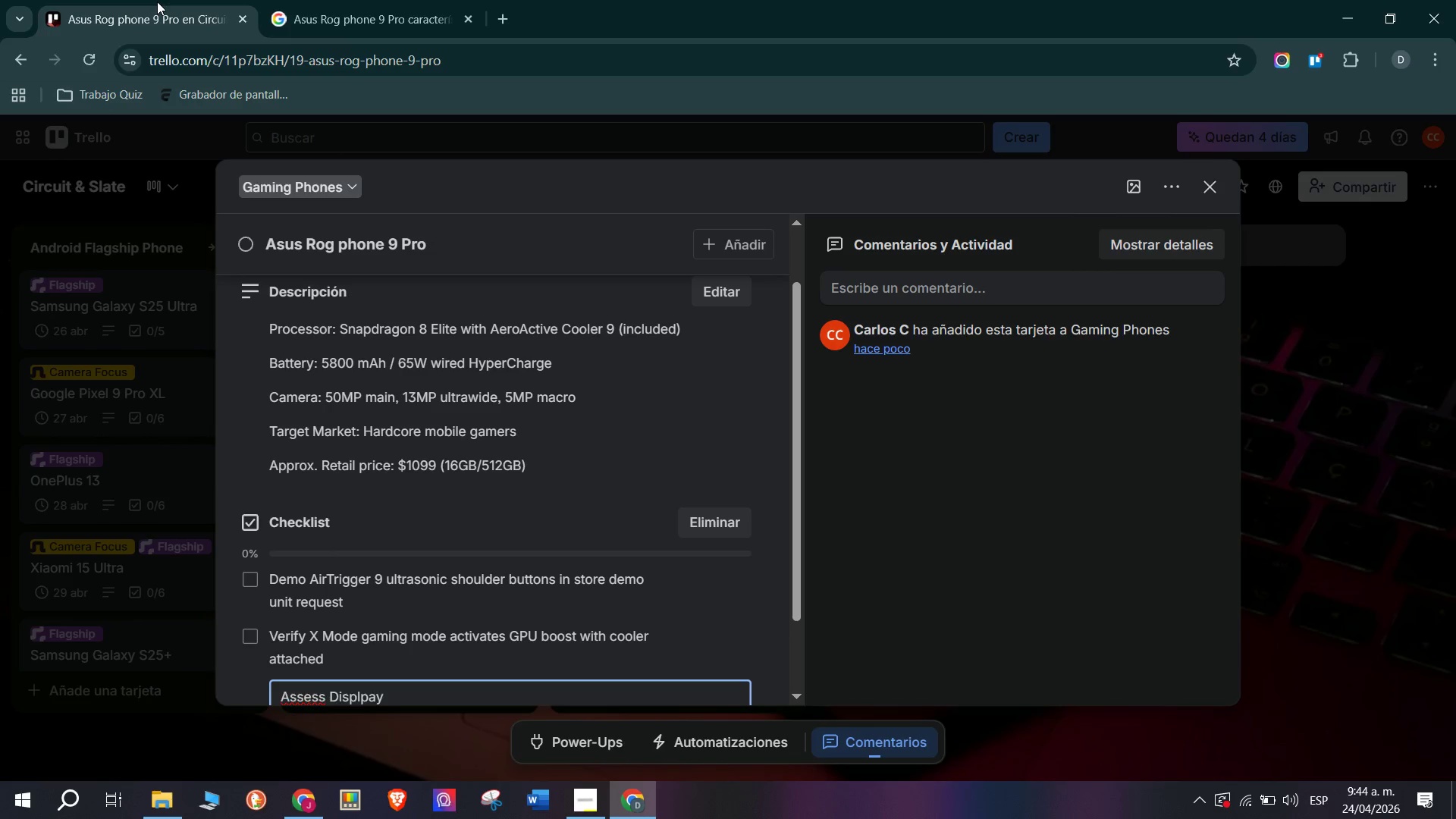 
wait(8.03)
 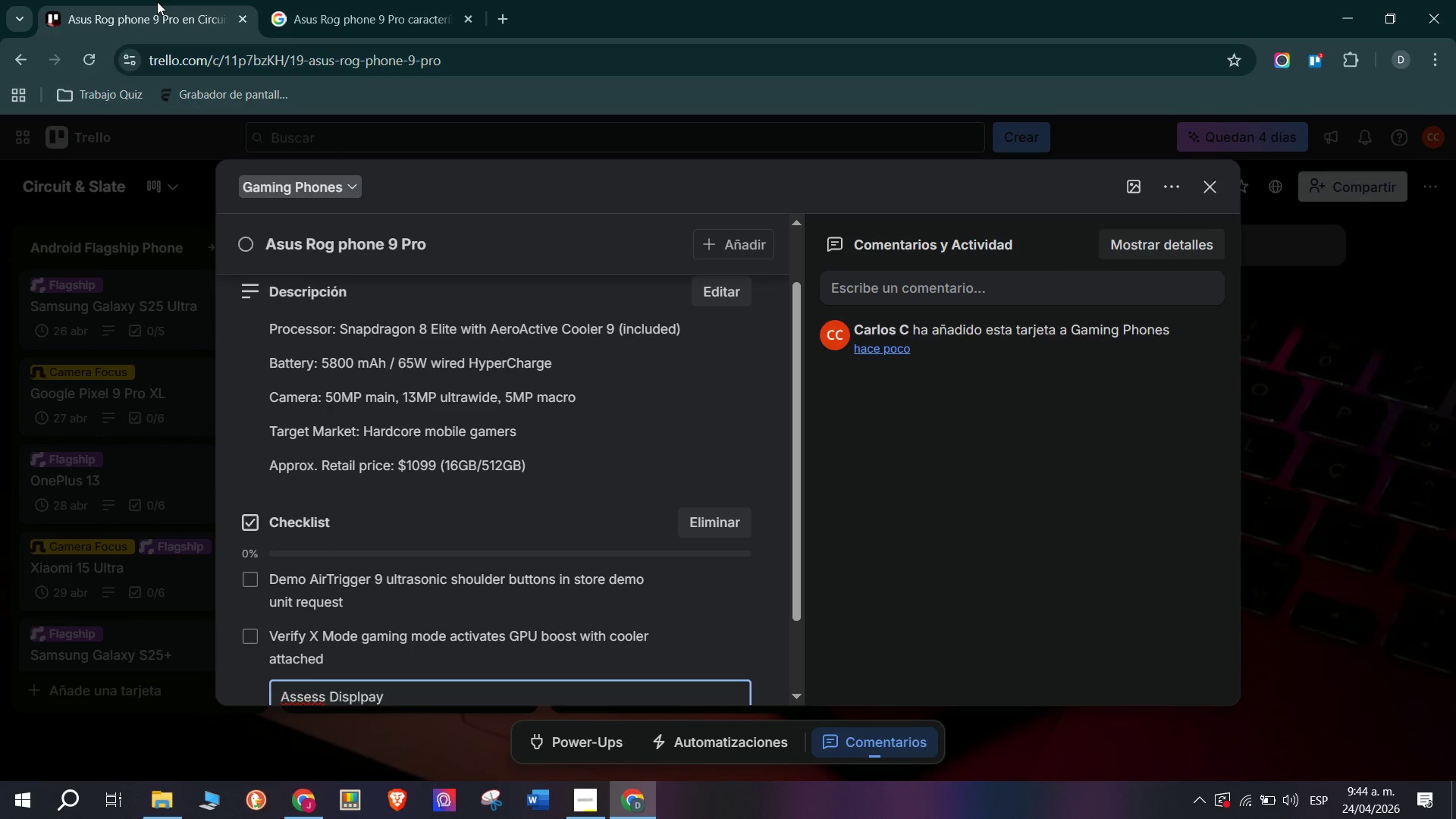 
type( )
key(Backspace)
type(> 6,78 AMOLED )
key(Backspace)
type(, 165Hz, 2500 )
 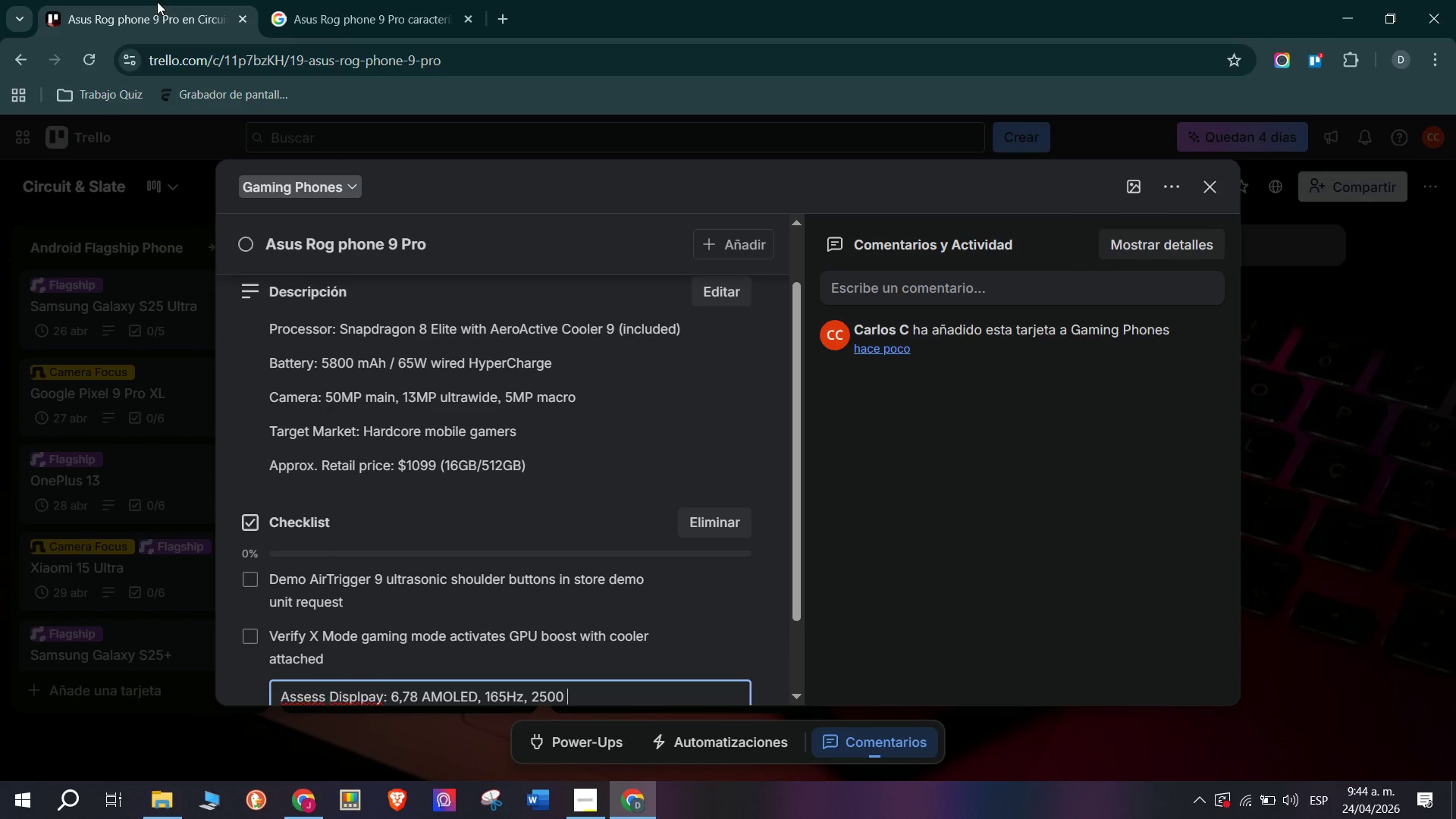 
type(nits 1,)
key(Backspace)
key(Backspace)
key(Backspace)
 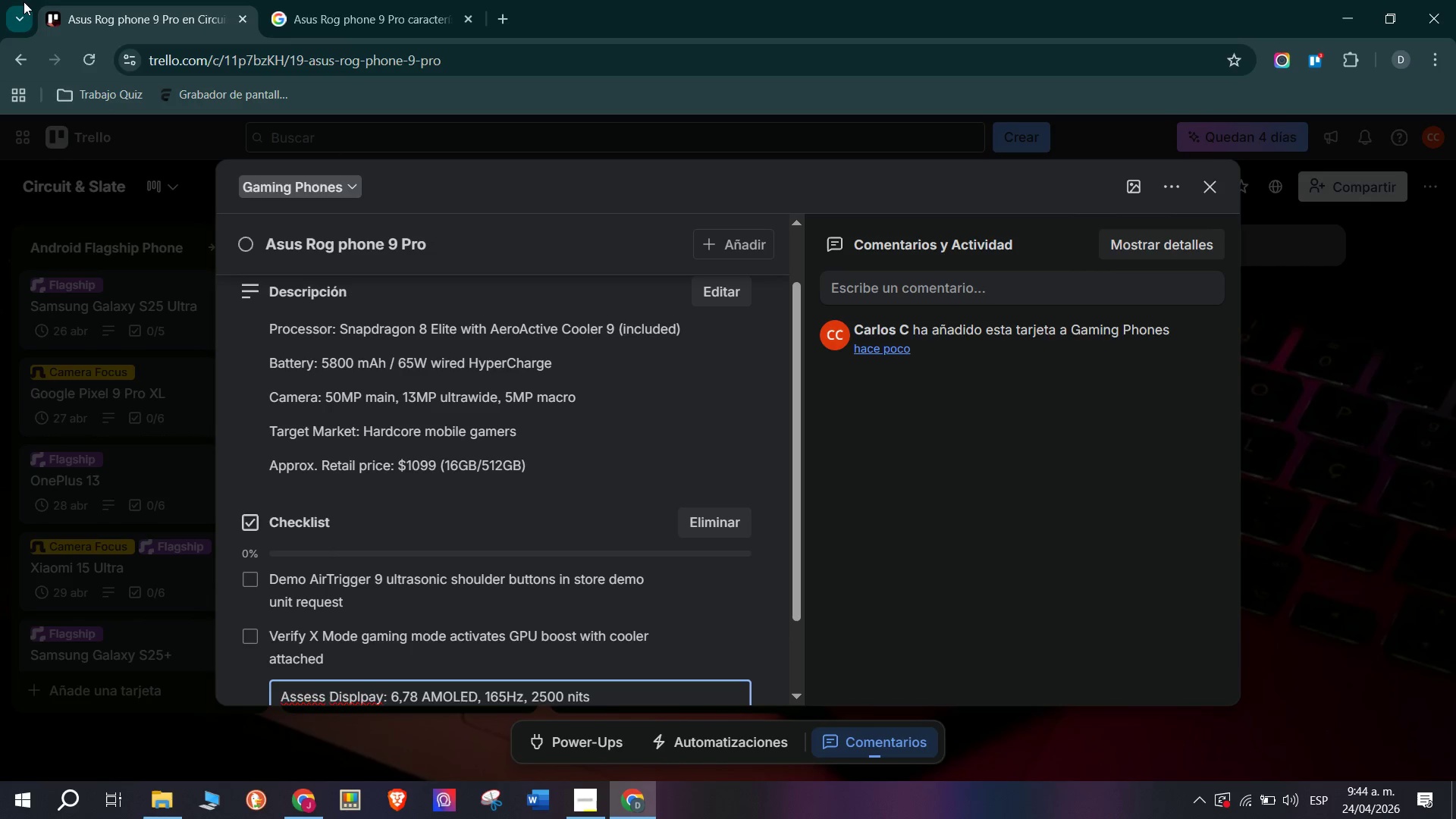 
key(Enter)
 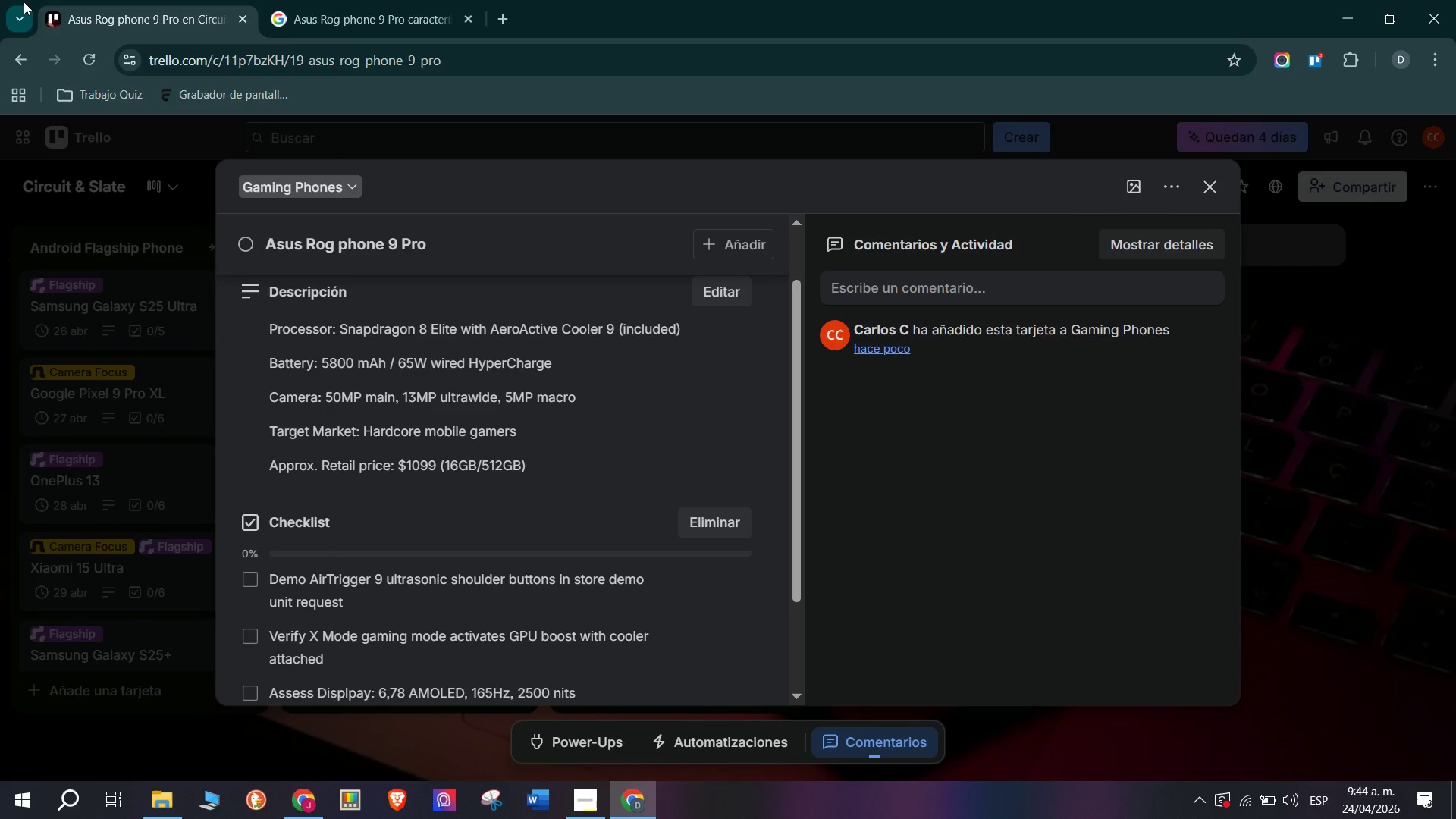 
type(Doxc)
 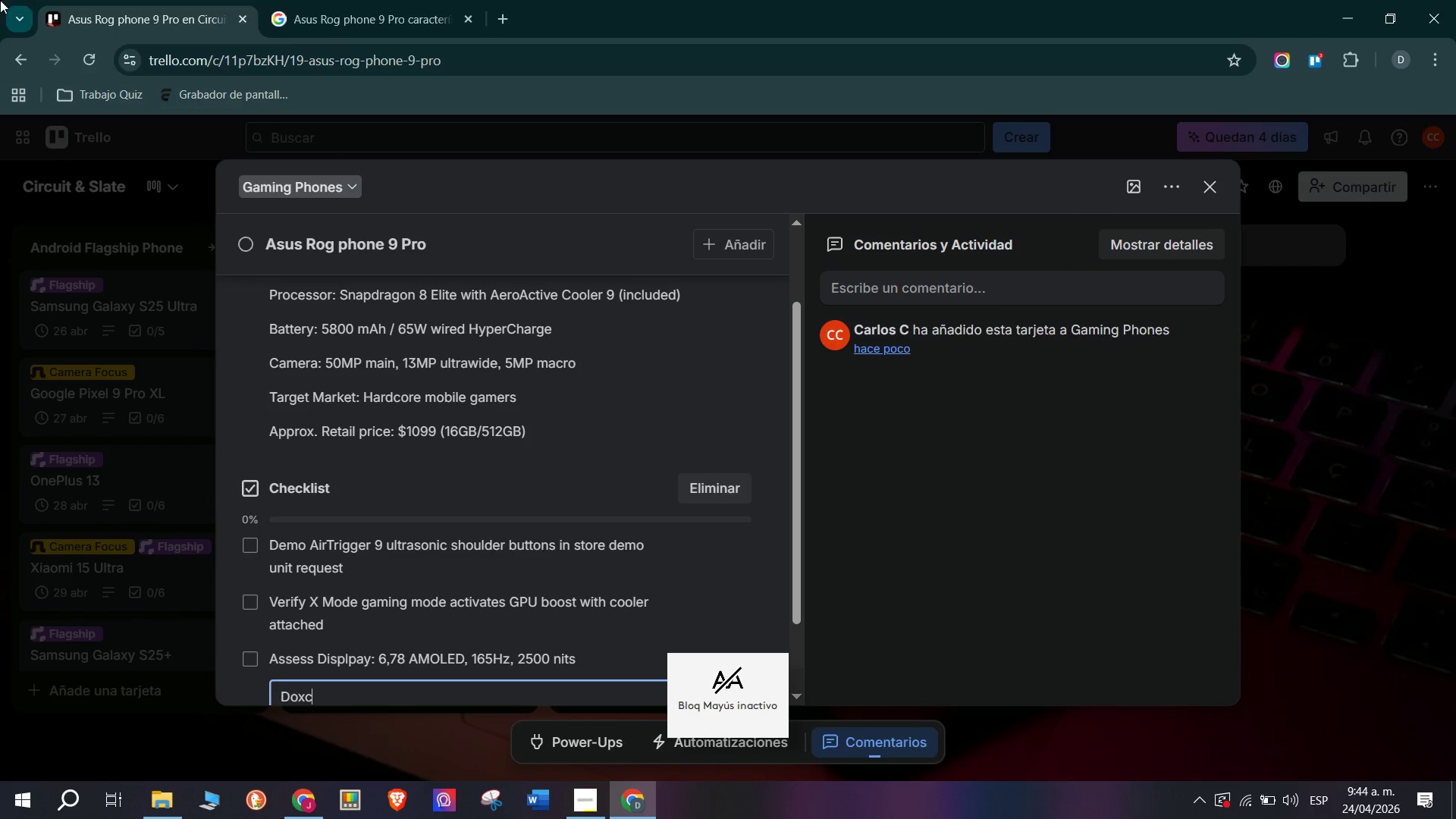 
type(u)
key(Backspace)
key(Backspace)
key(Backspace)
type(cument pros> dedicated co)
 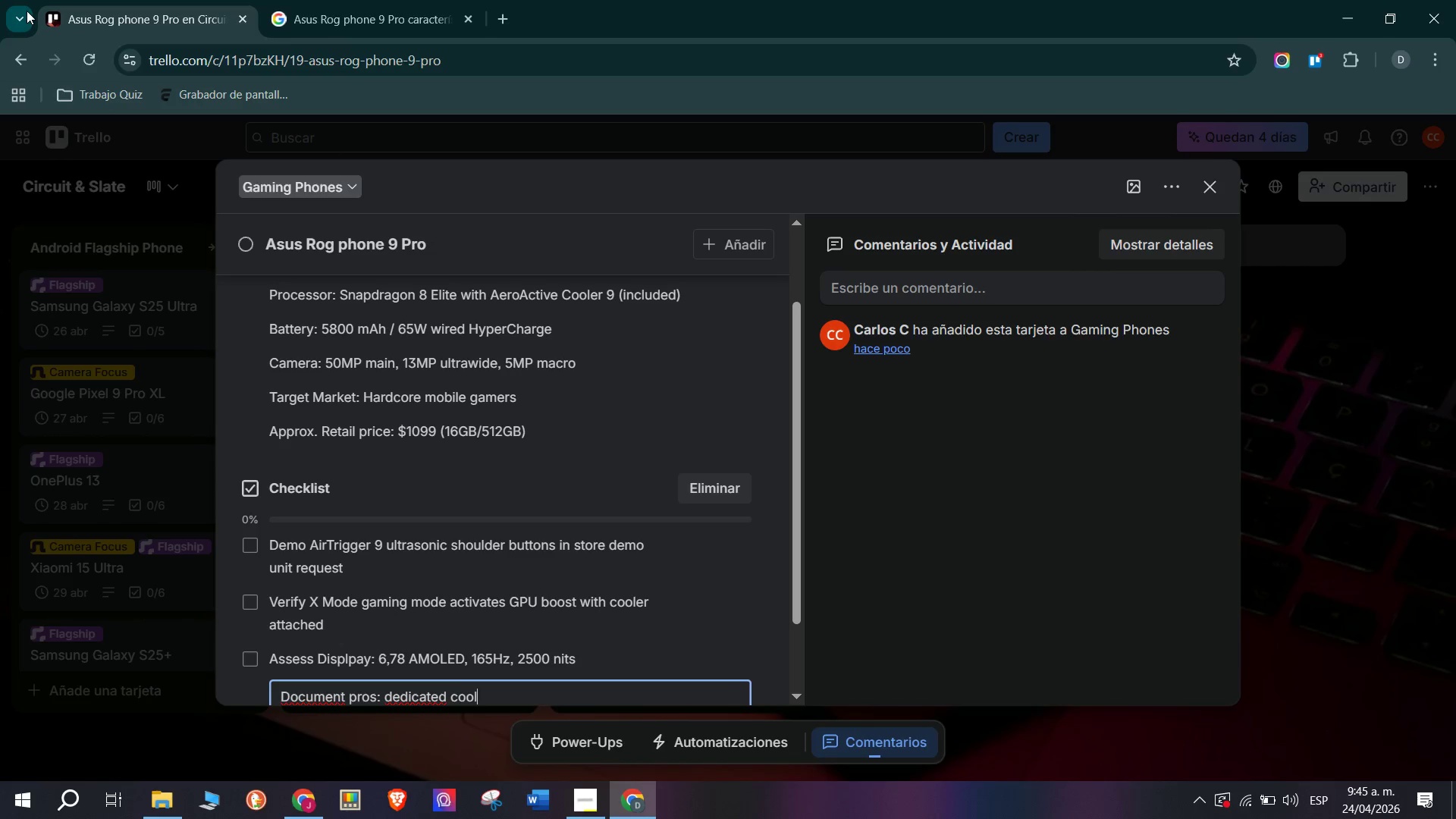 
 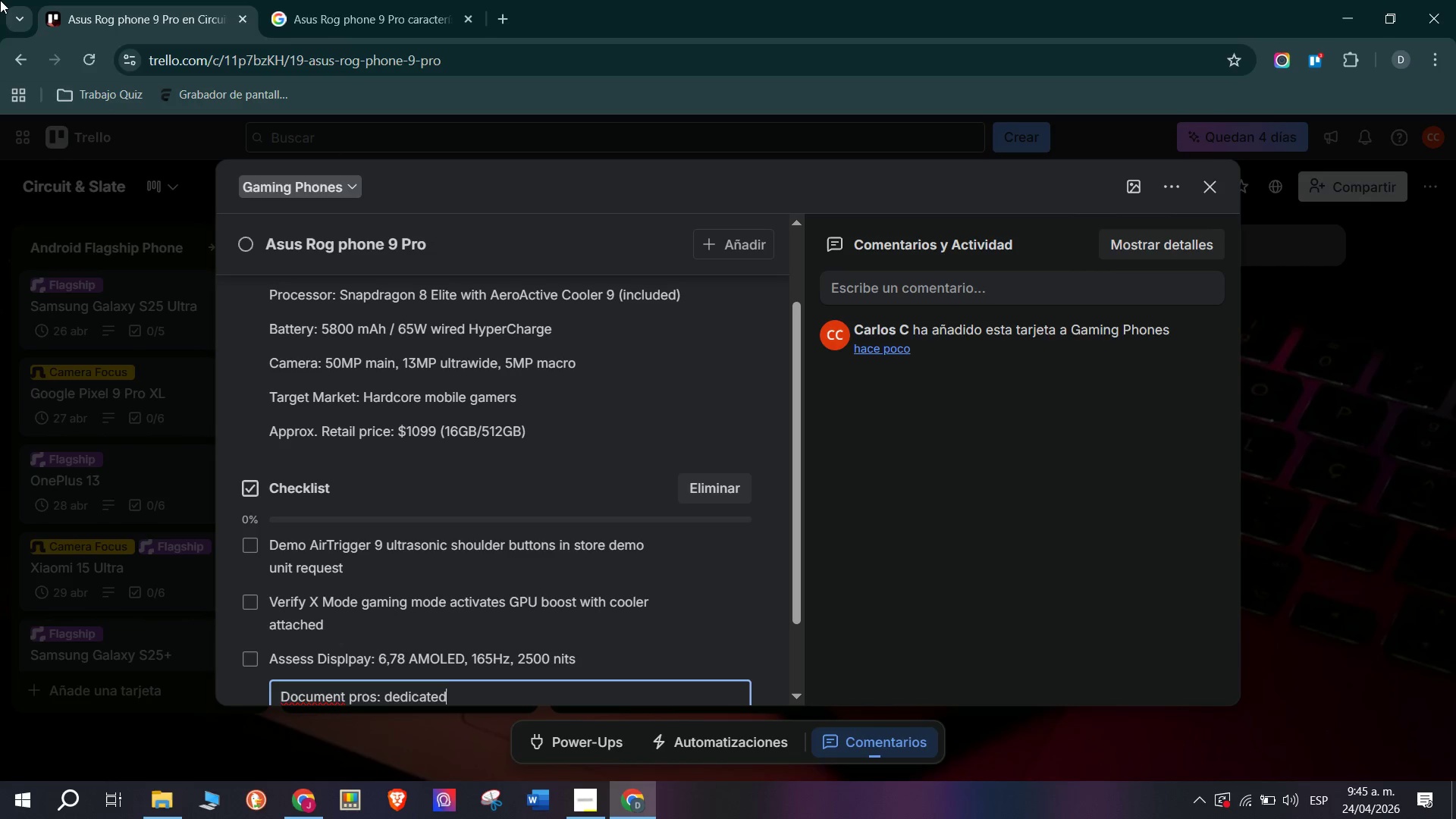 
type(oling, sho)
 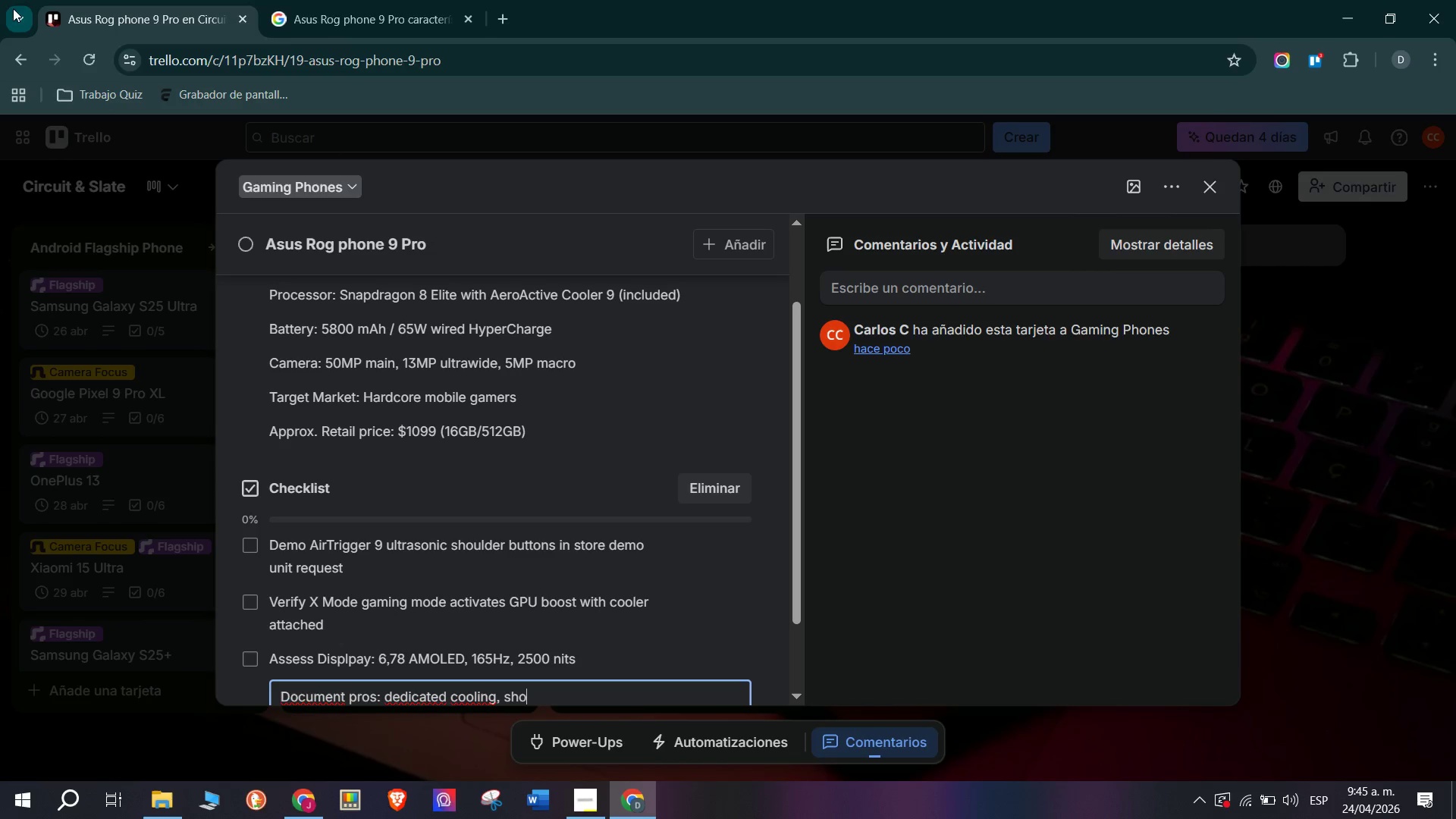 
type(ulder triggers )
key(Backspace)
type(, longest gaming battery)
 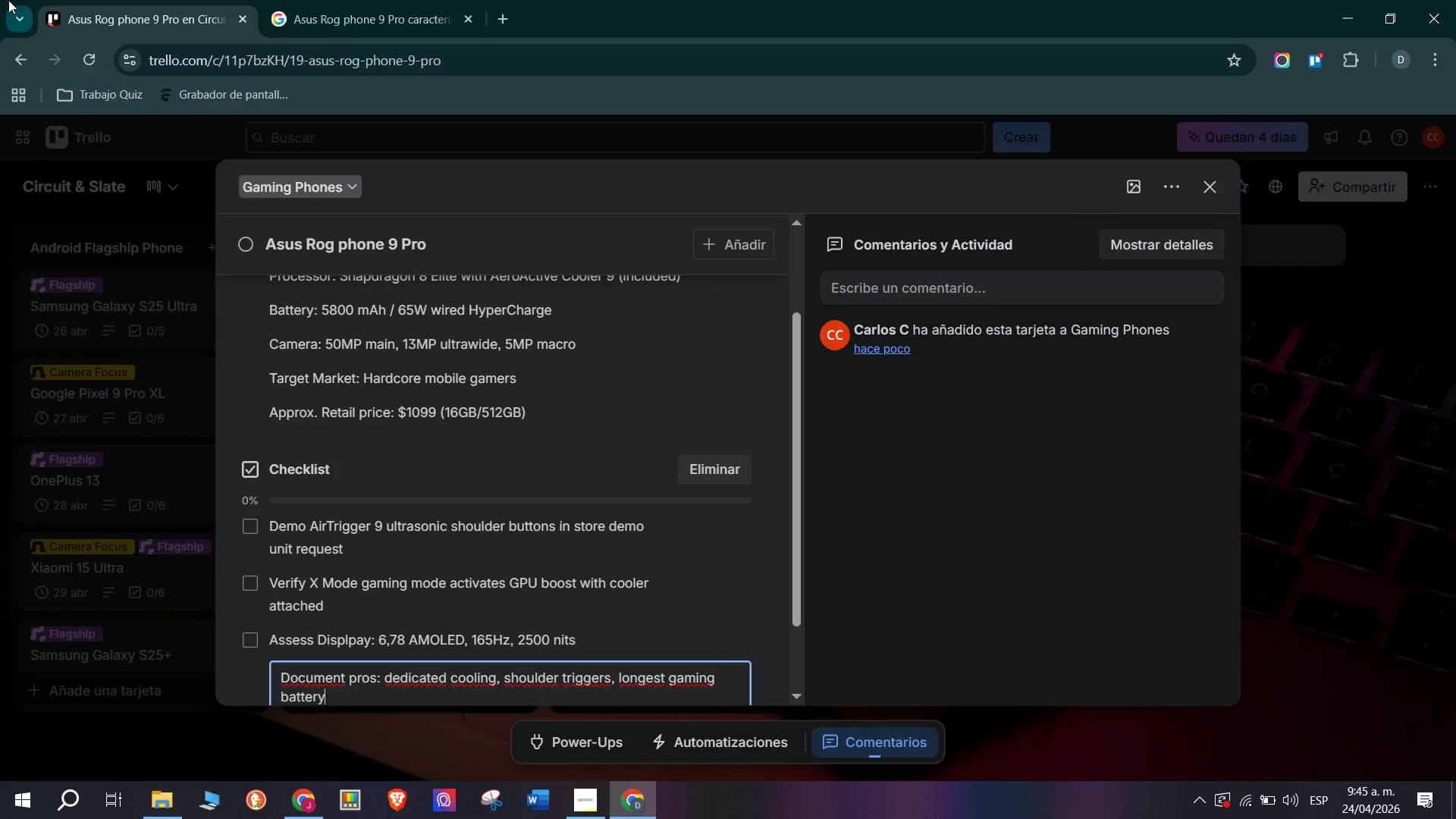 
key(Enter)
 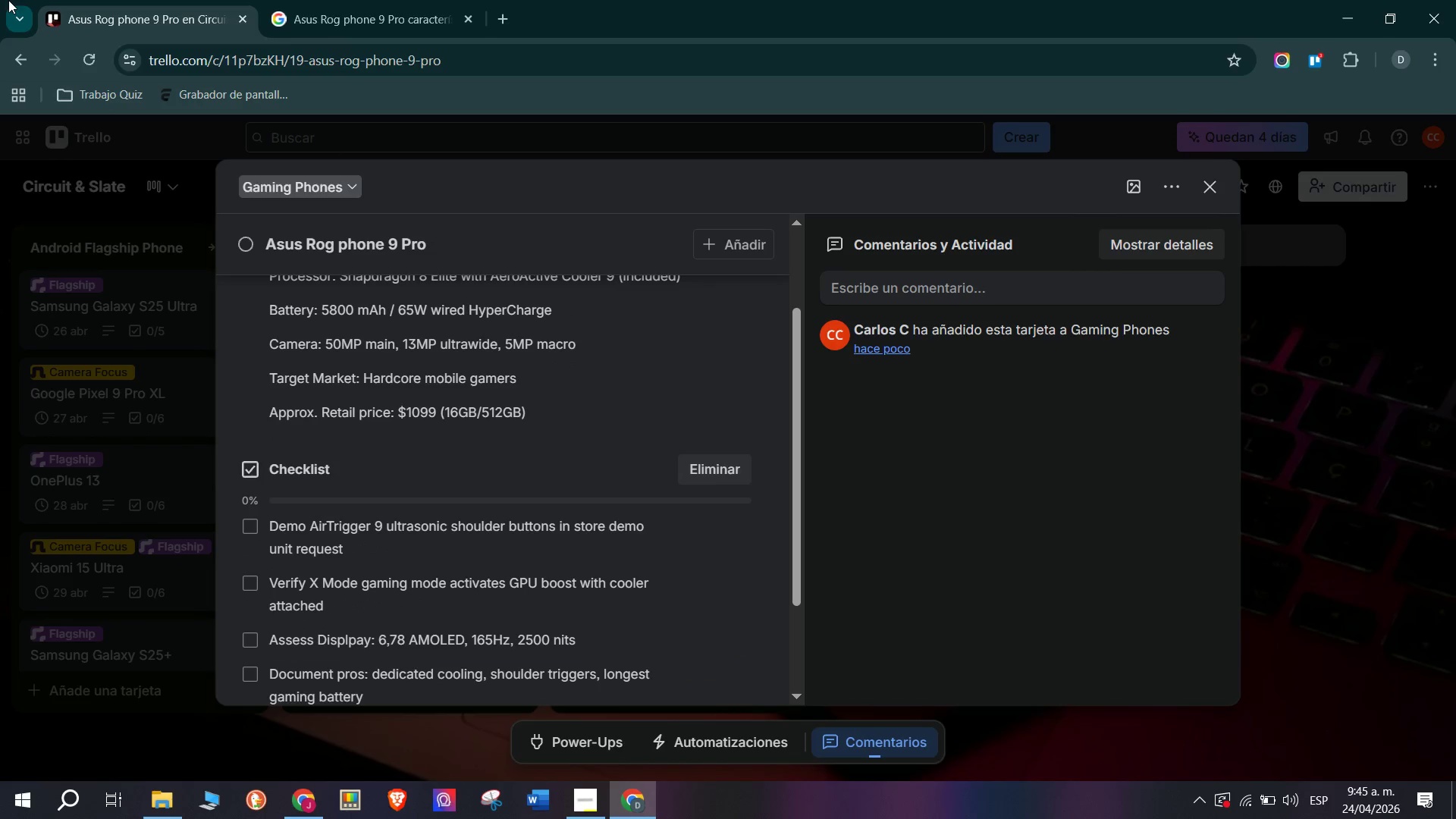 
type(Document cons> bulky, camera mediocre, not suited for non-games)
key(Backspace)
type(rs)
 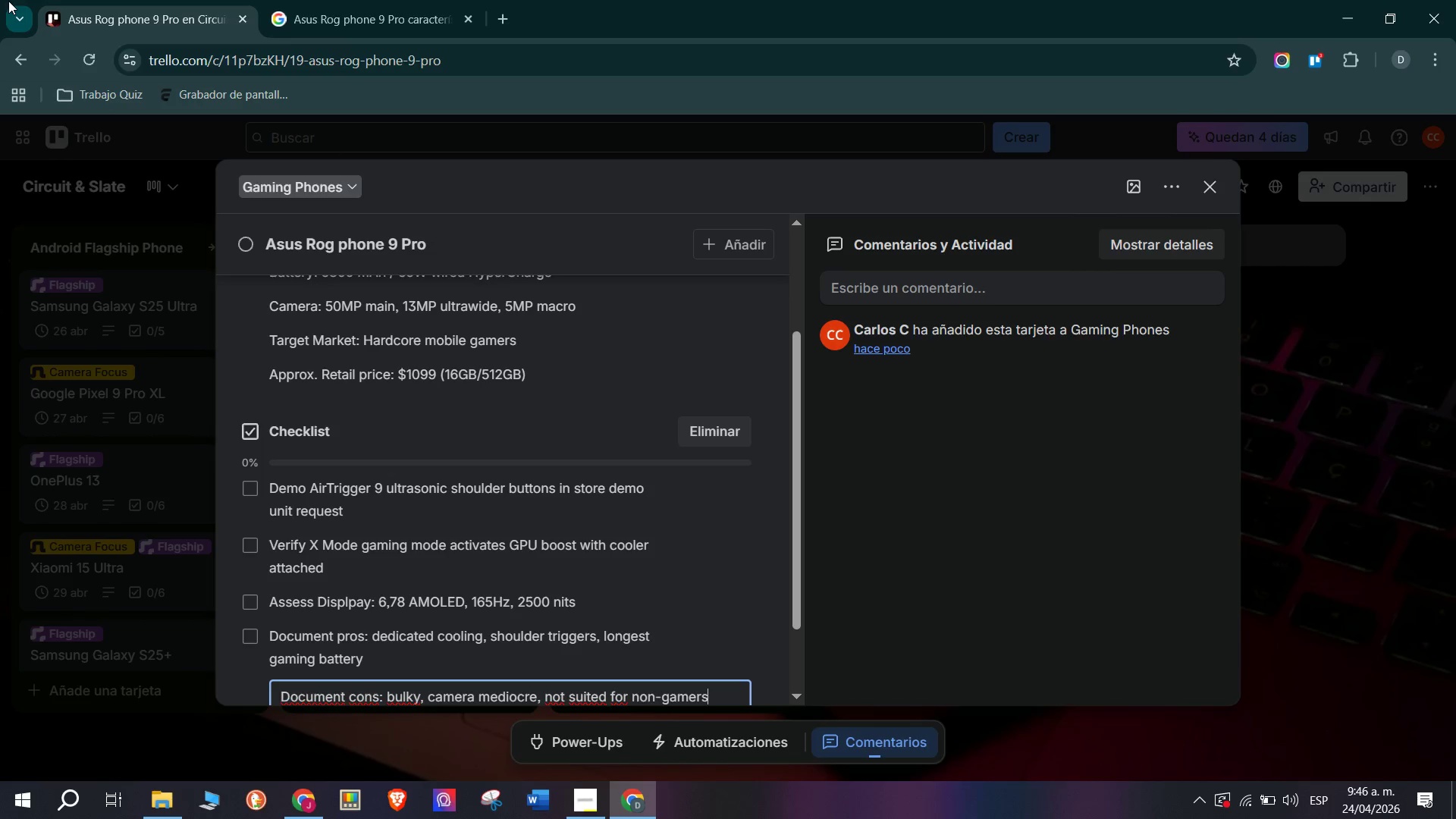 
key(Enter)
 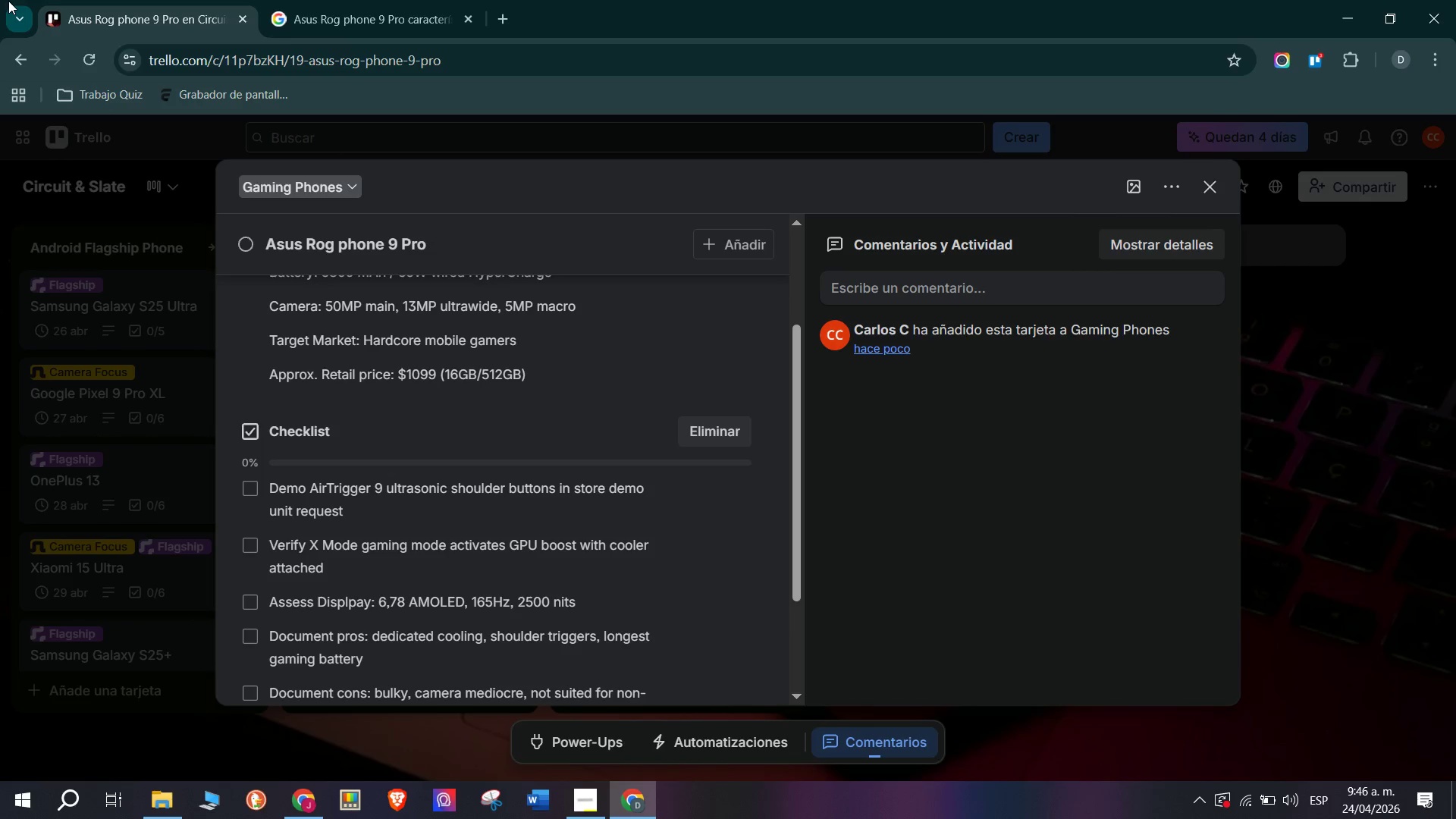 
type(Identify local gaming community&Clan buyer )
 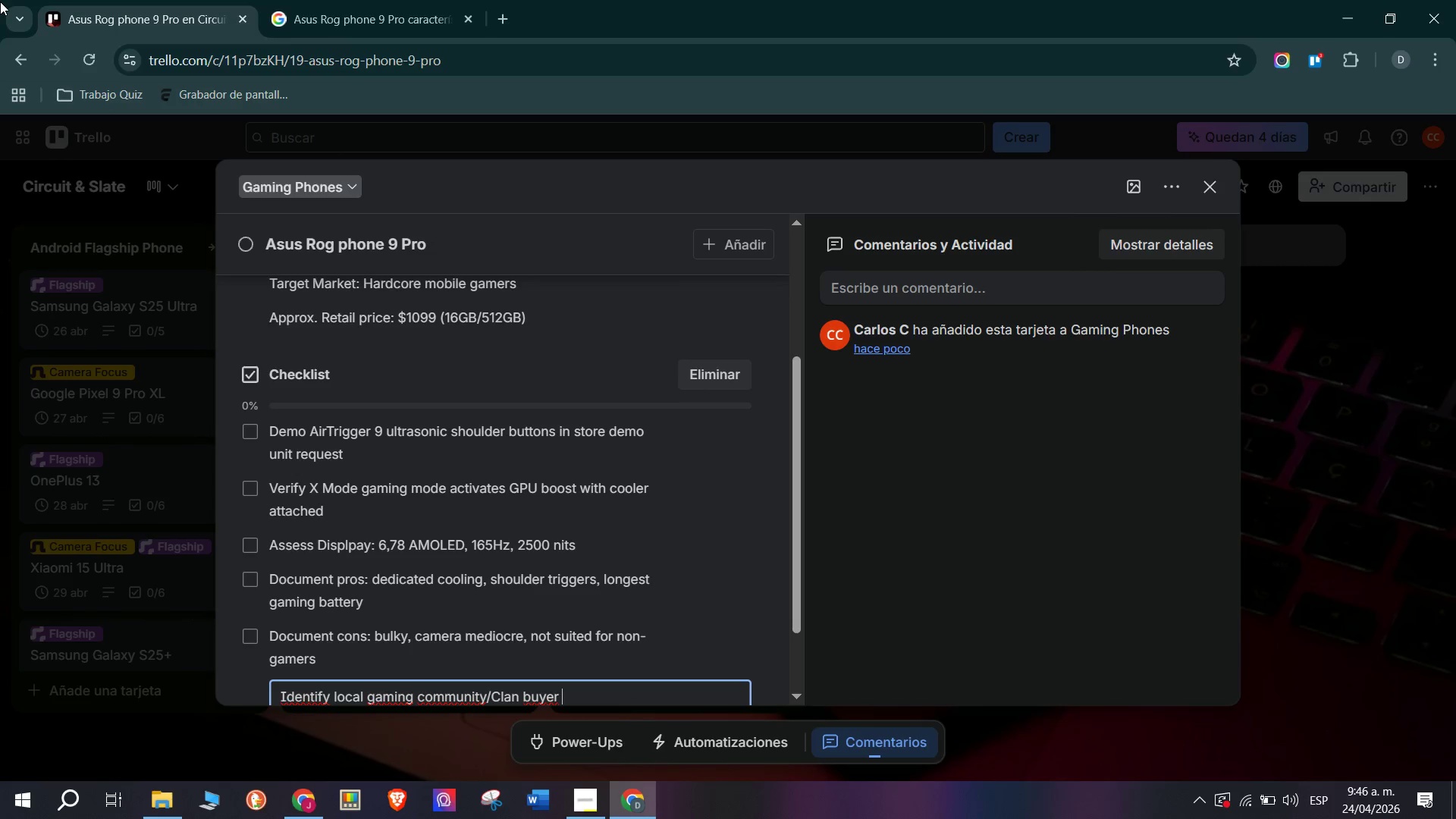 
type(potential - B2B angle)
 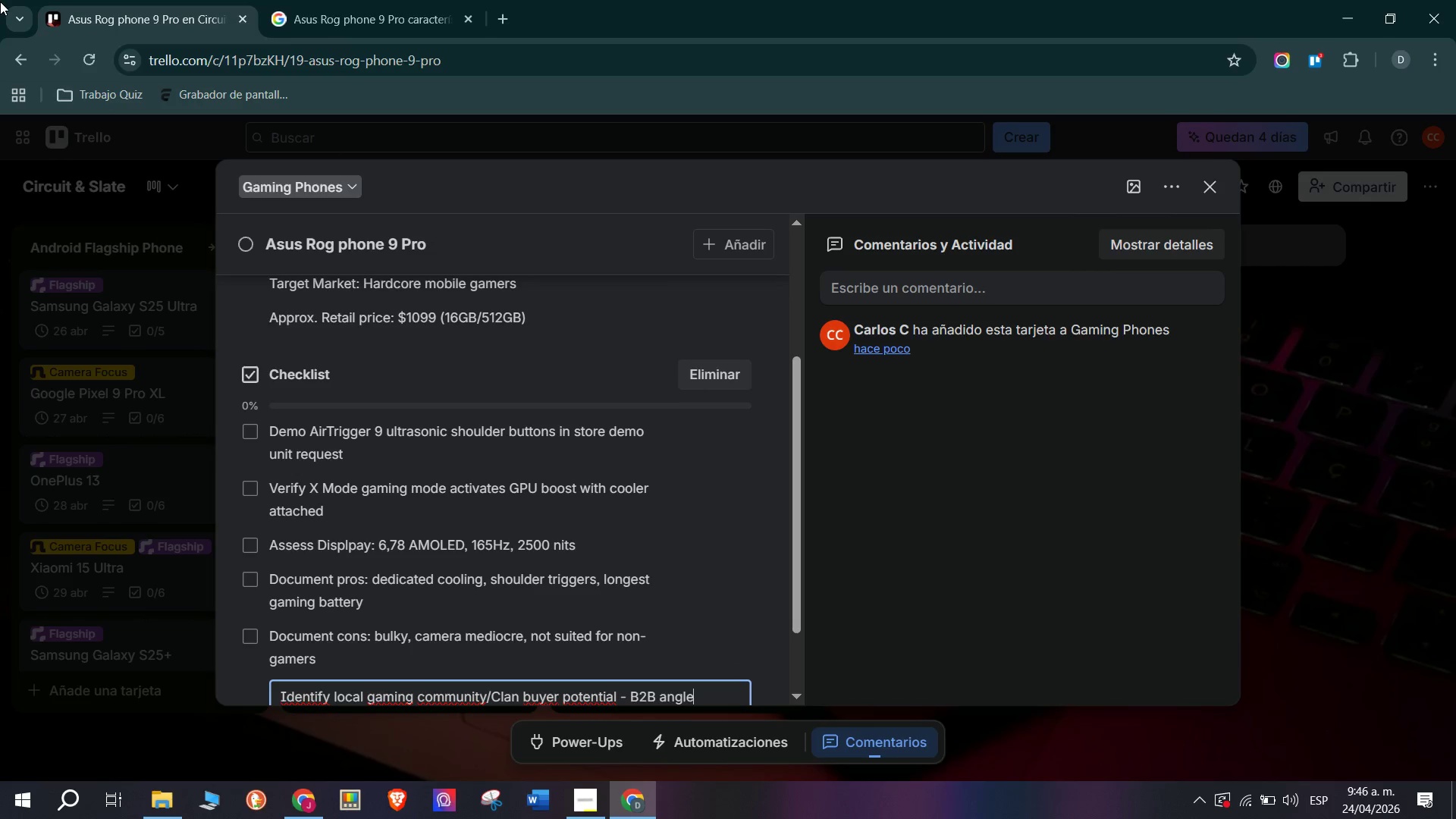 
key(Enter)
 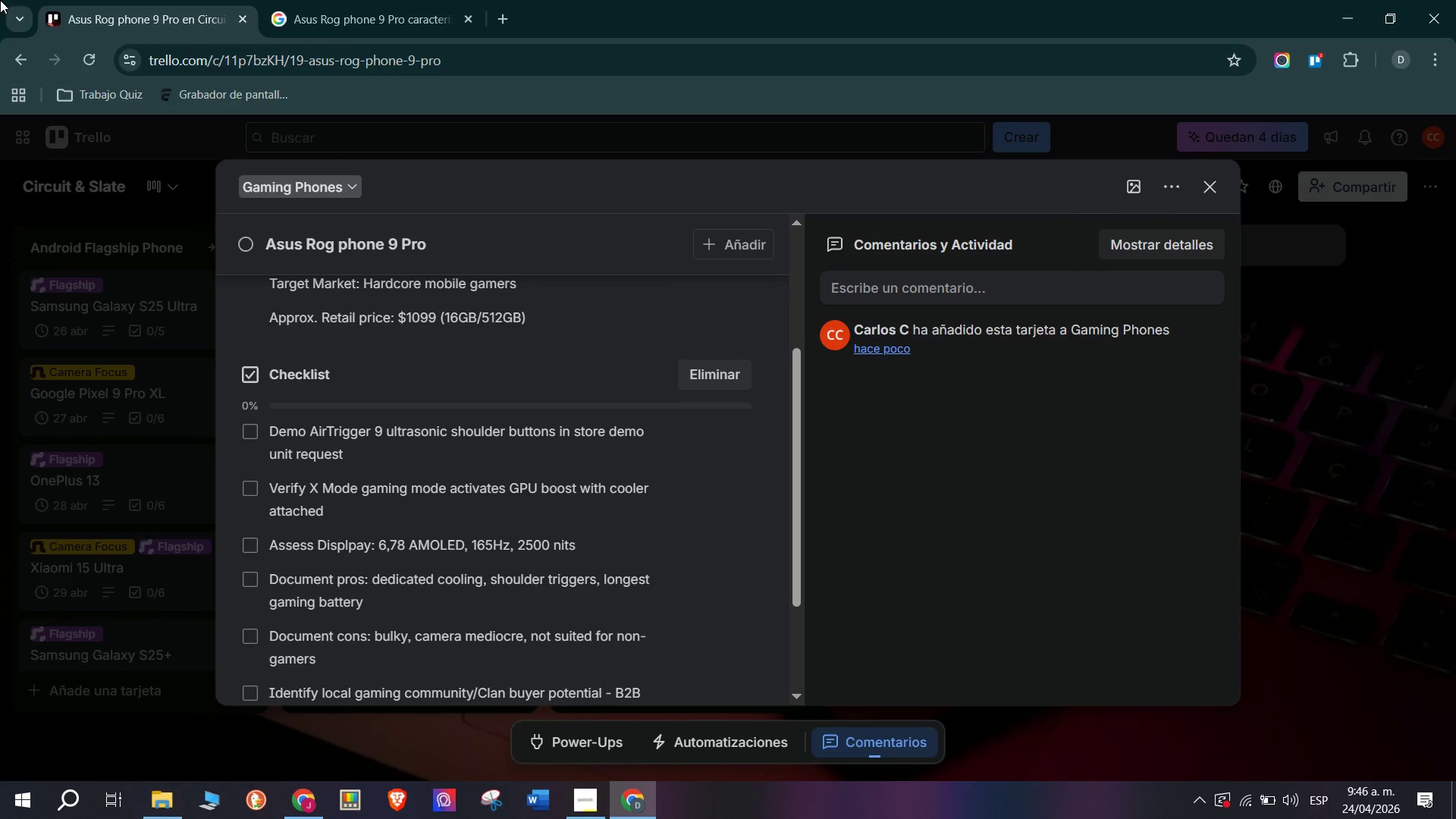 
scroll: coordinate [486, 425], scroll_direction: down, amount: 6.0
 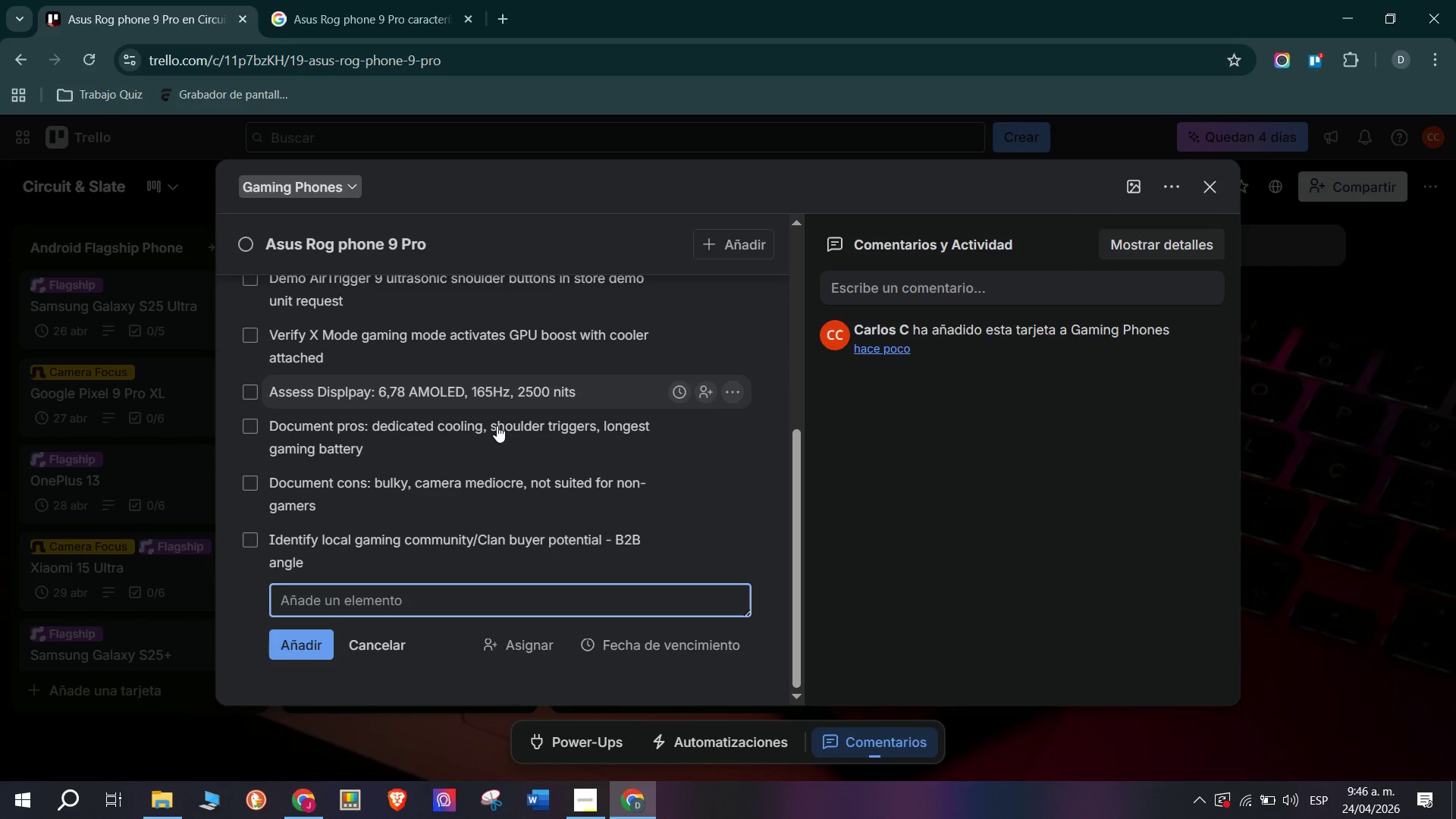 
scroll: coordinate [497, 425], scroll_direction: up, amount: 3.0
 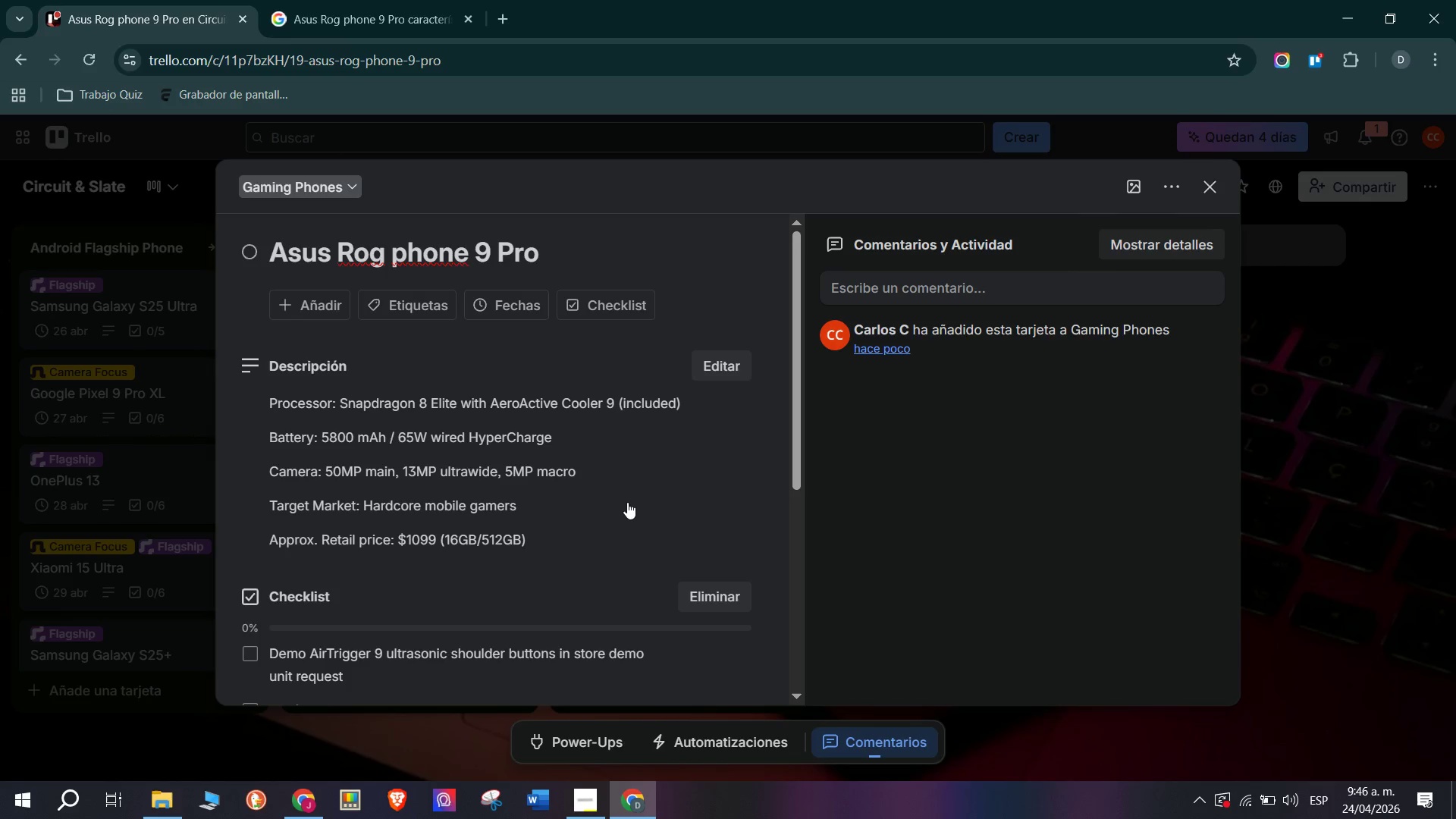 
wait(10.62)
 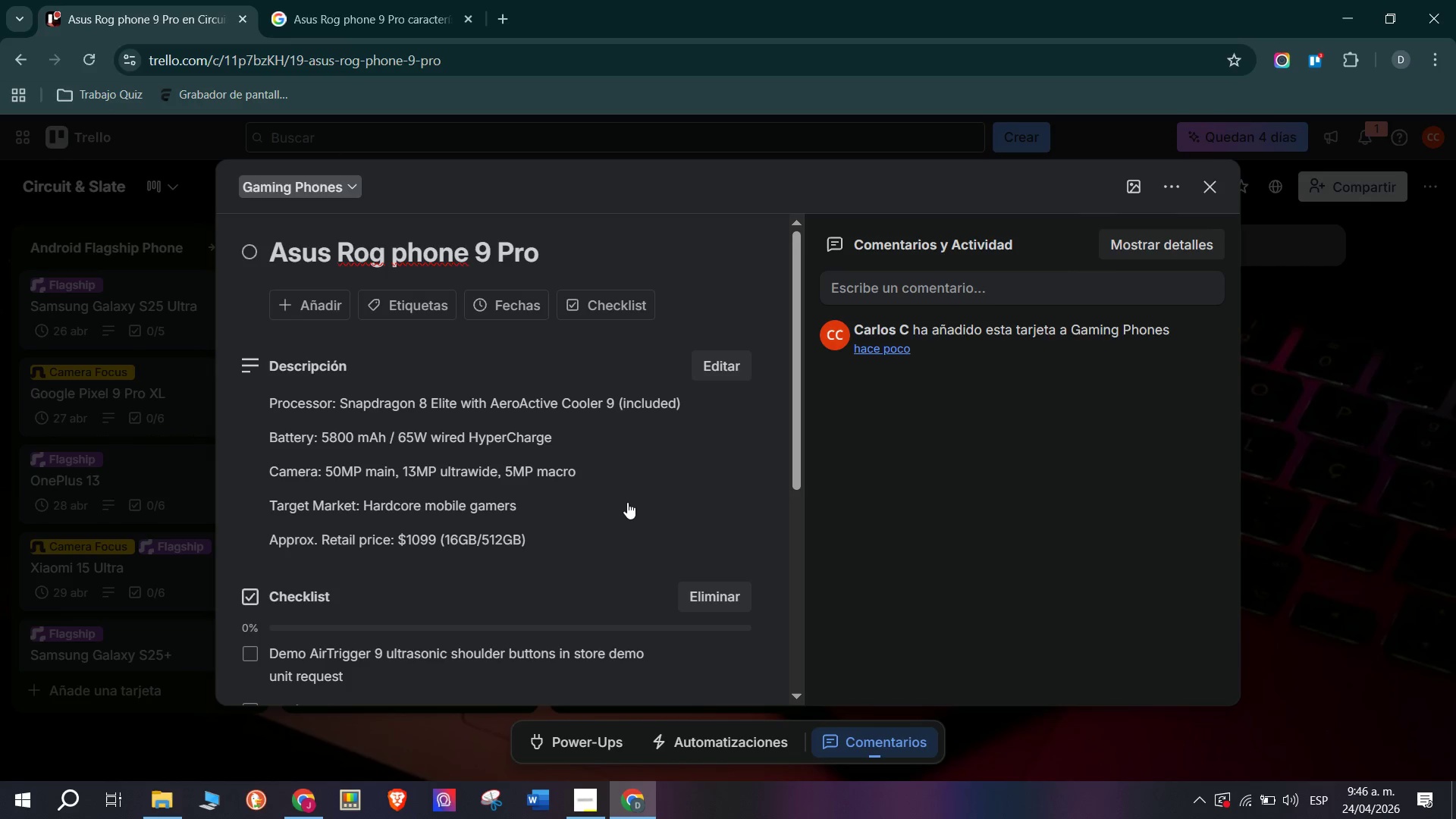 
left_click([400, 308])
 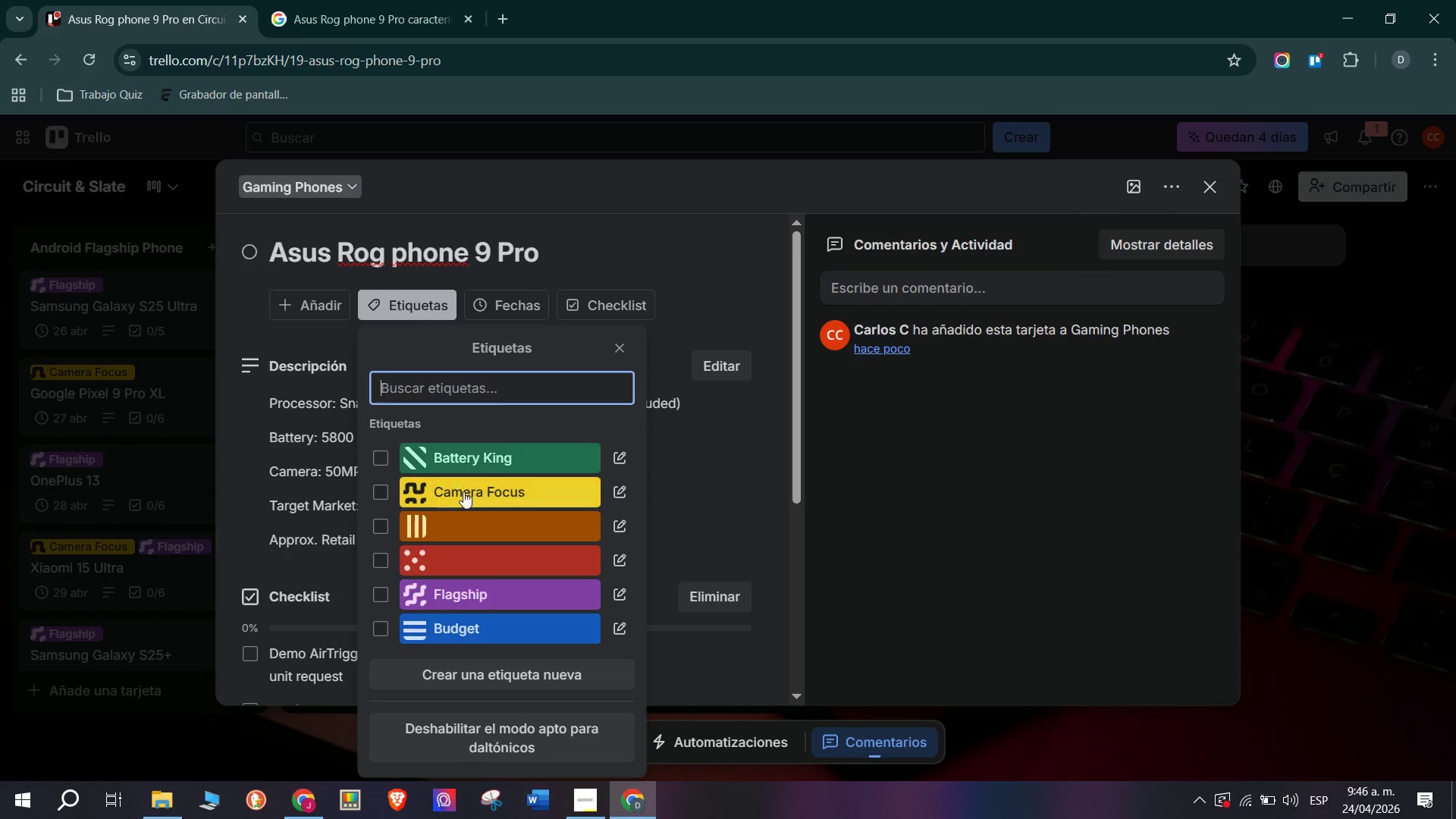 
mouse_move([520, 582])
 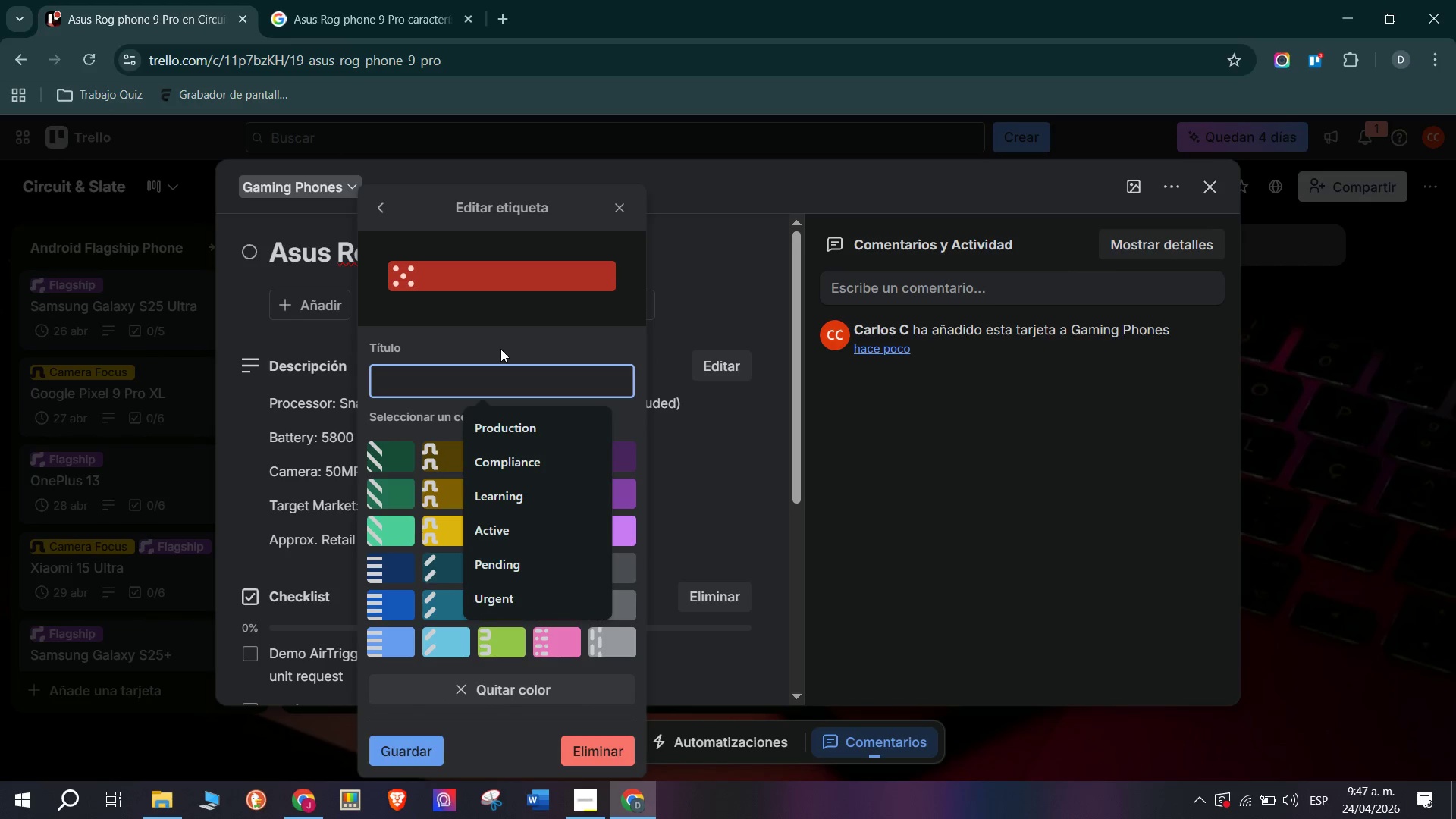 
wait(5.73)
 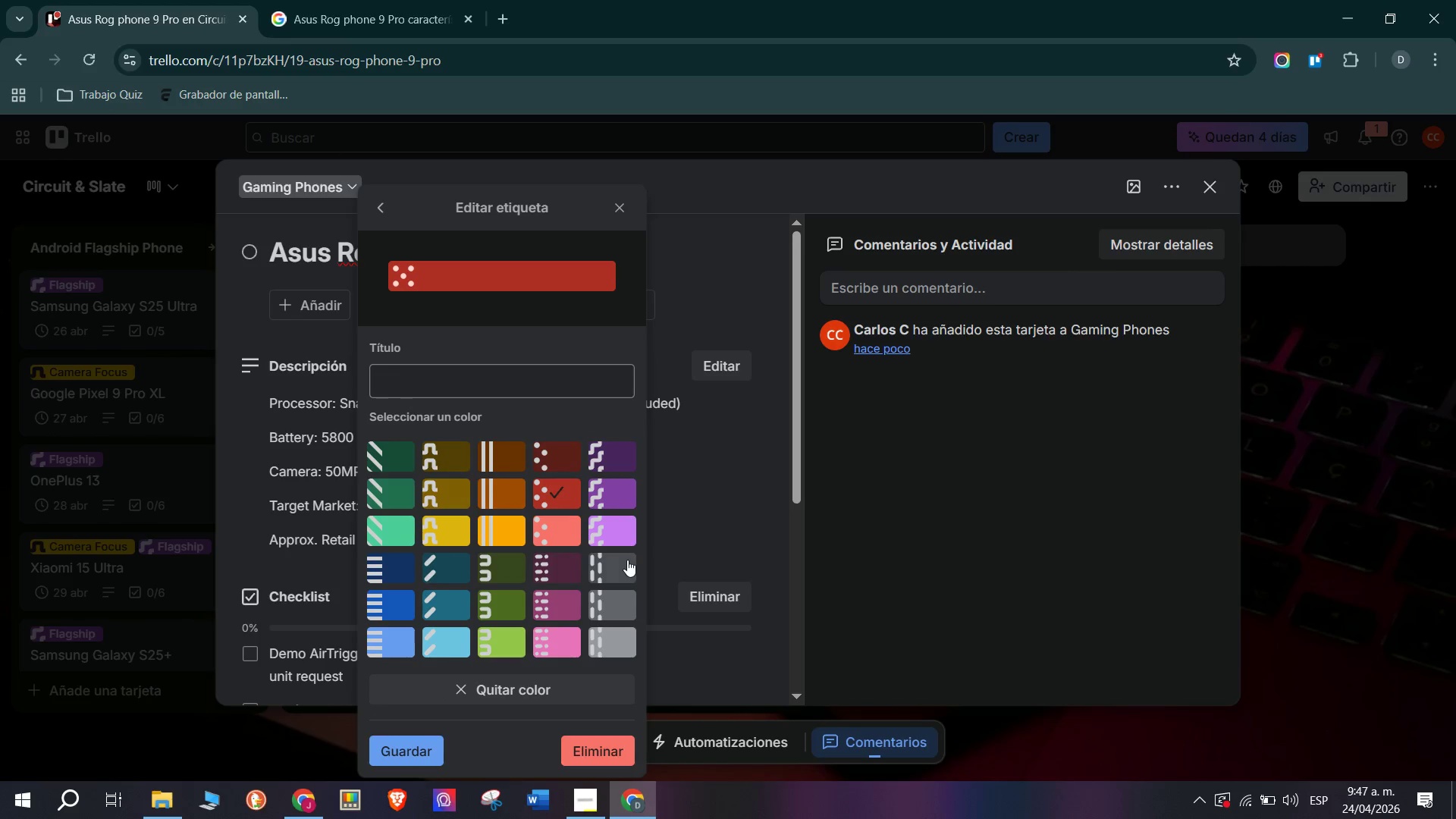 
type(Gamin)
 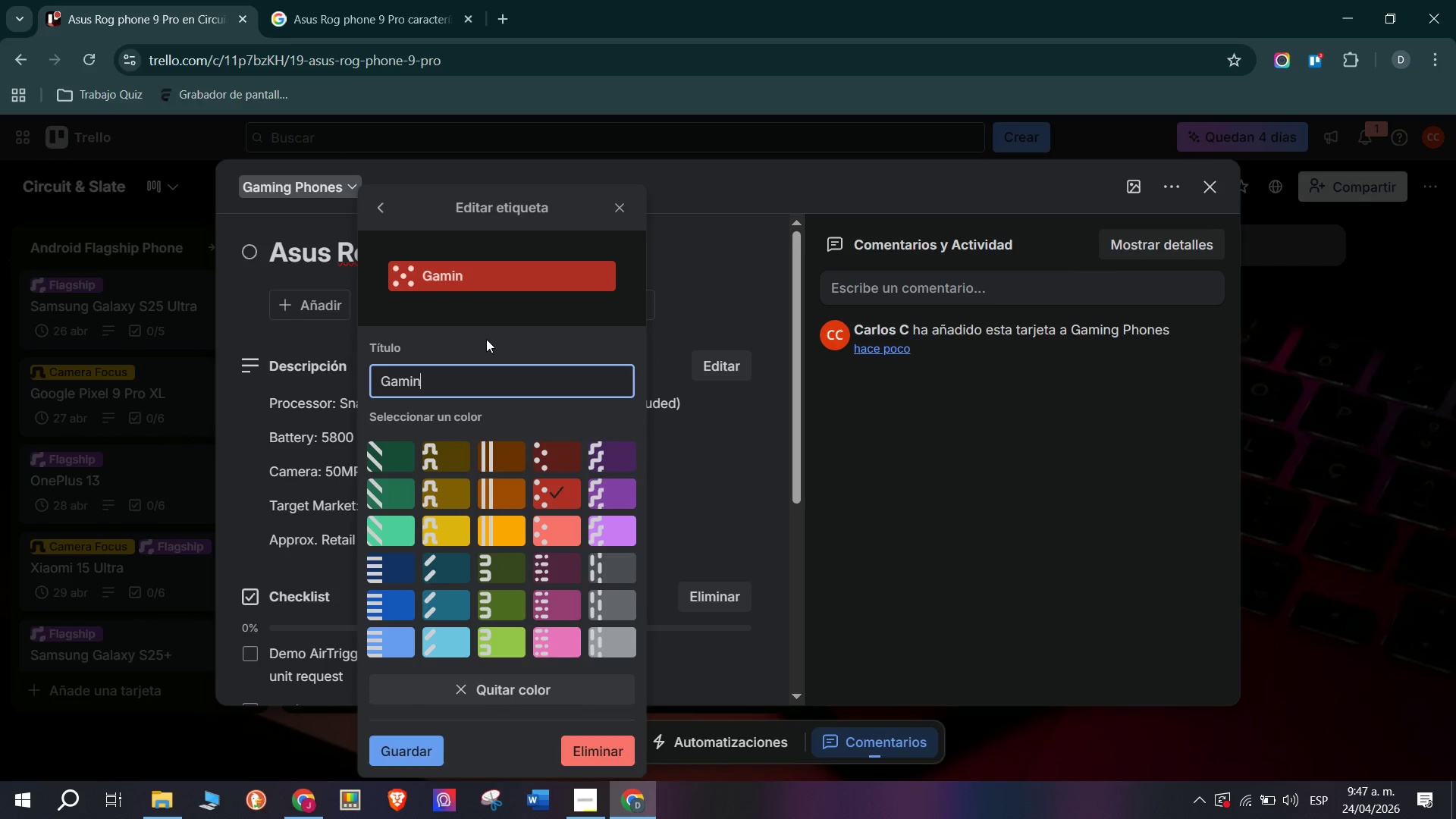 
key(G)
 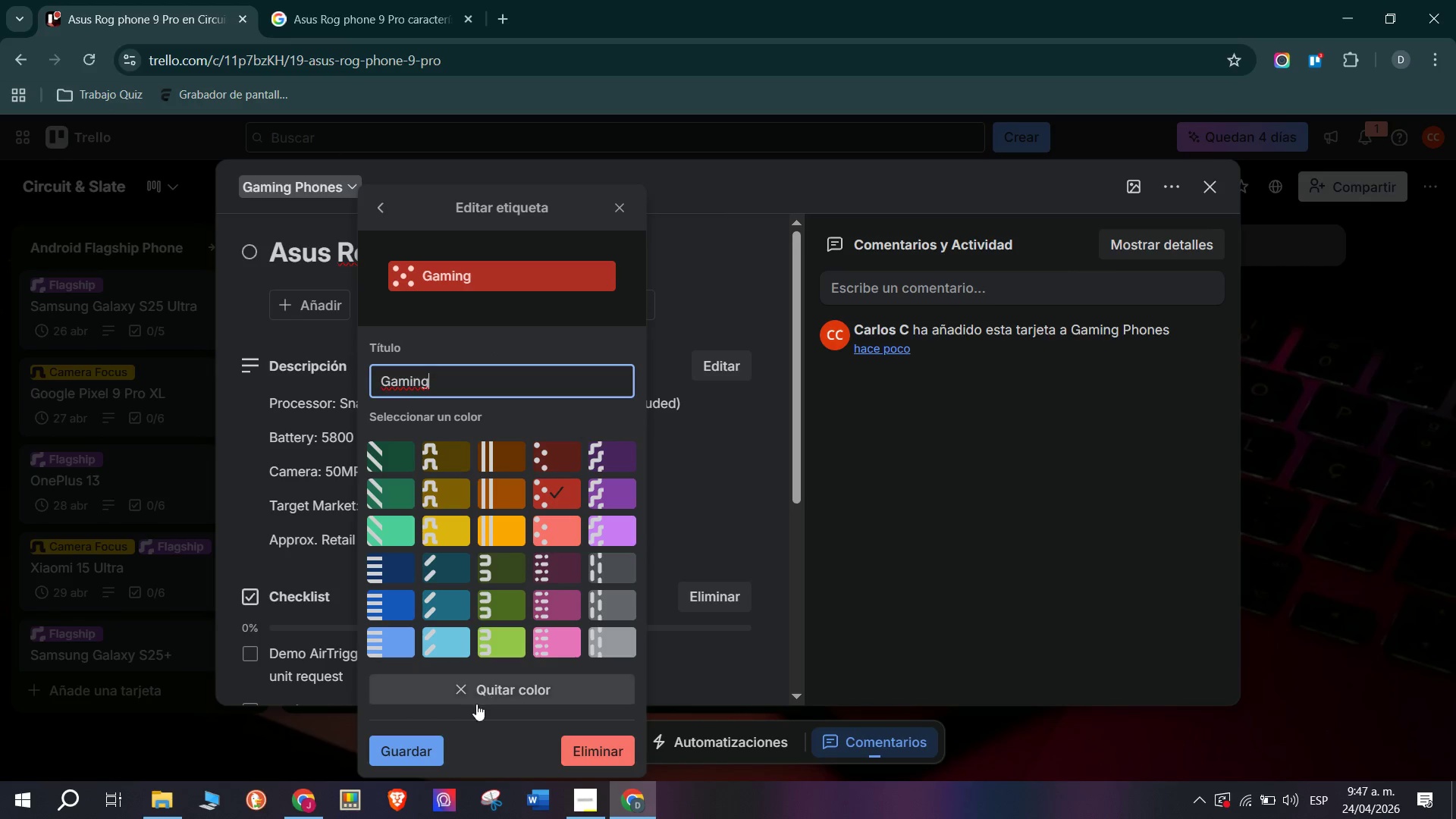 
left_click([424, 751])
 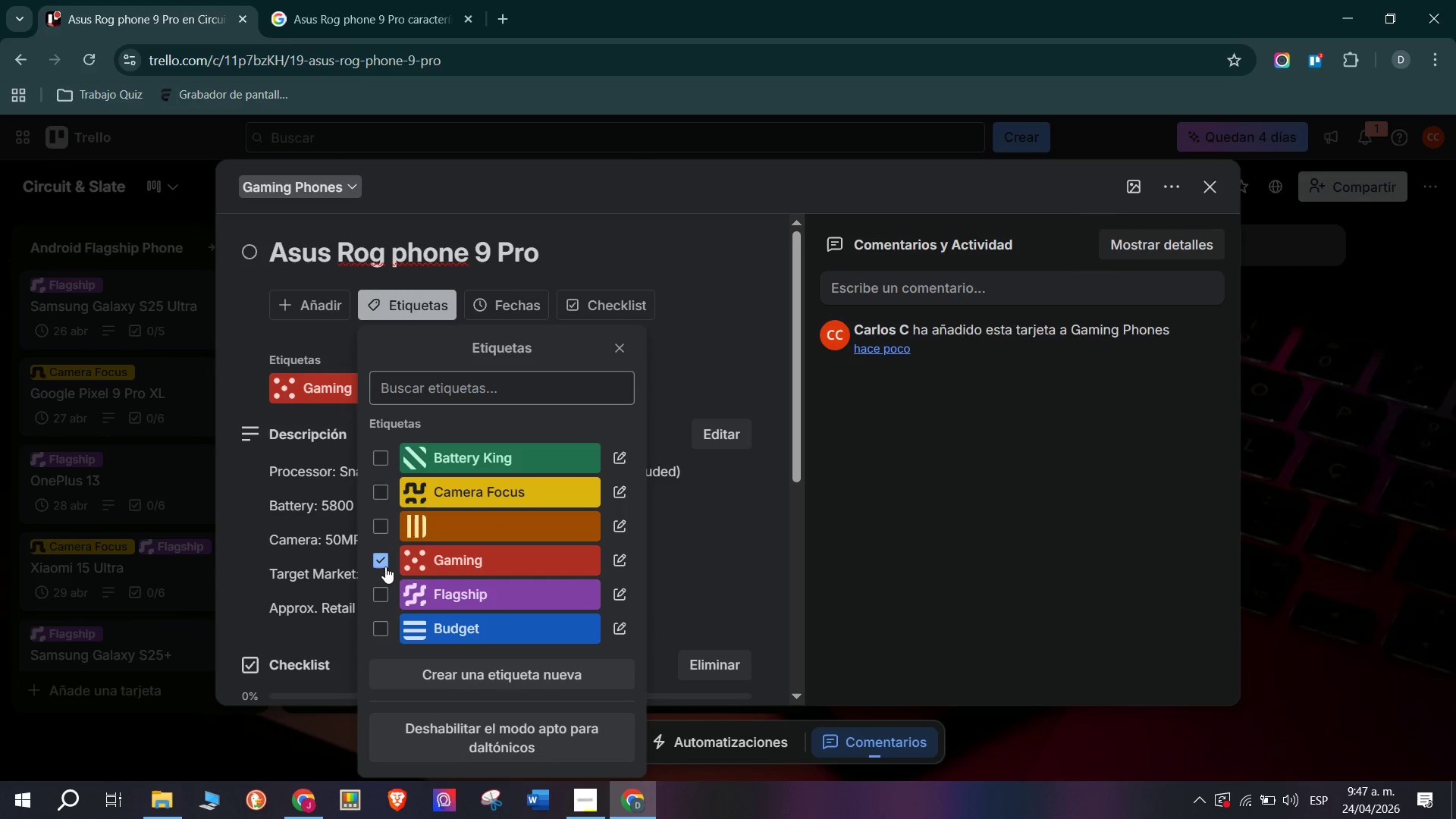 
left_click([381, 591])
 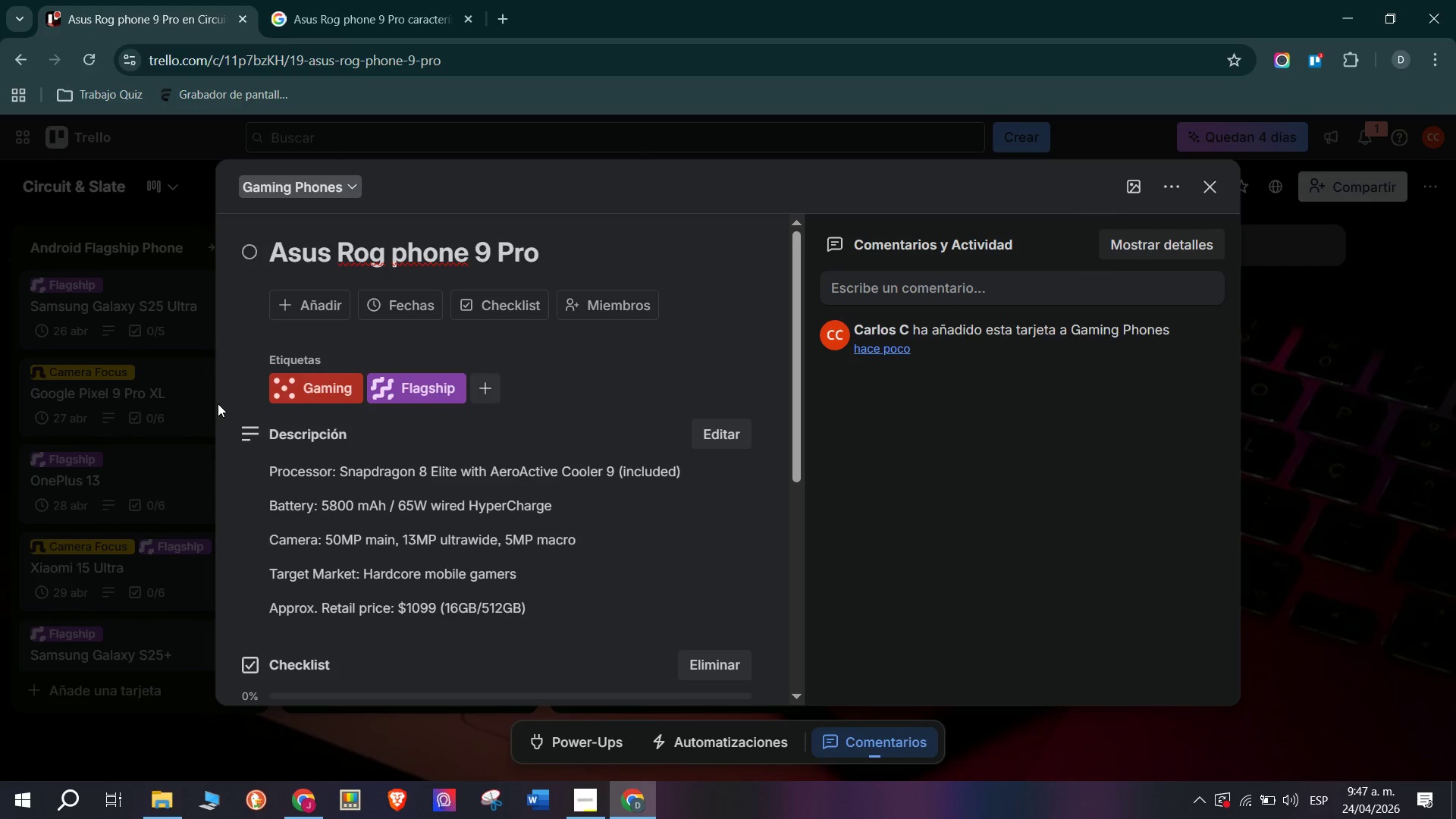 
left_click([181, 418])
 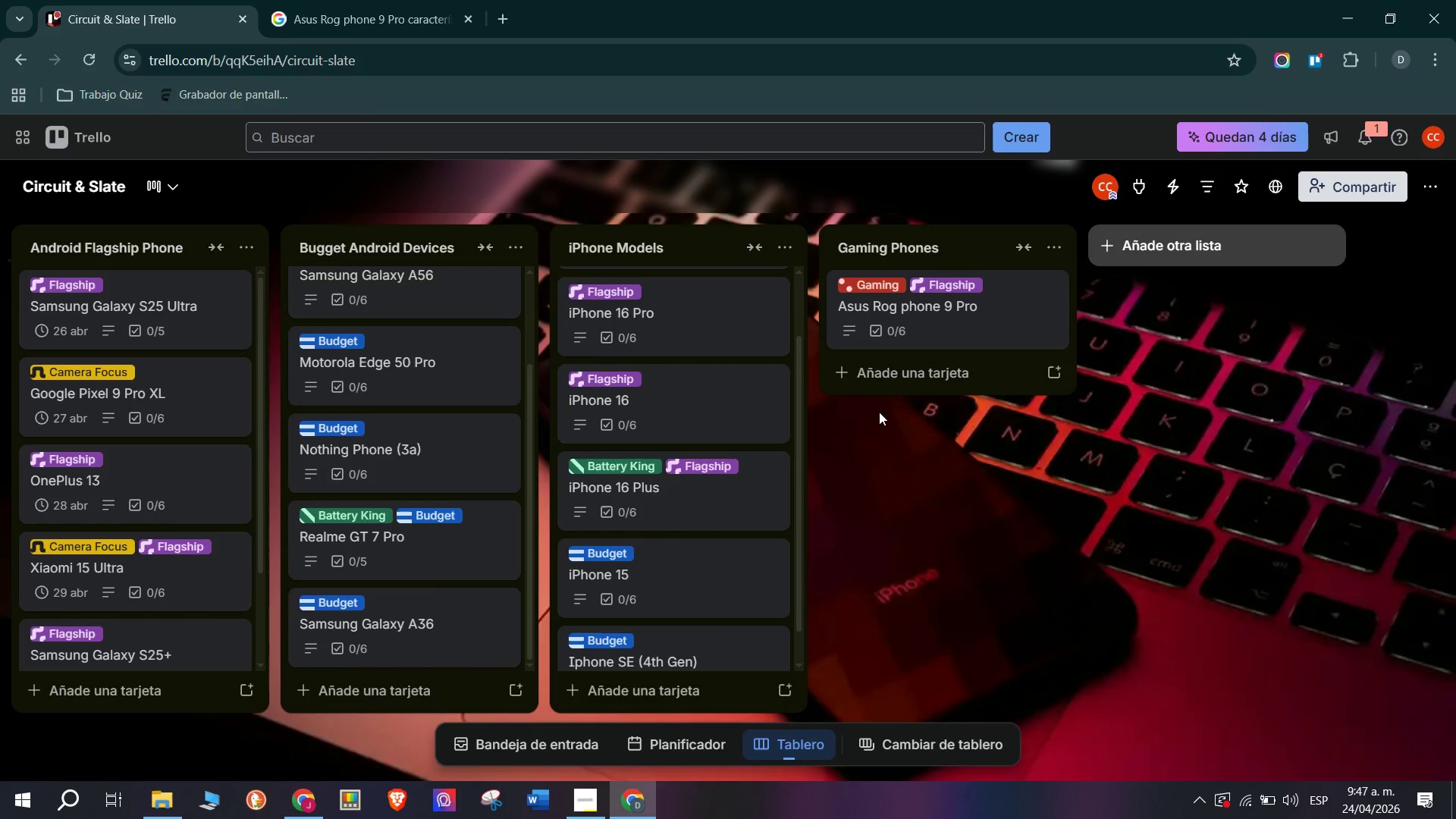 
left_click([873, 391])
 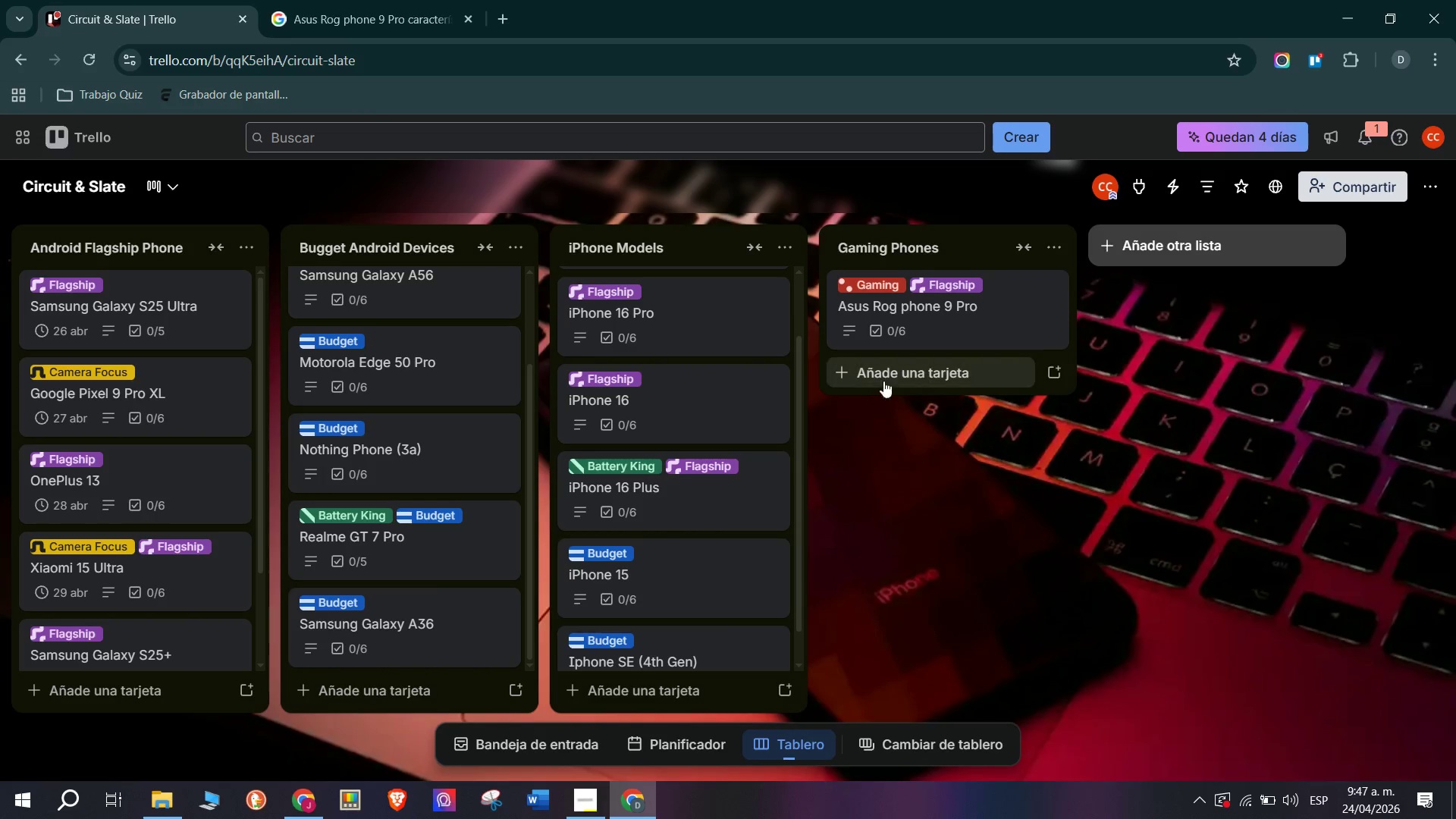 
left_click([883, 381])
 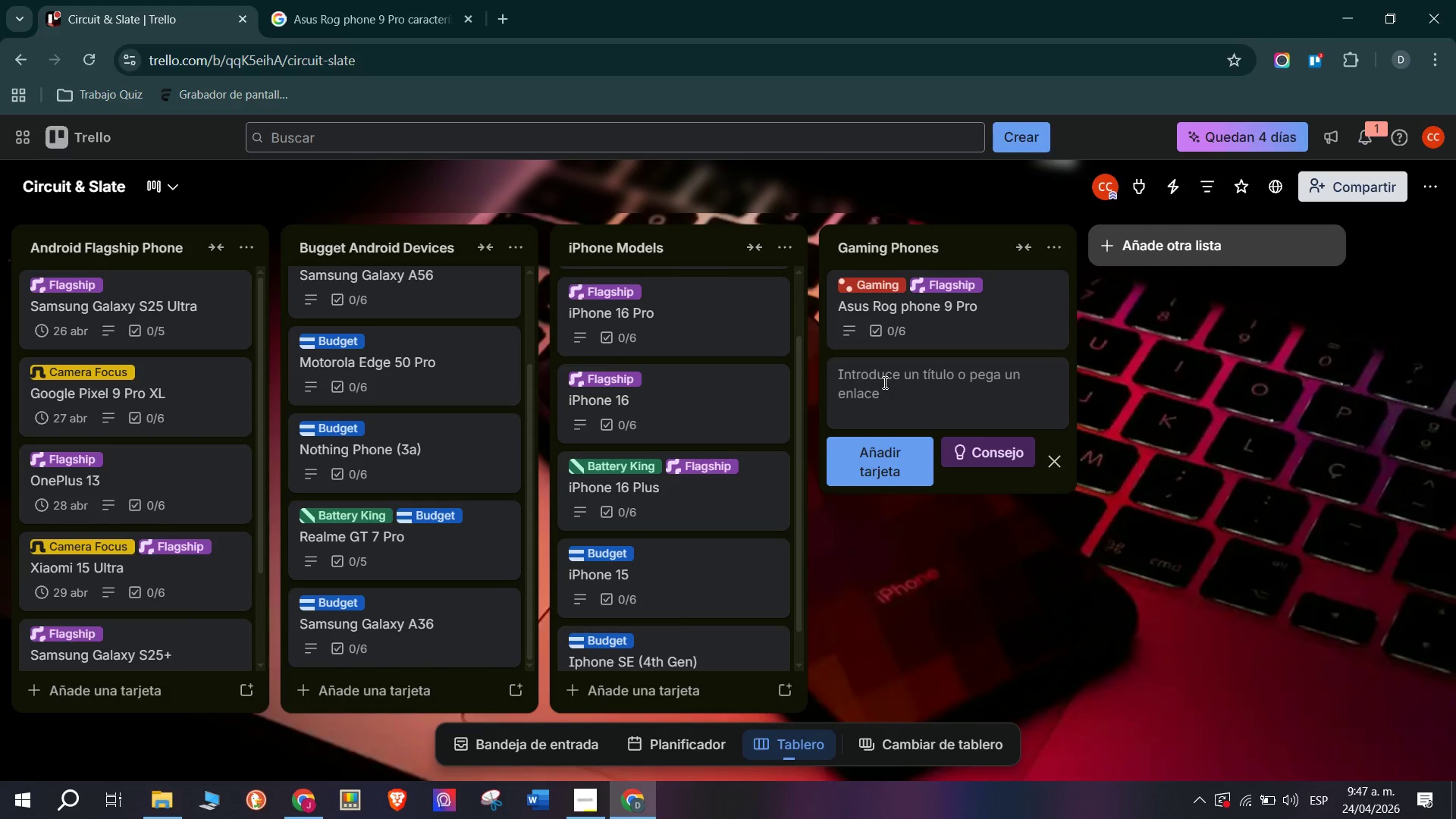 
wait(29.28)
 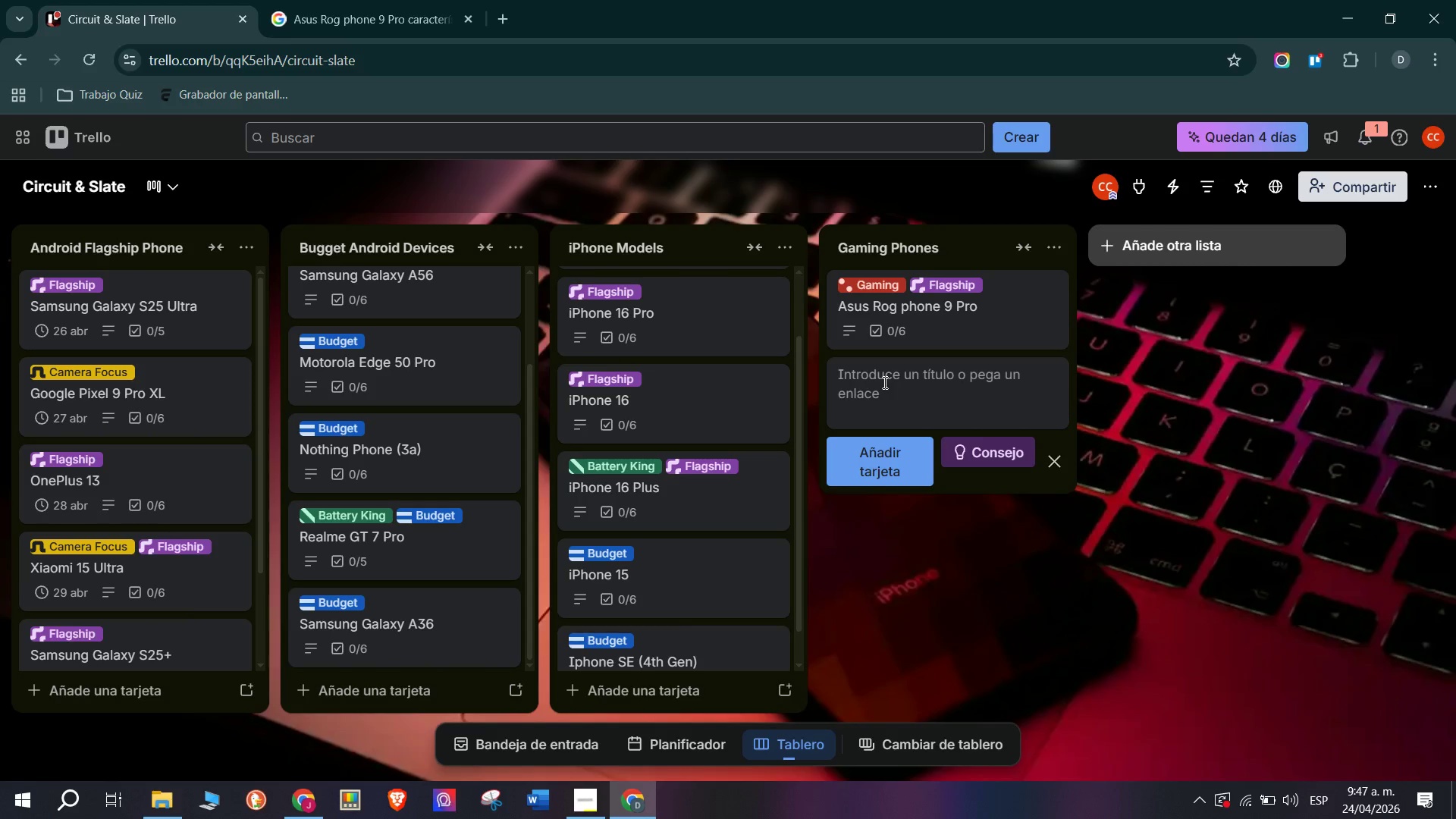 
left_click([992, 305])
 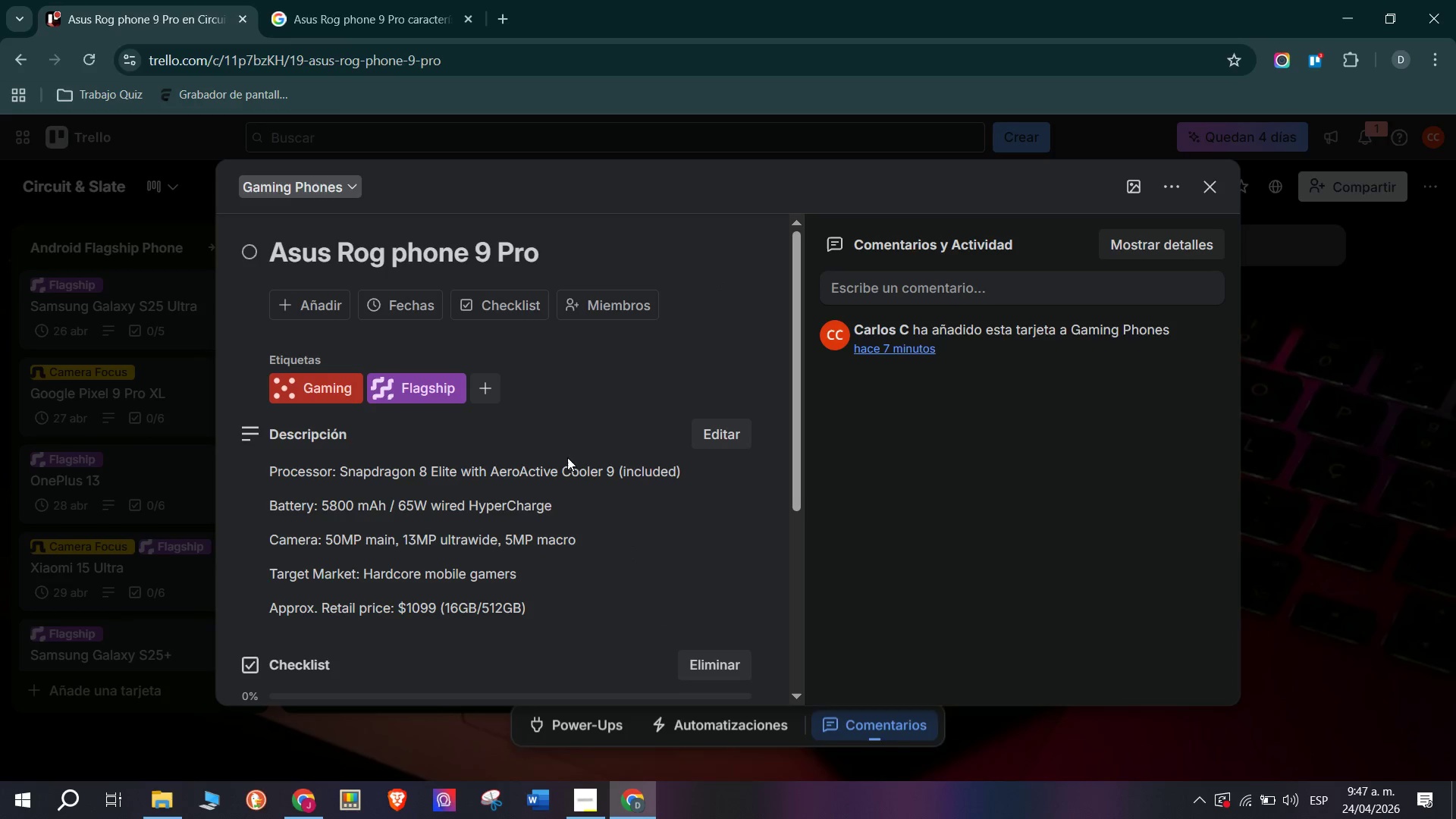 
left_click([122, 383])
 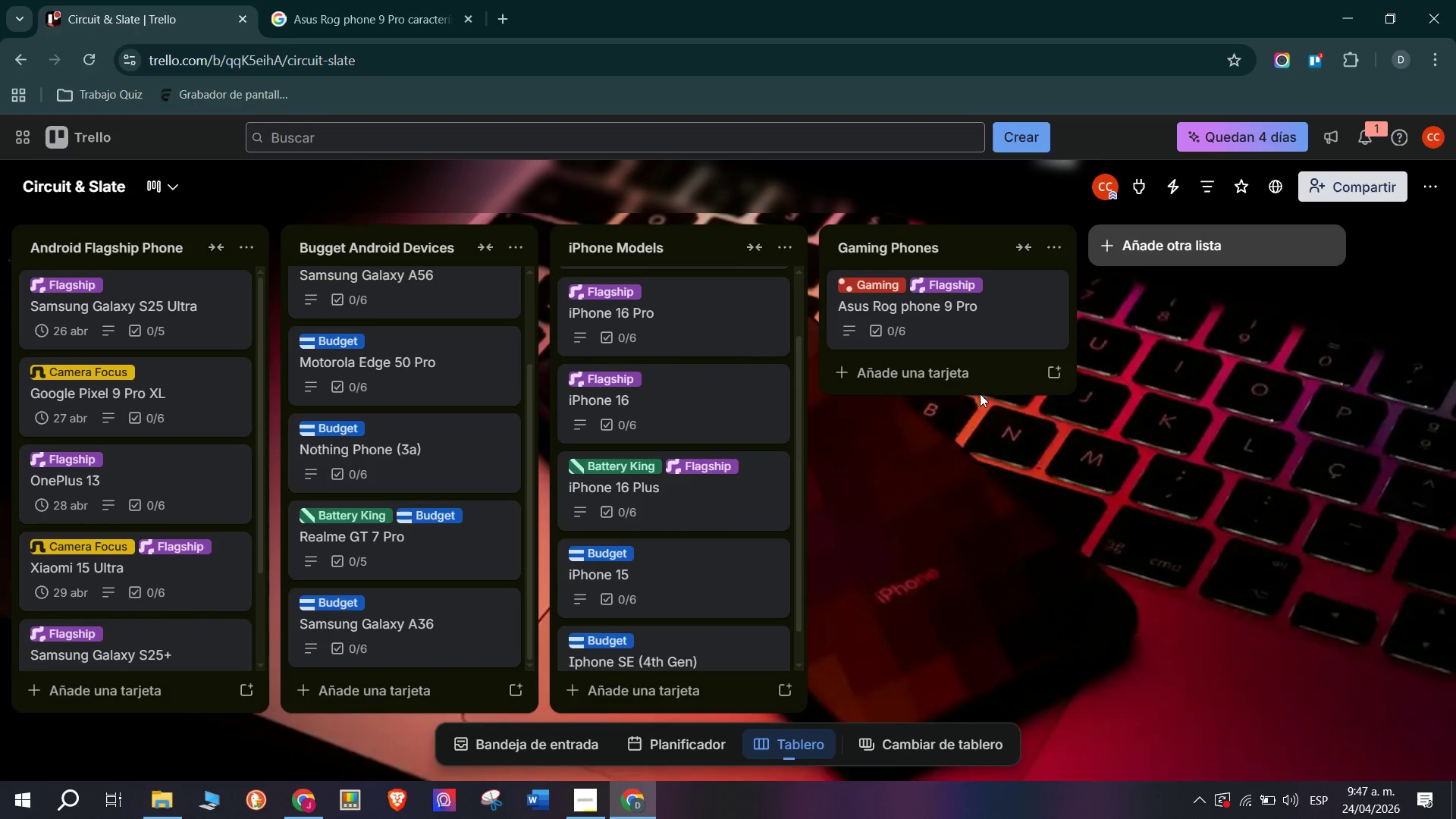 
left_click([965, 358])
 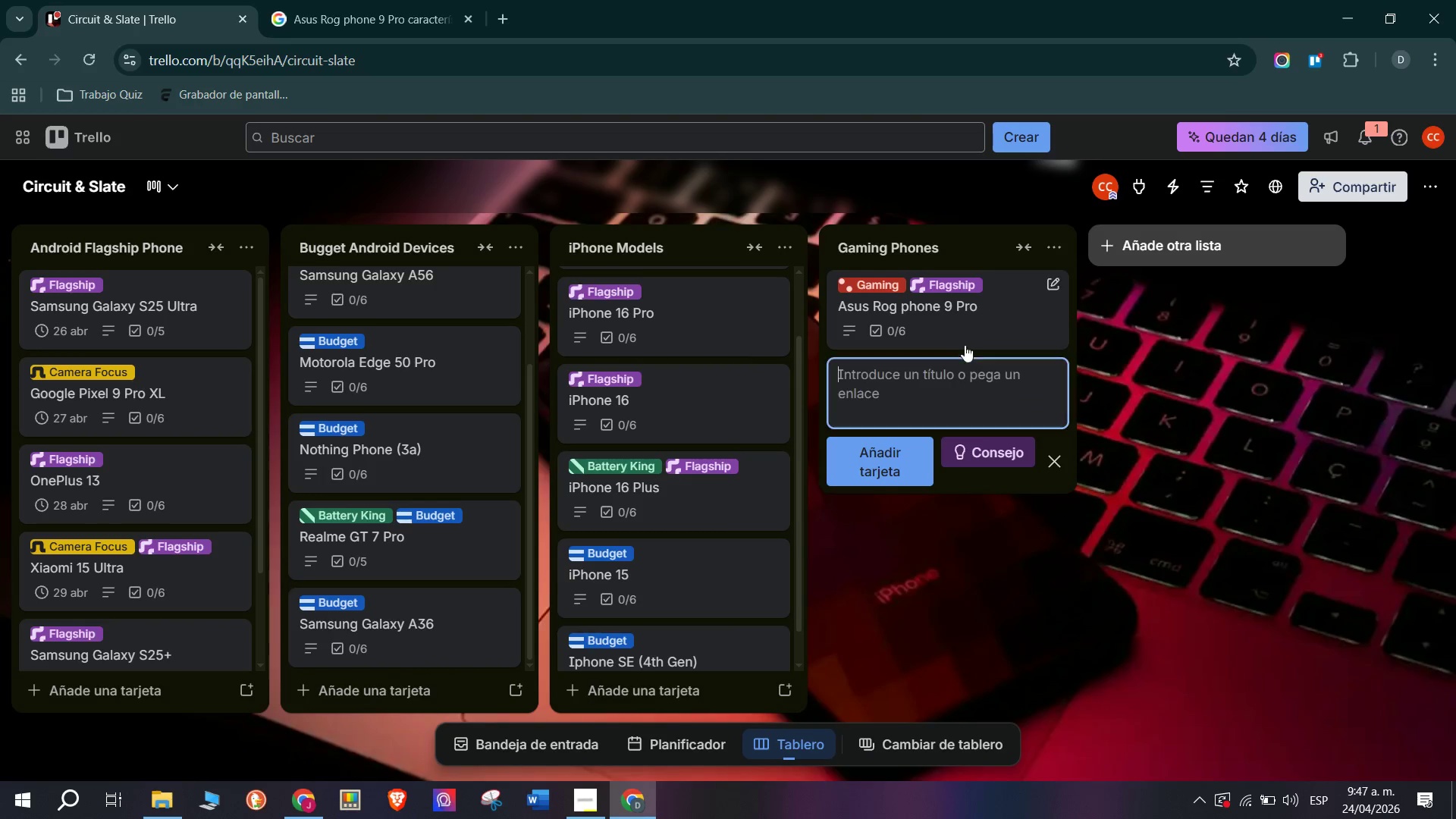 
left_click([965, 319])
 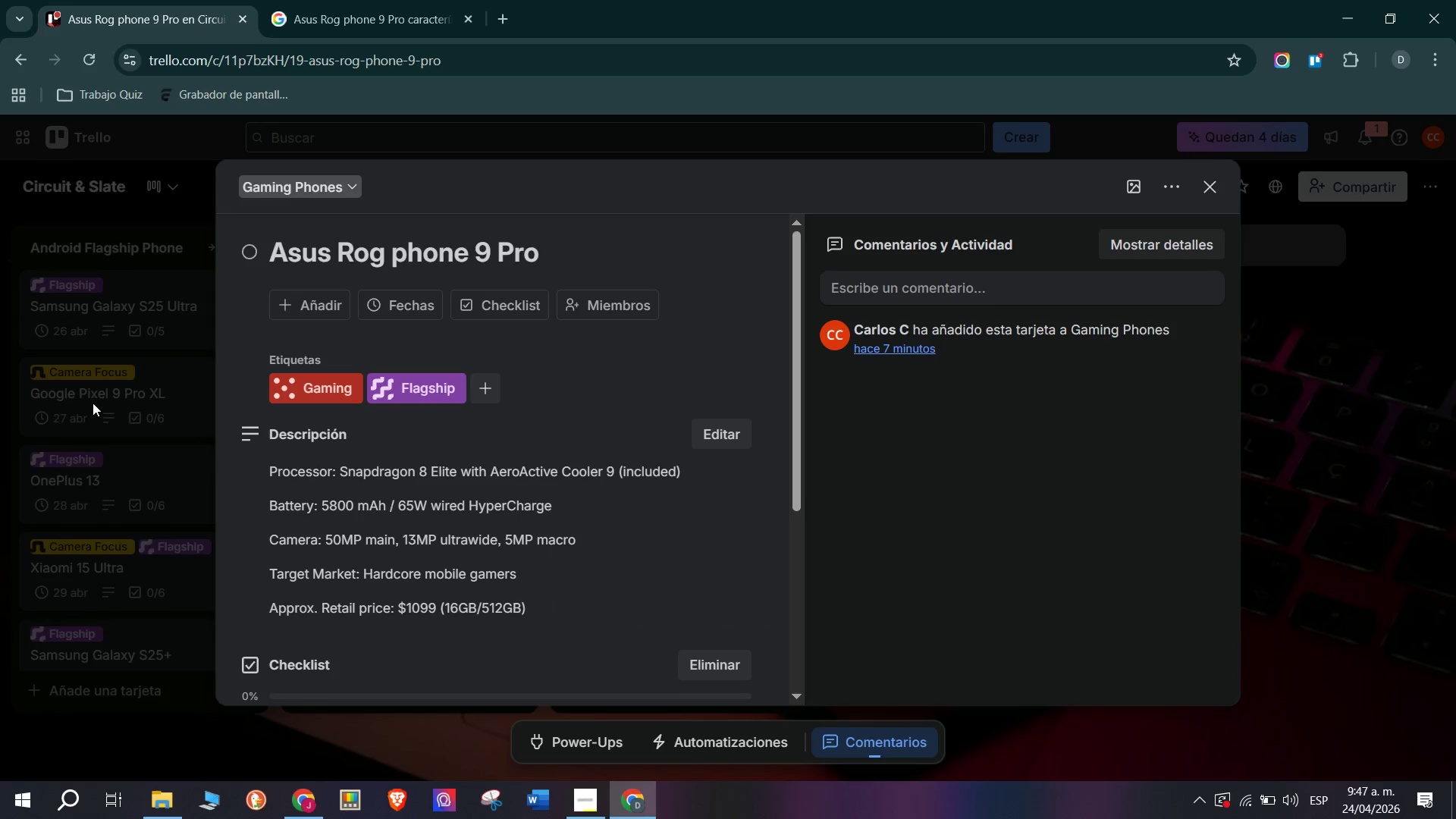 
left_click([105, 421])
 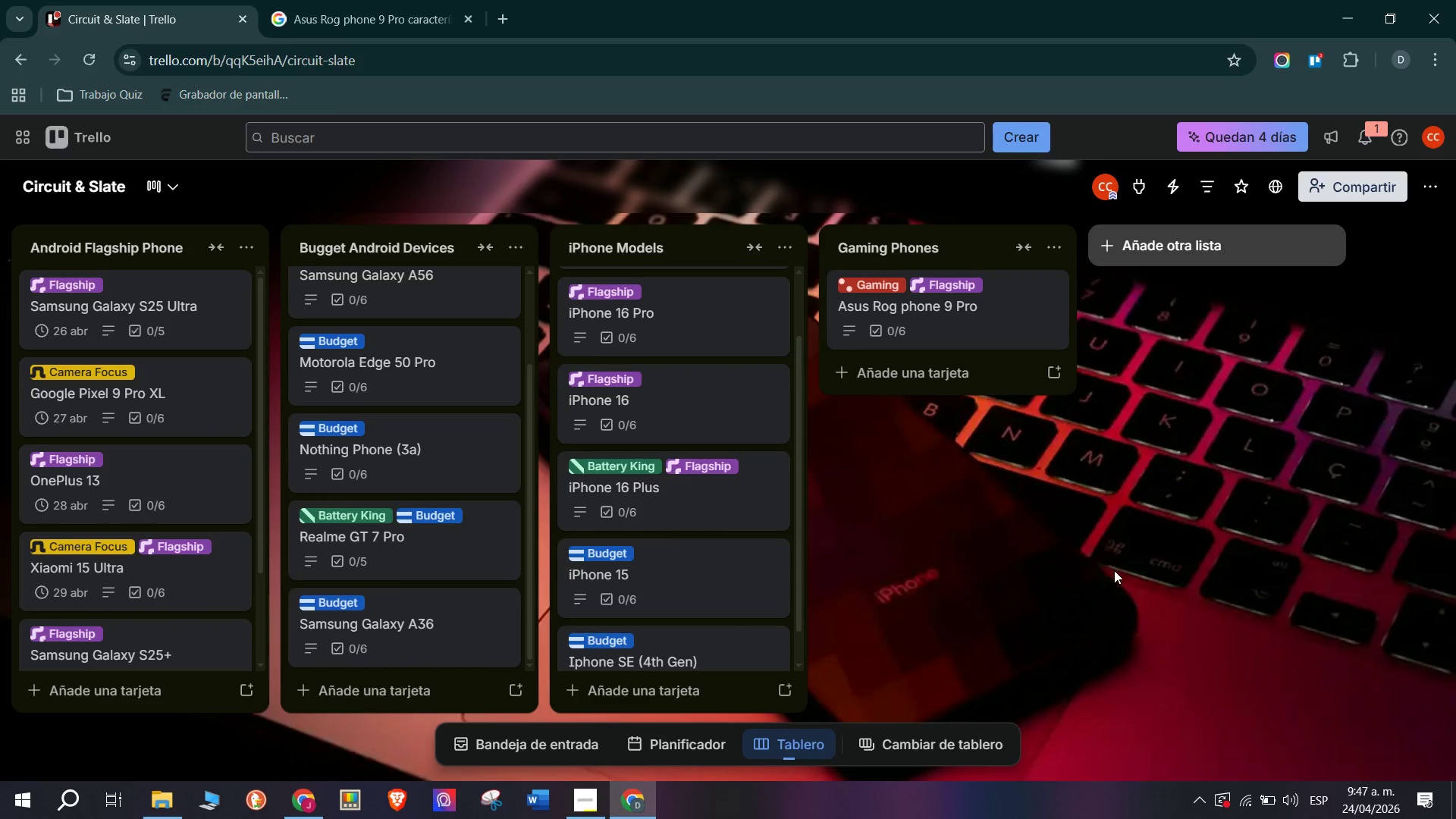 
scroll: coordinate [306, 504], scroll_direction: down, amount: 6.0
 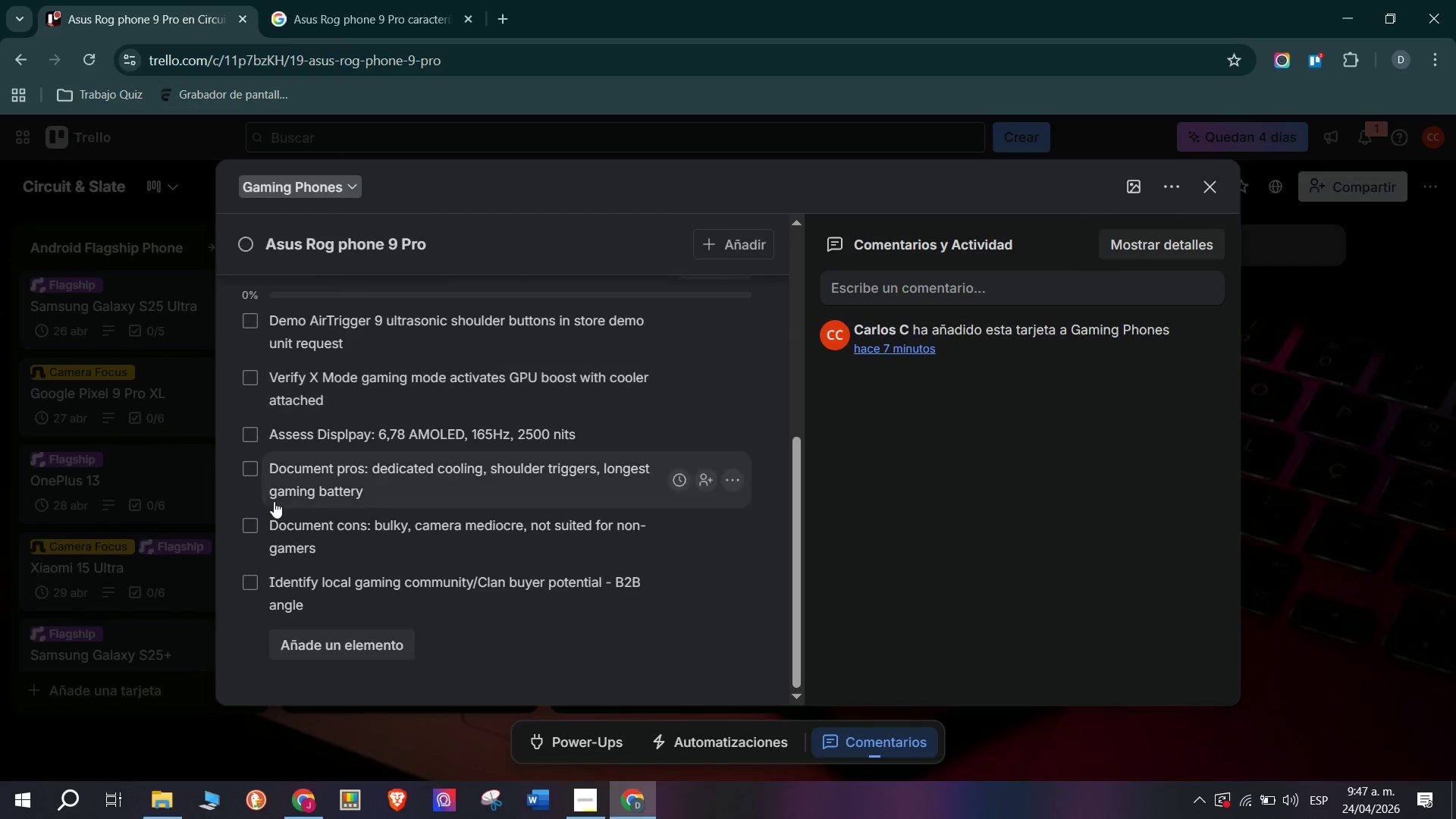 
wait(5.64)
 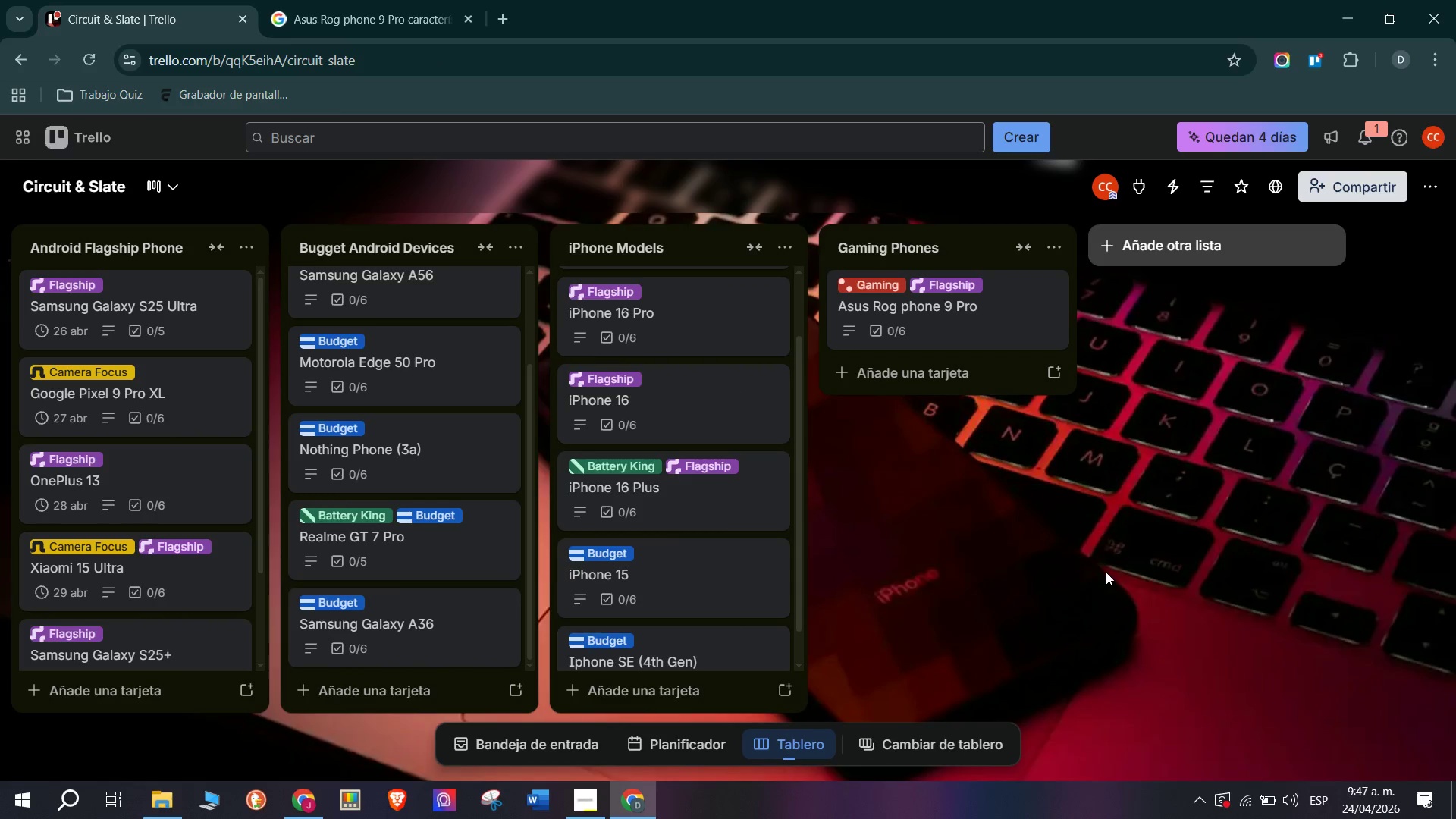 
left_click([937, 375])
 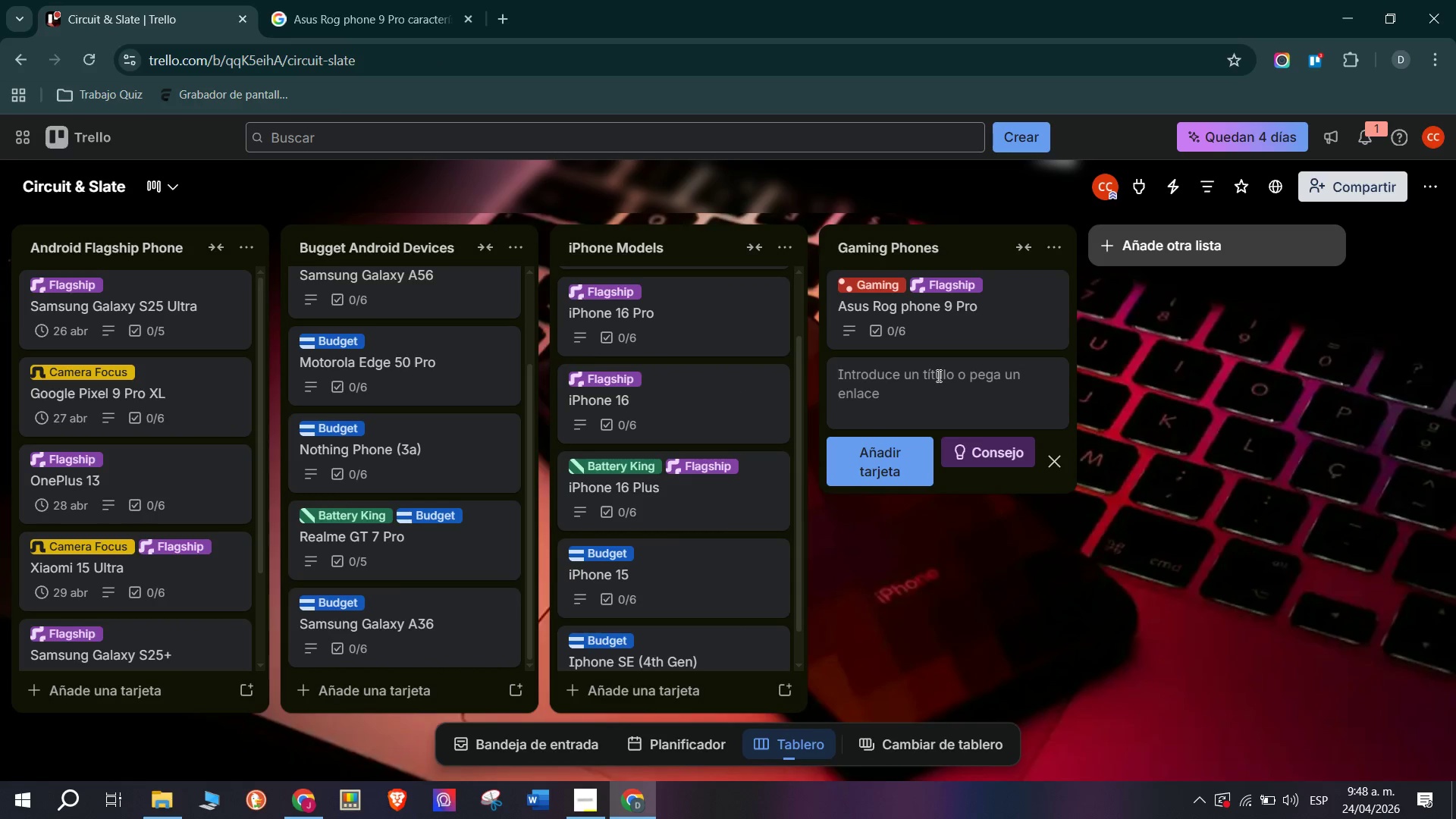 
type(Nubia RedMagic)
 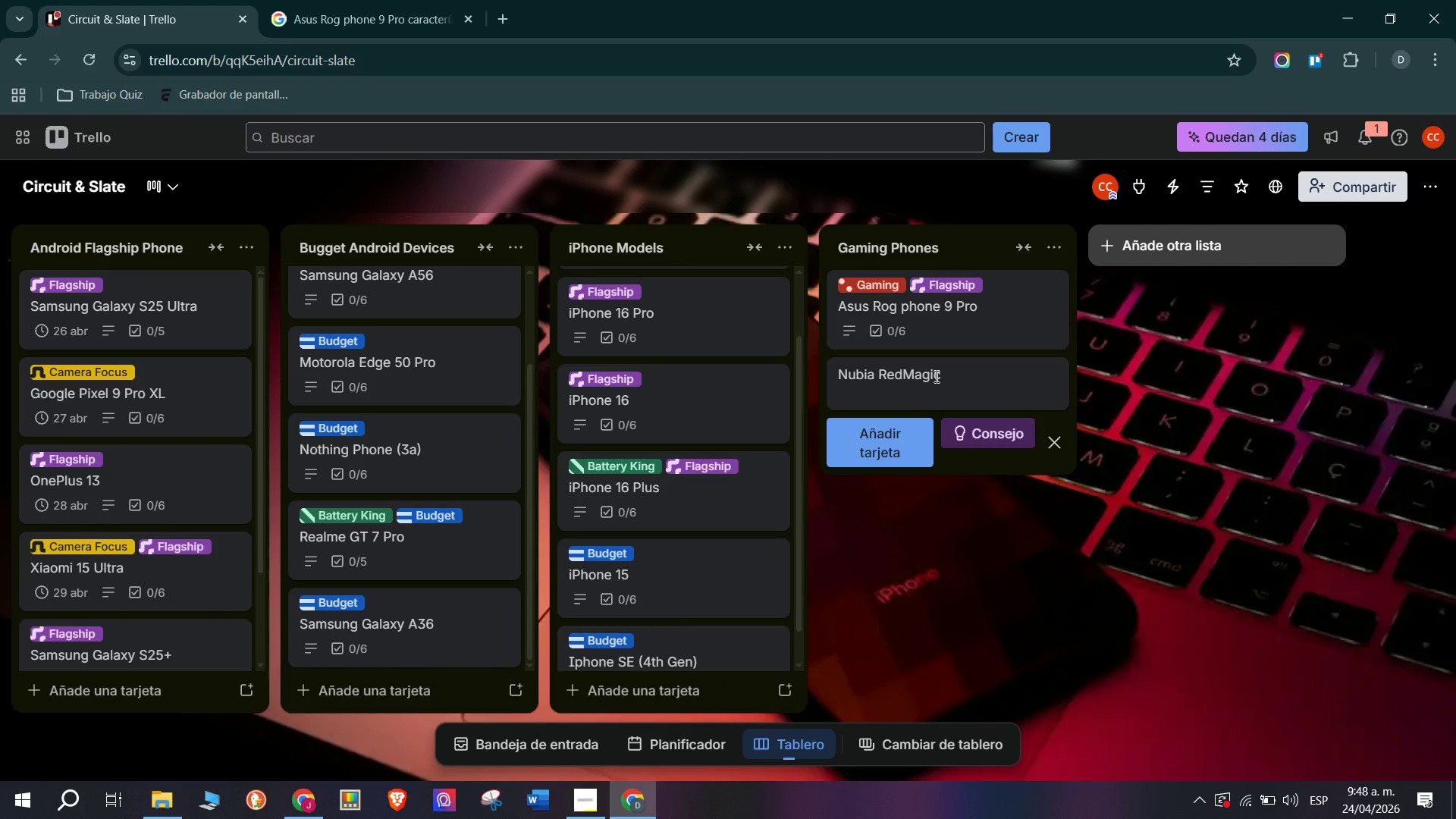 
wait(5.42)
 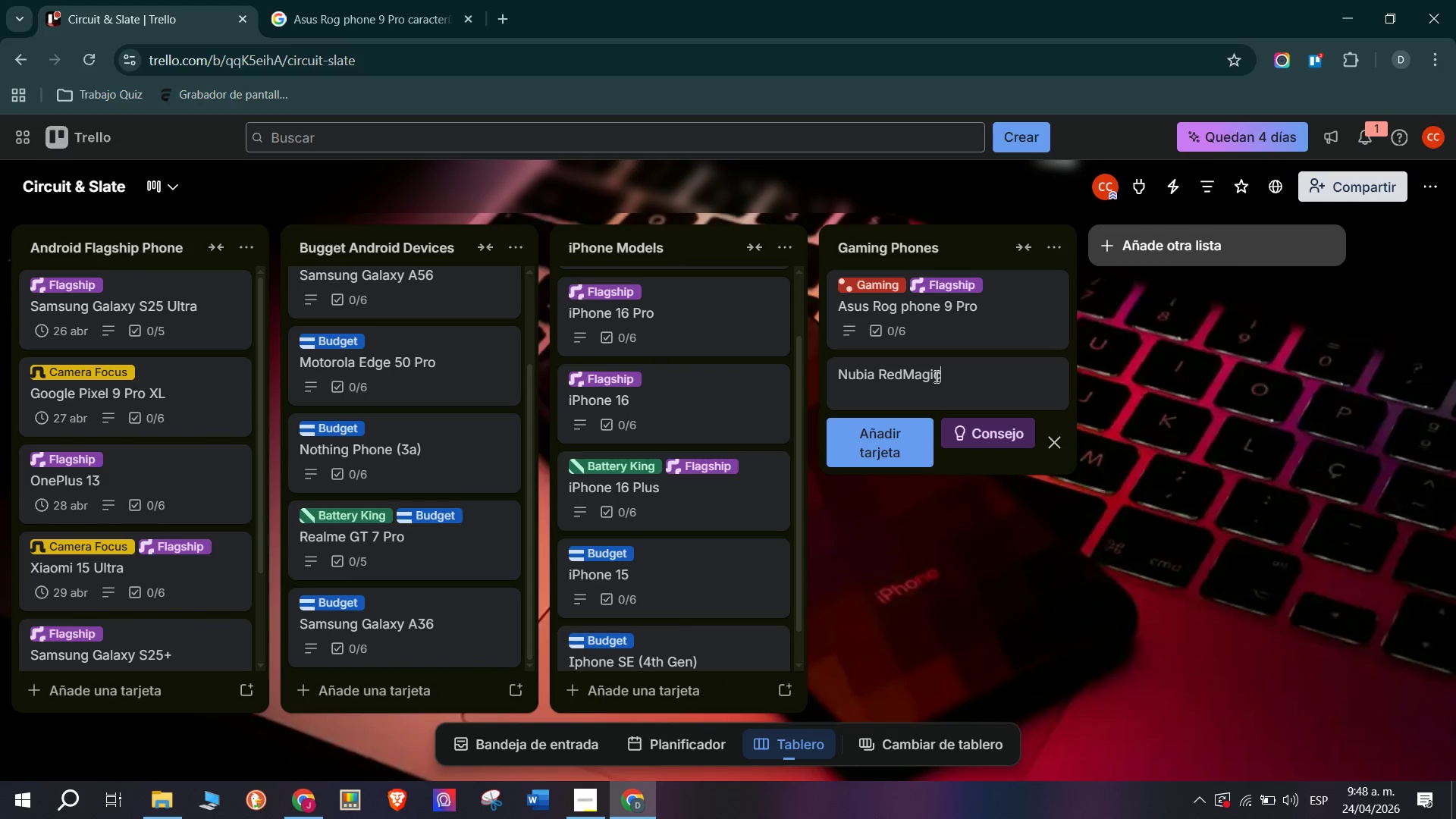 
type( 10 p)
key(Backspace)
type(Pro)
 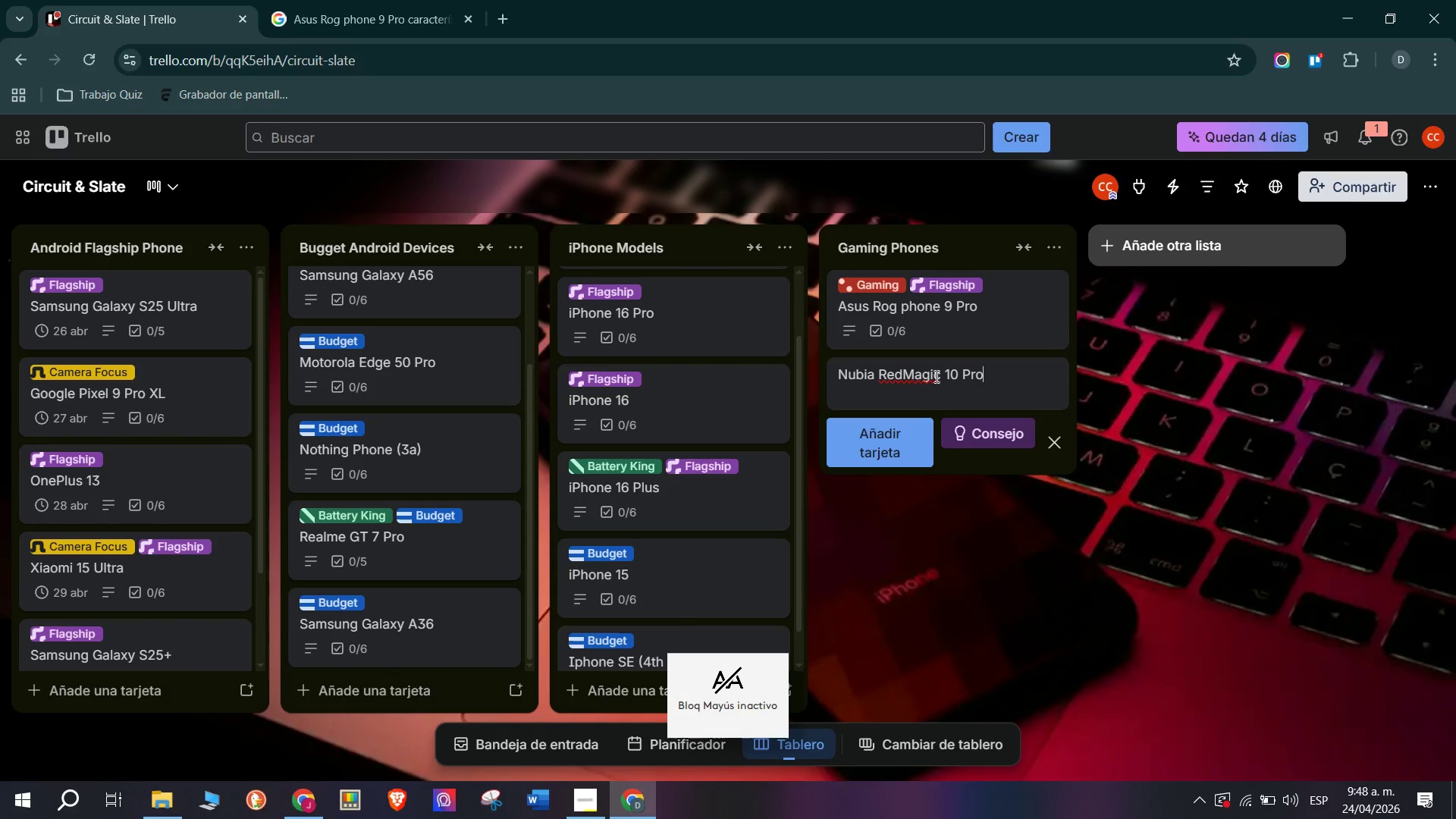 
key(Enter)
 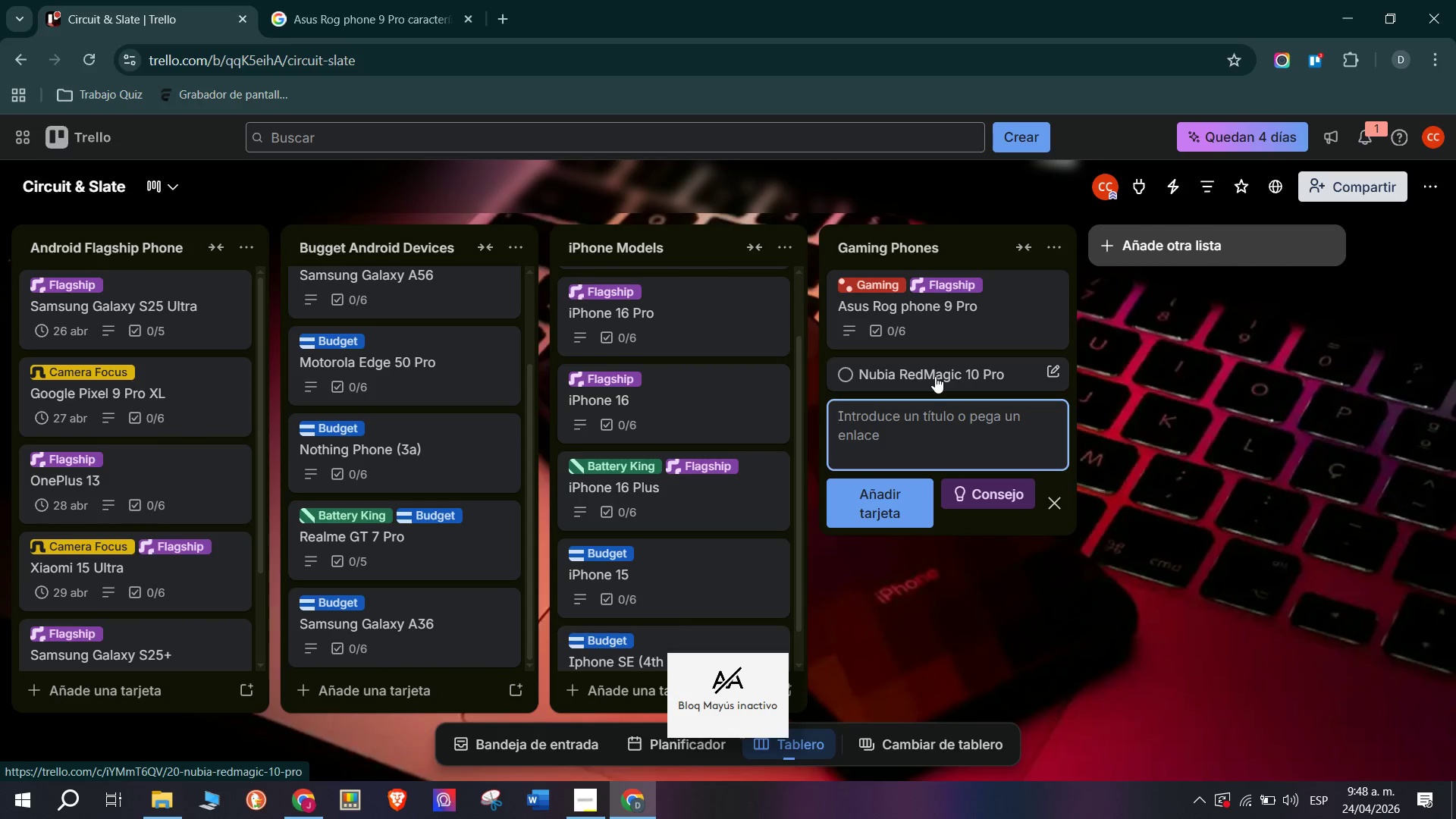 
left_click([935, 376])
 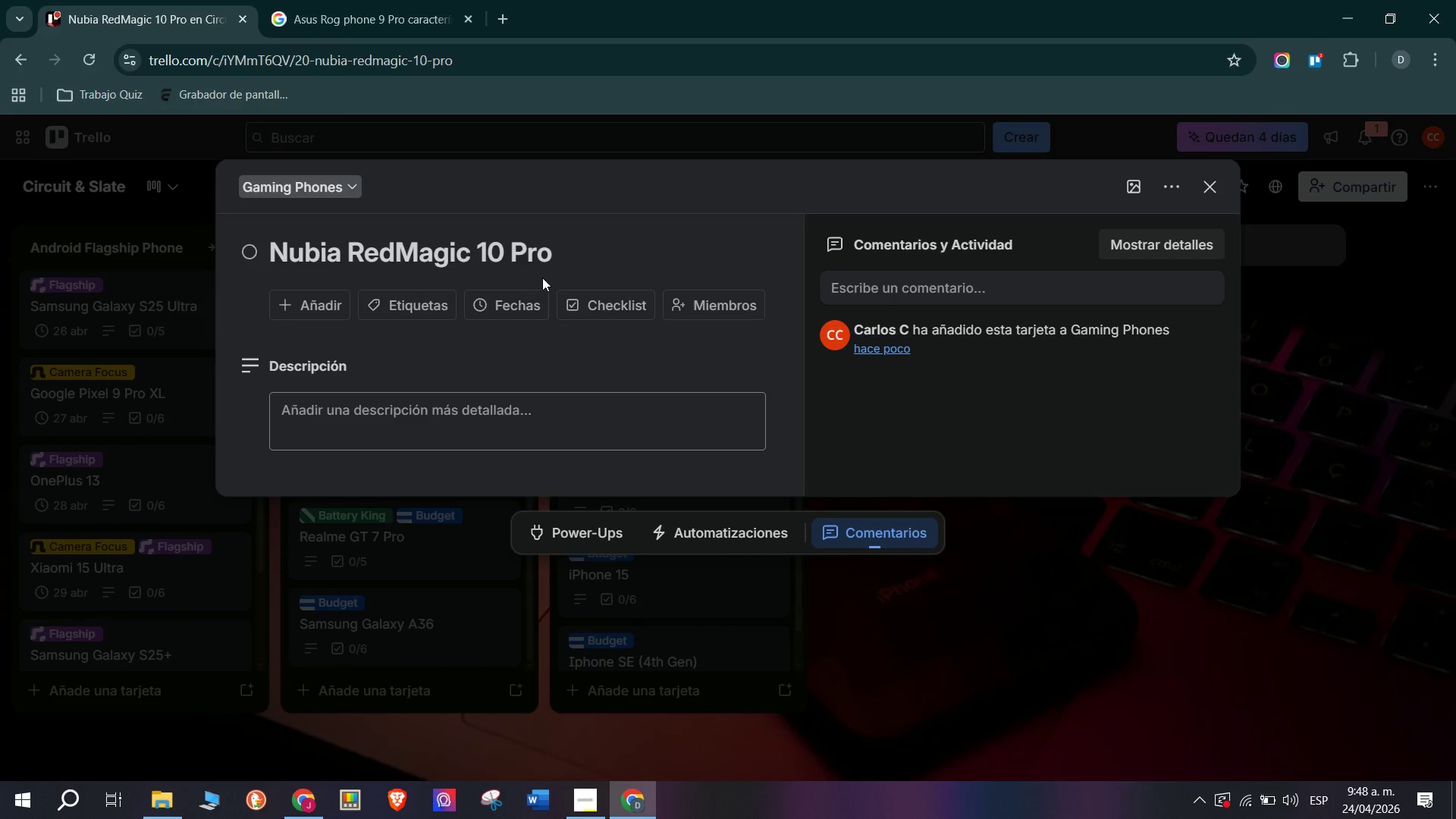 
double_click([518, 243])
 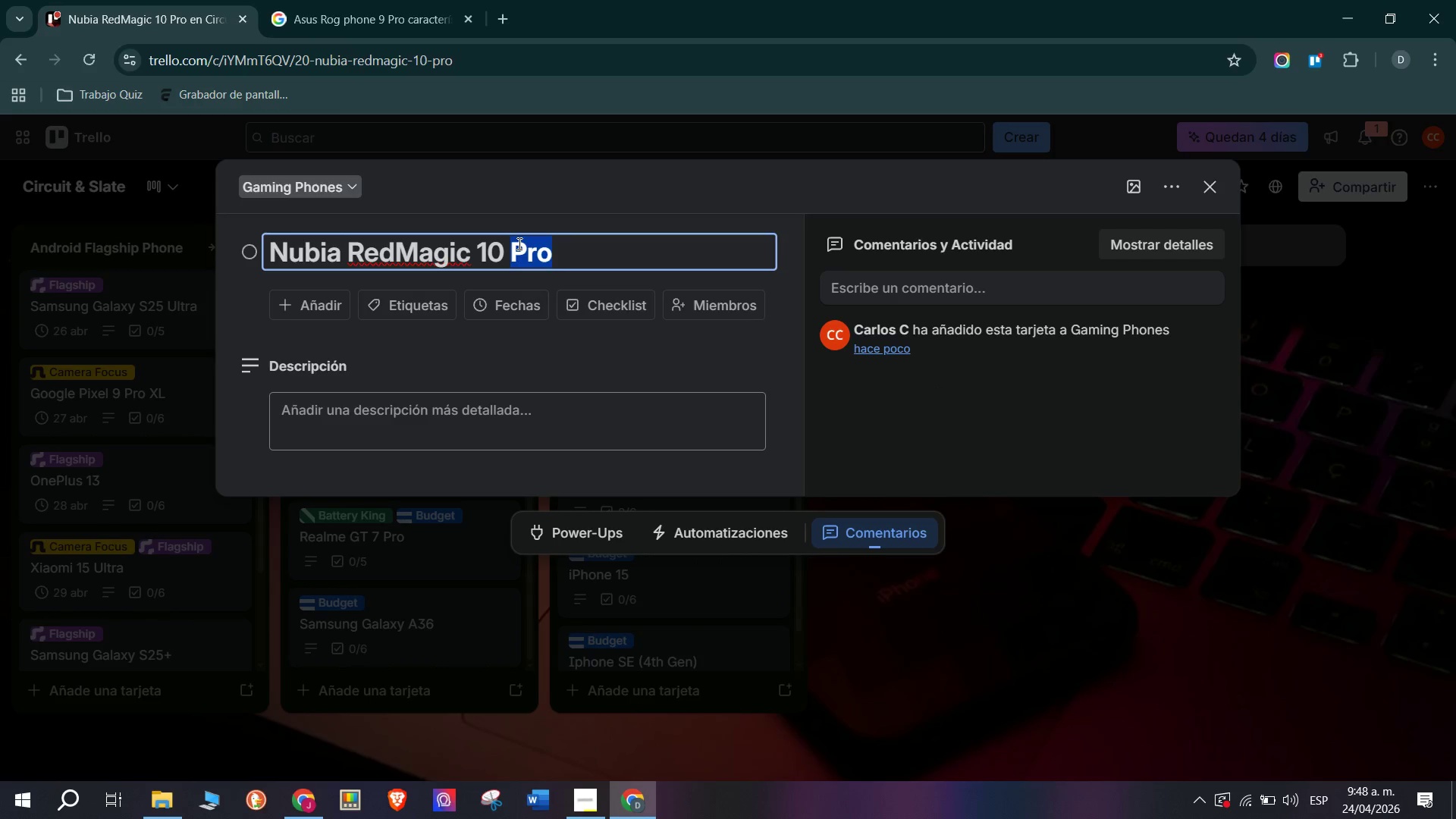 
triple_click([518, 243])
 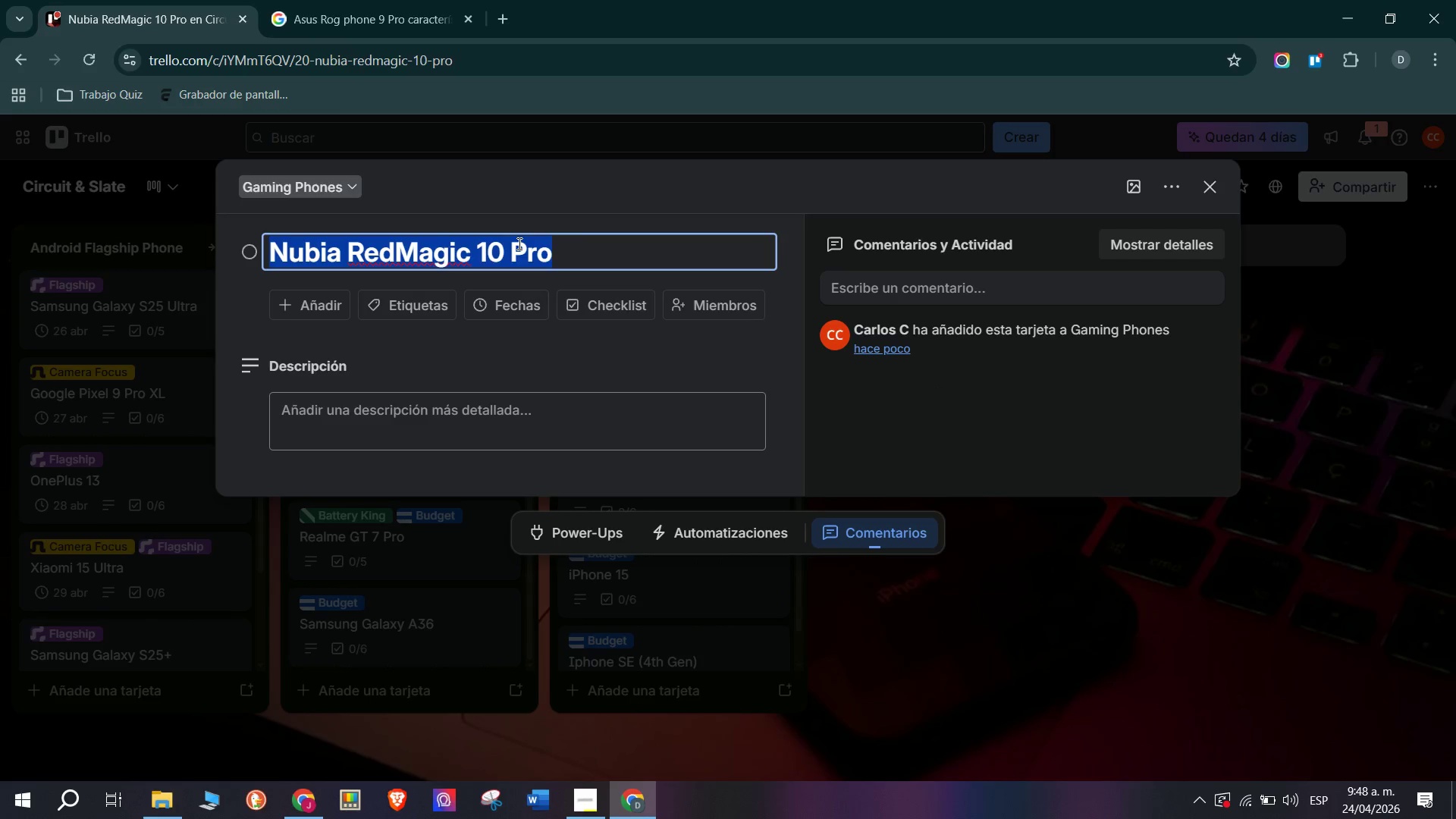 
key(Control+C)
 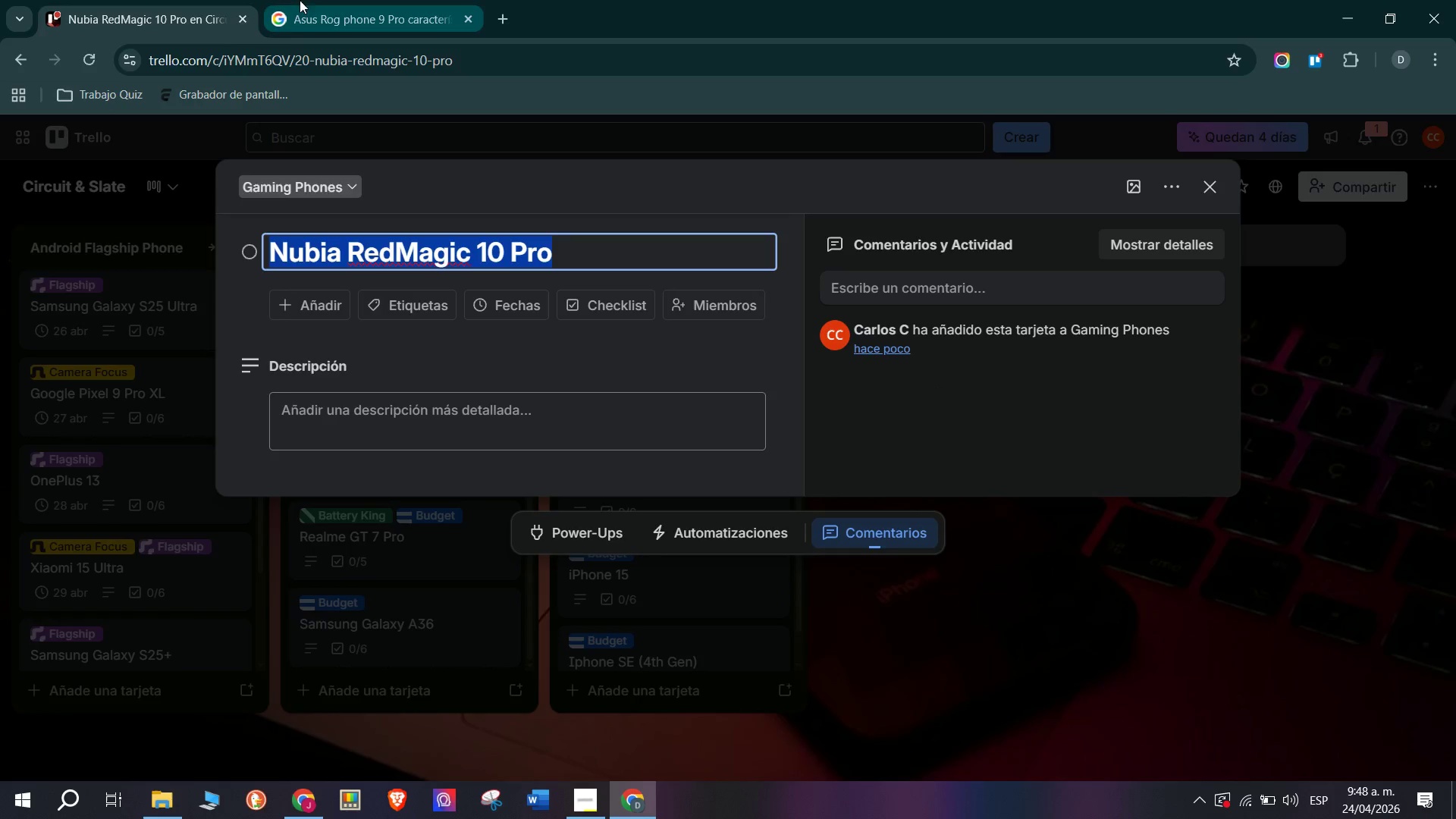 
left_click([350, 0])
 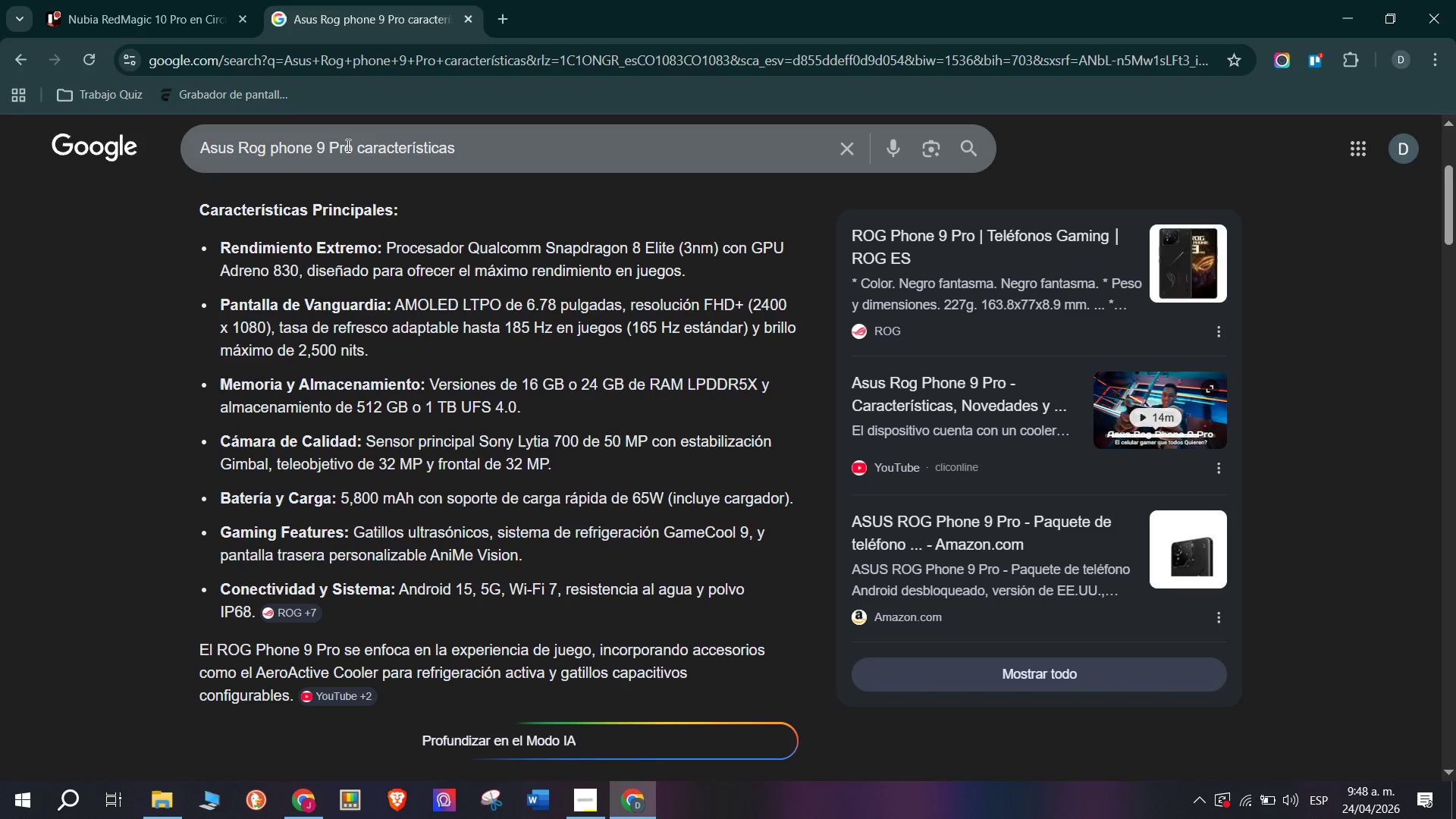 
left_click_drag(start_coordinate=[358, 142], to_coordinate=[5, 149])
 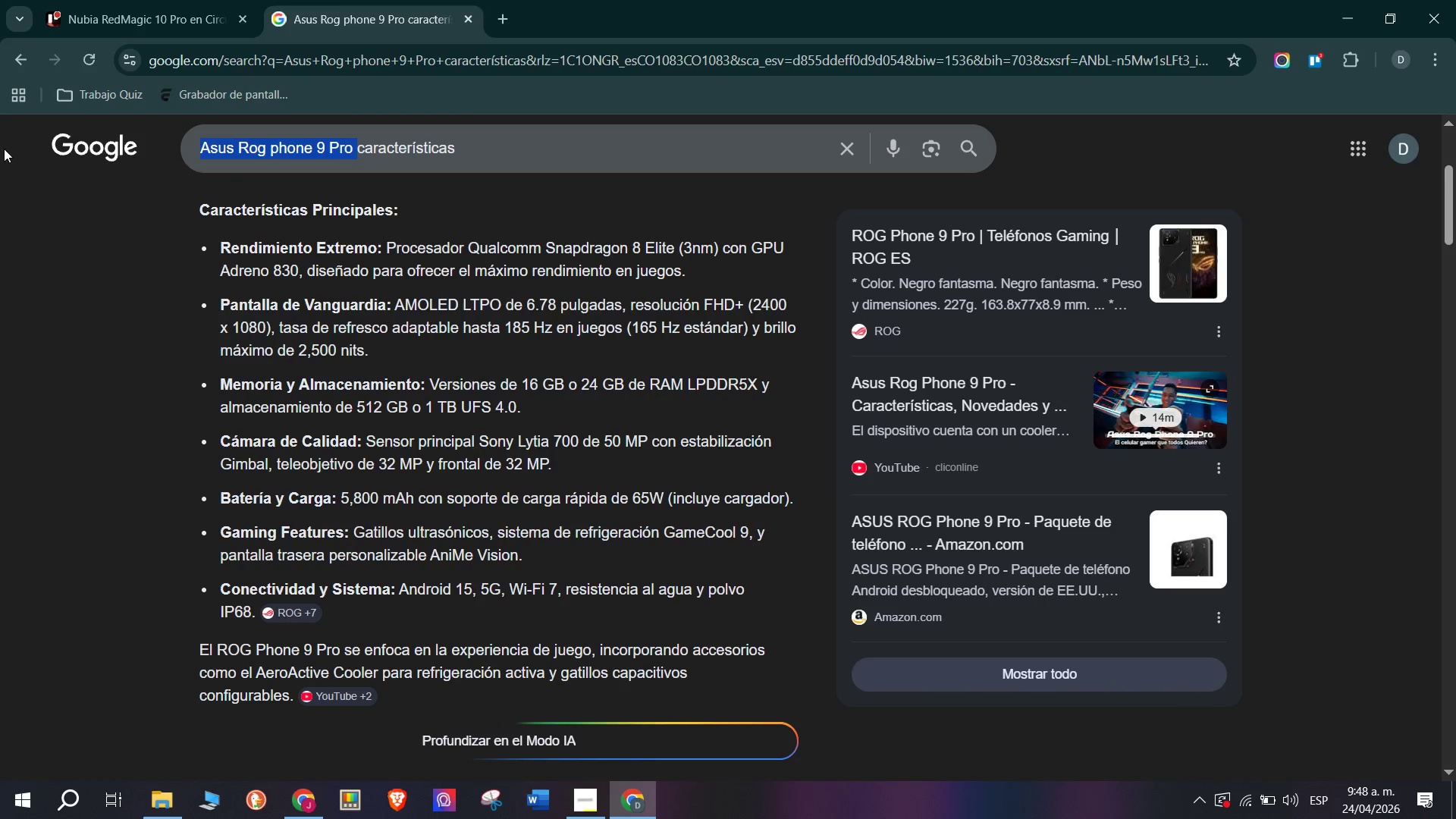 
key(Control+ControlLeft)
 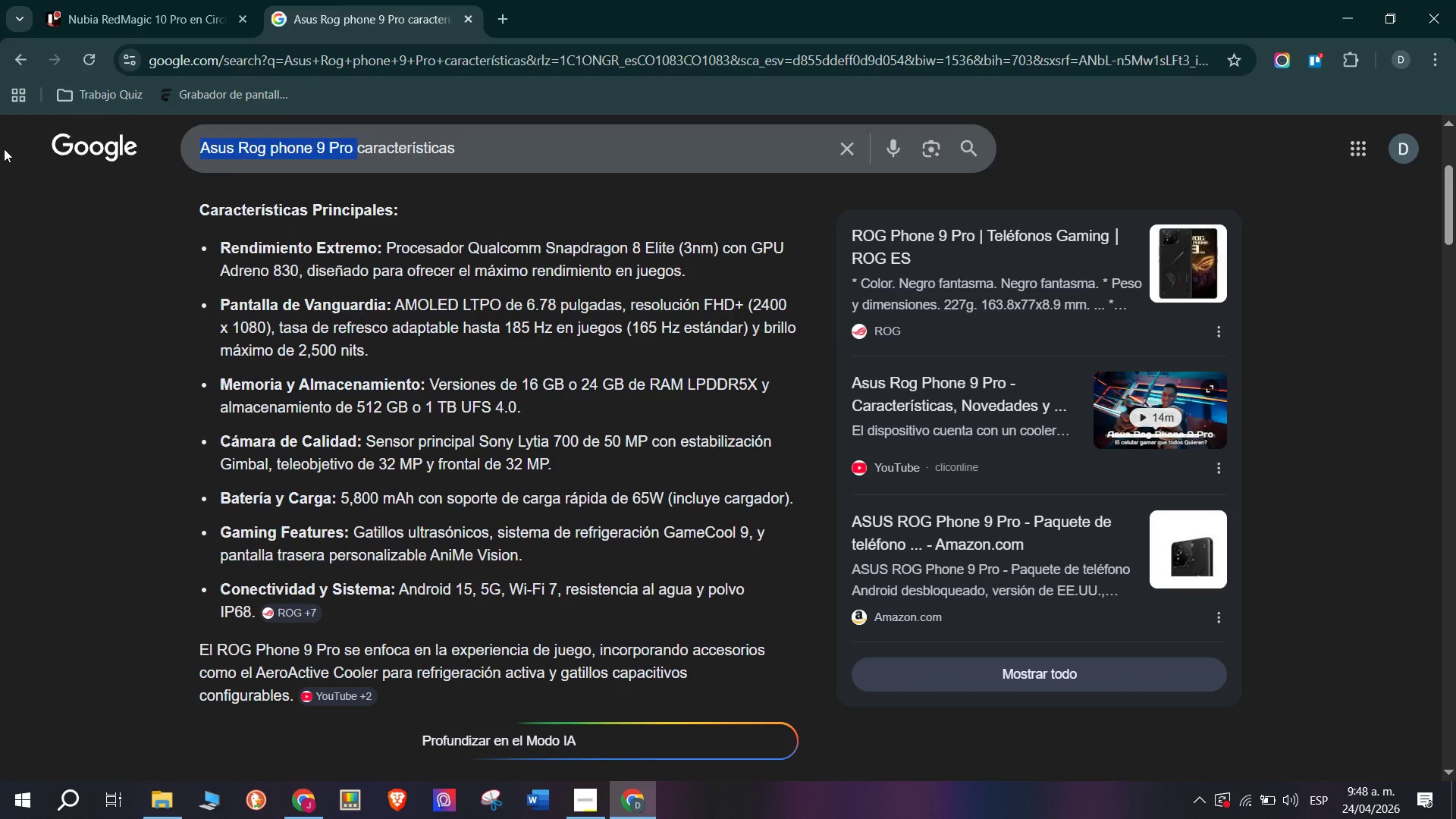 
key(Control+V)
 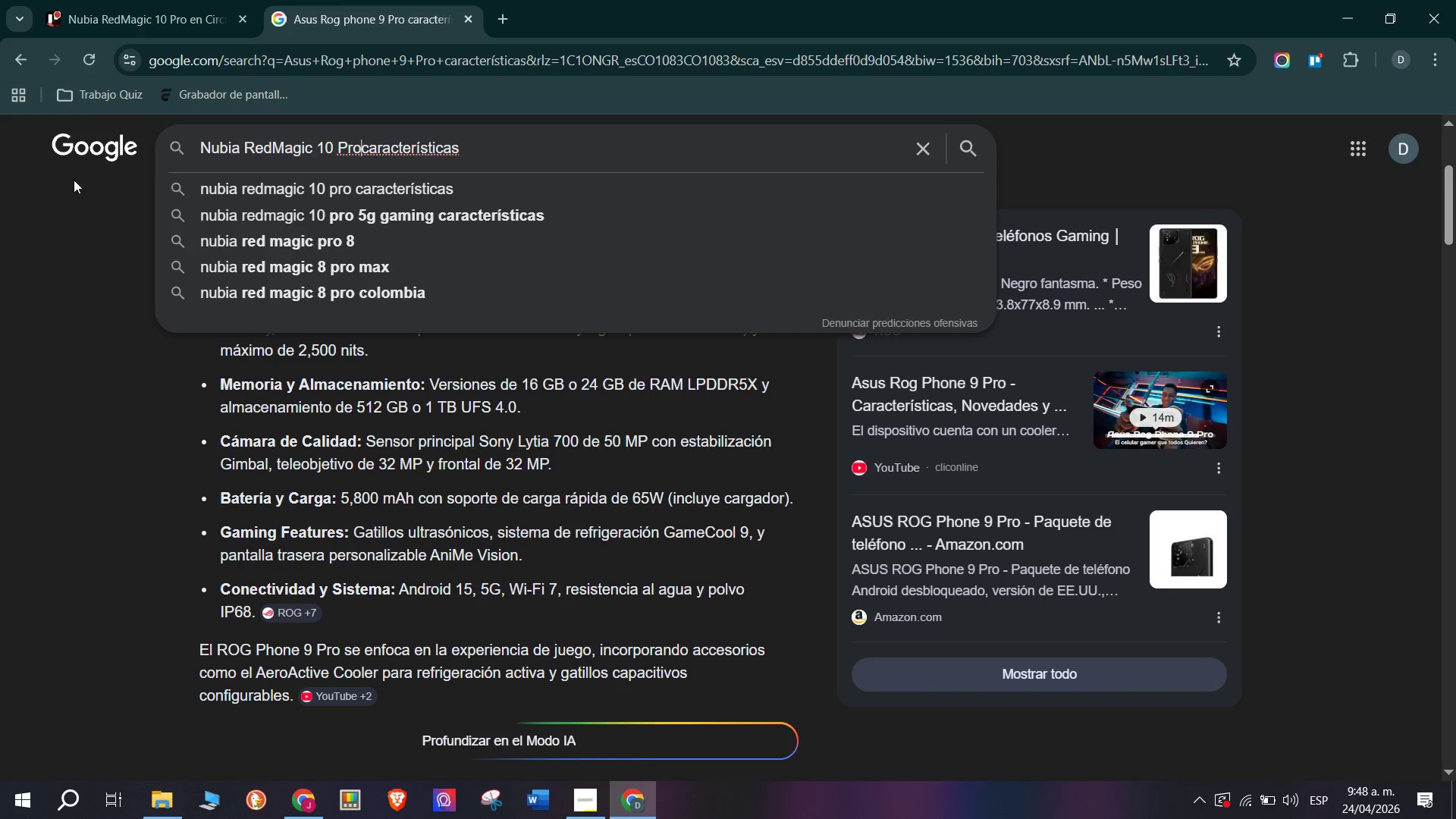 
key(Space)
 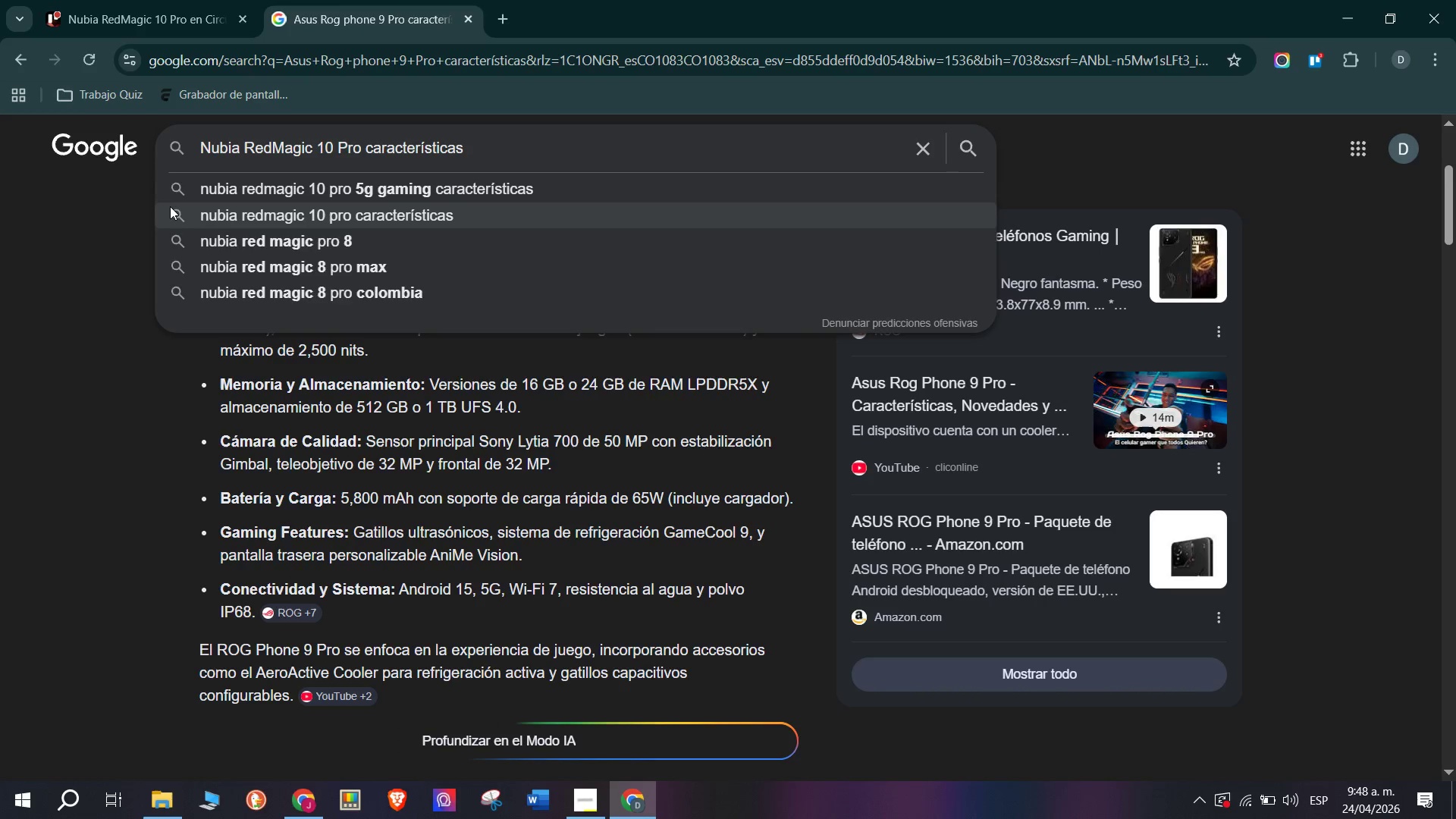 
key(Enter)
 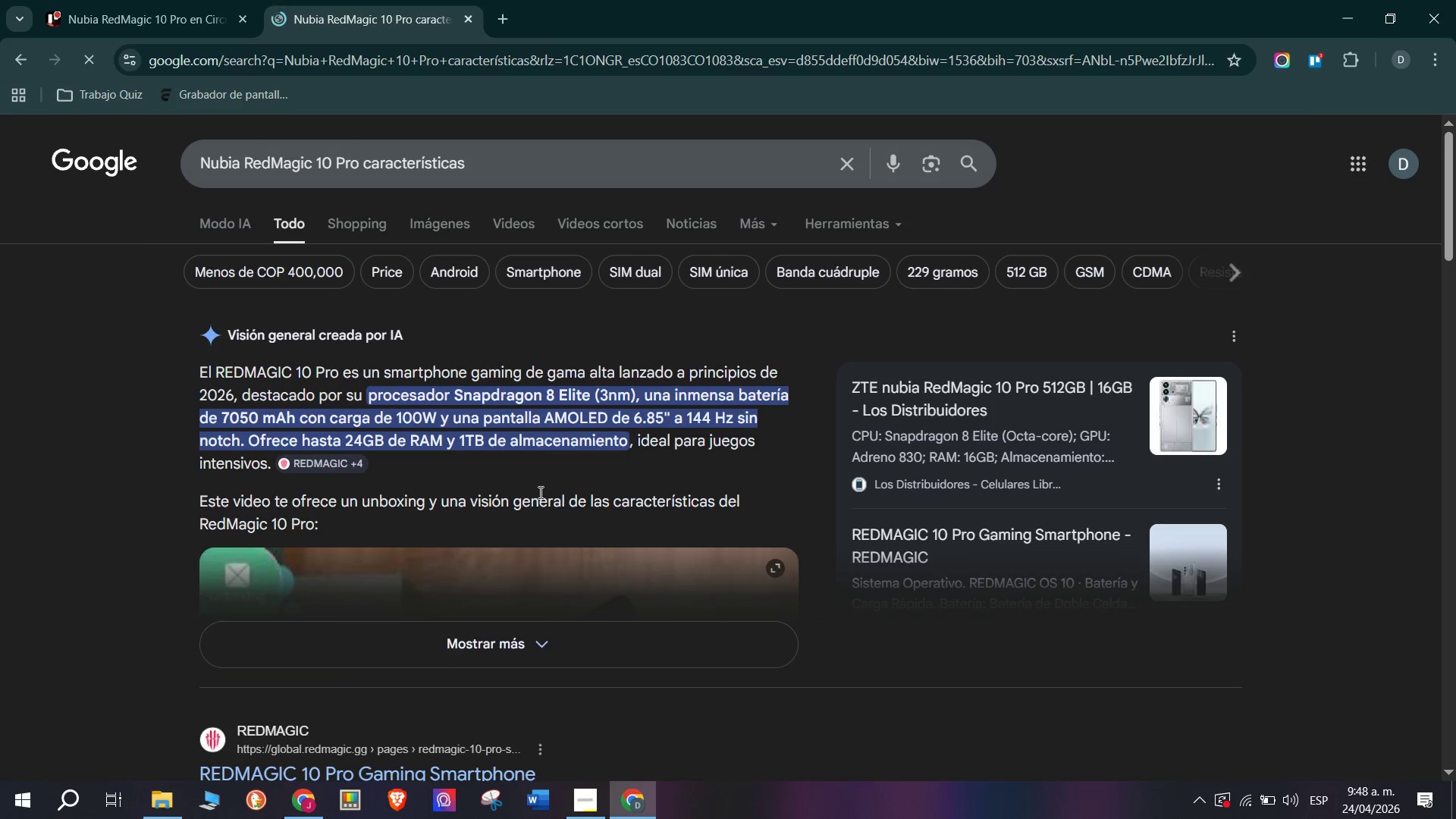 
left_click([532, 670])
 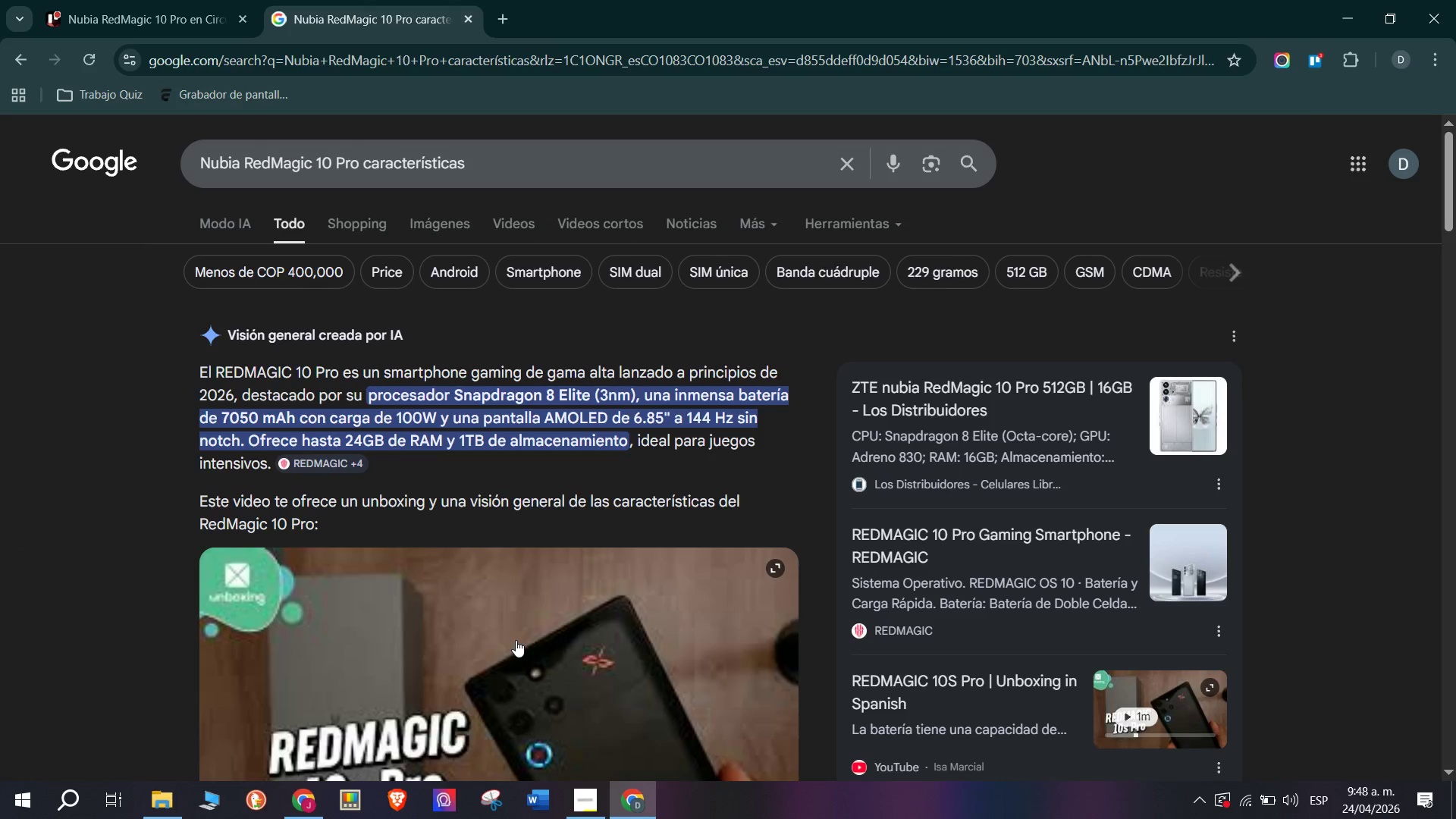 
scroll: coordinate [483, 538], scroll_direction: down, amount: 3.0
 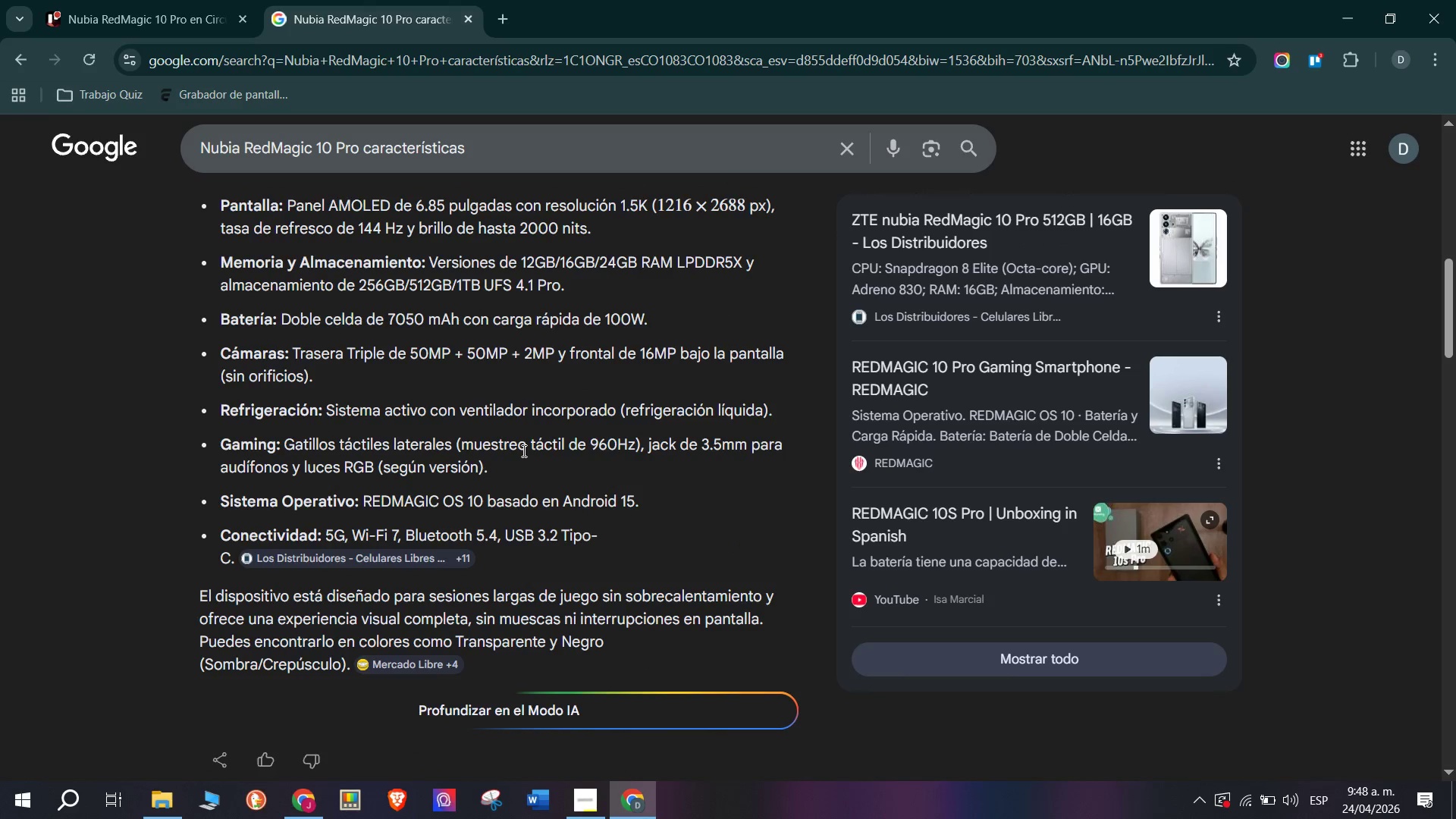 
left_click([122, 0])
 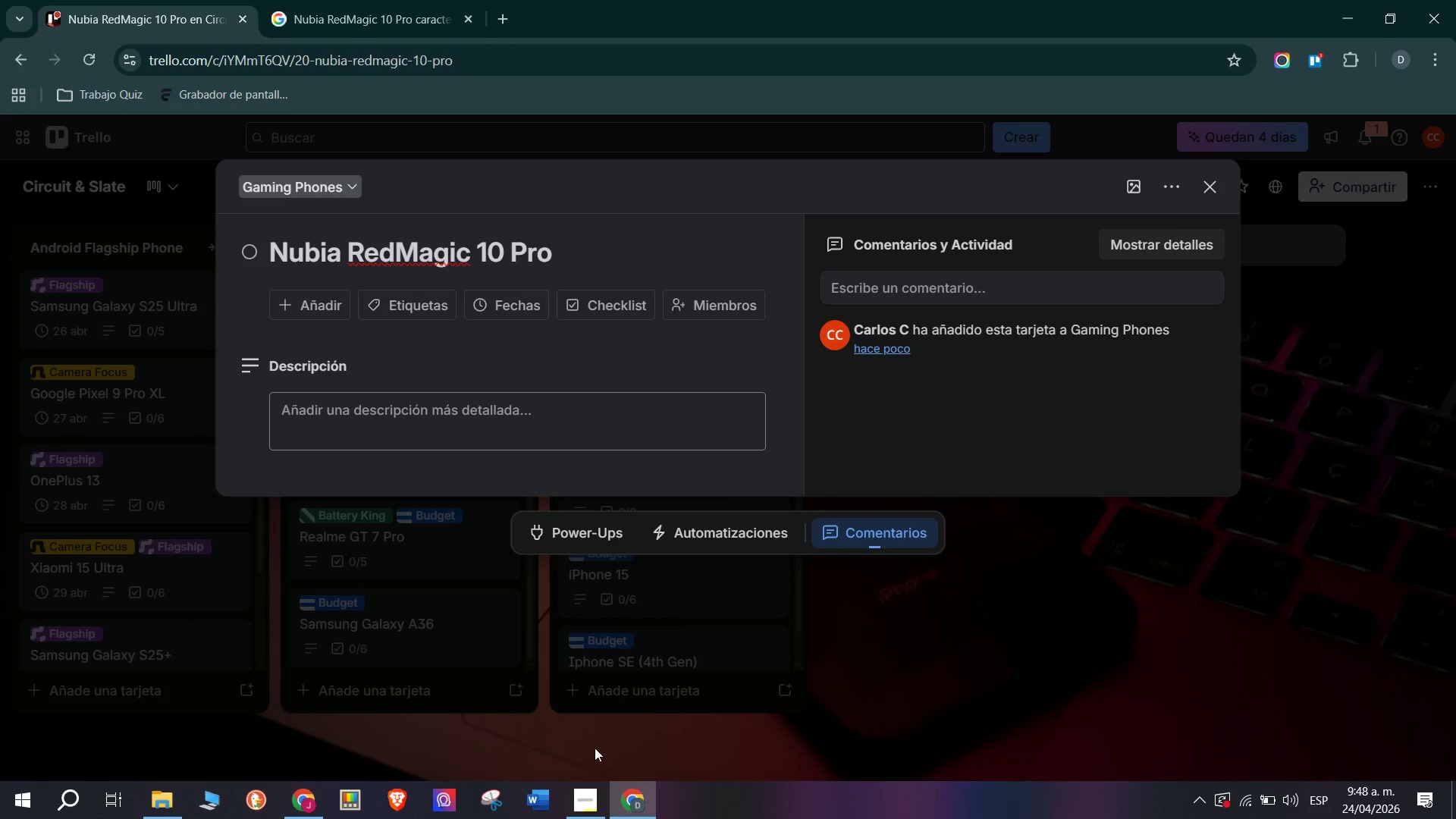 
left_click([591, 799])